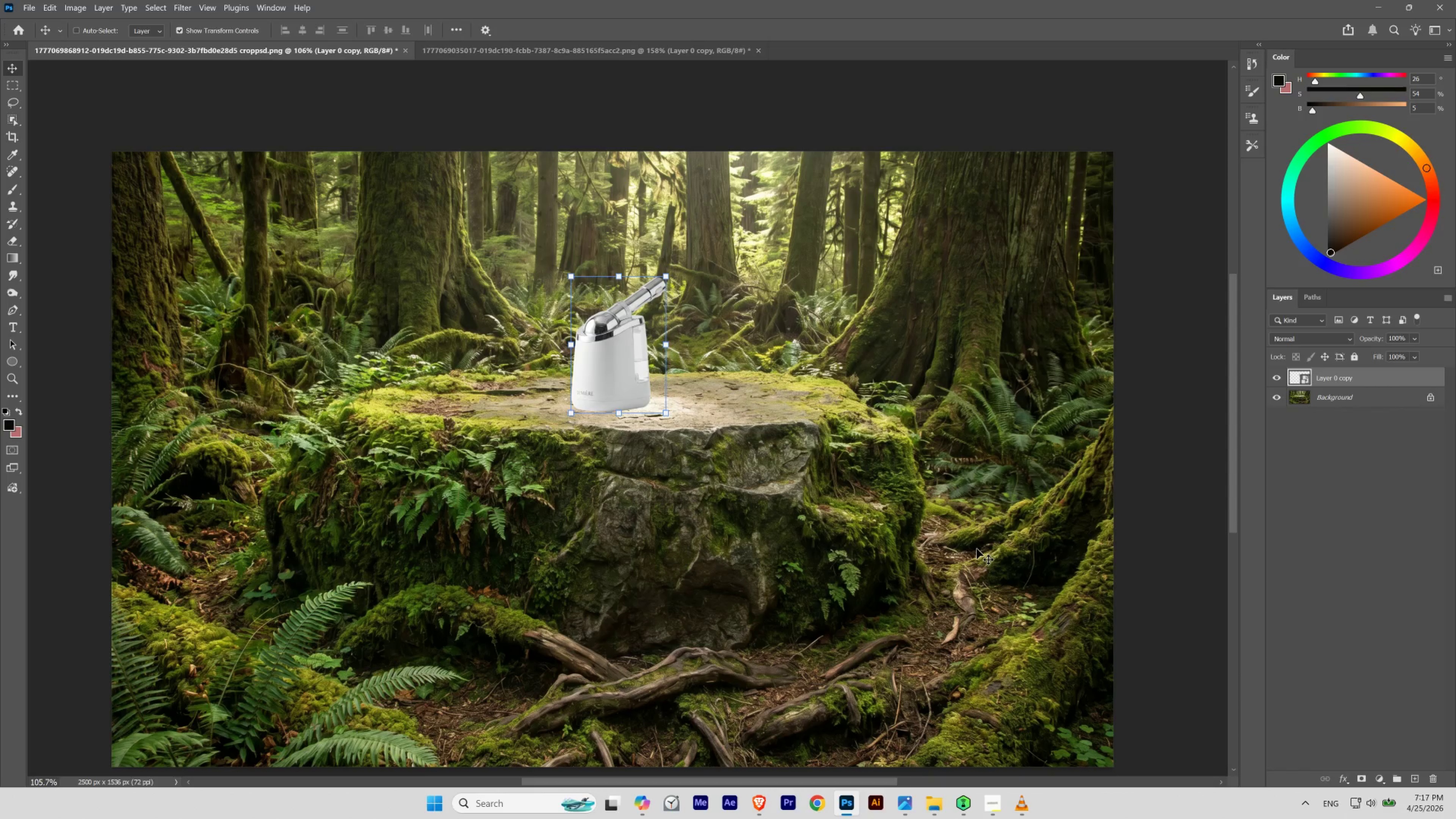 
key(Control+H)
 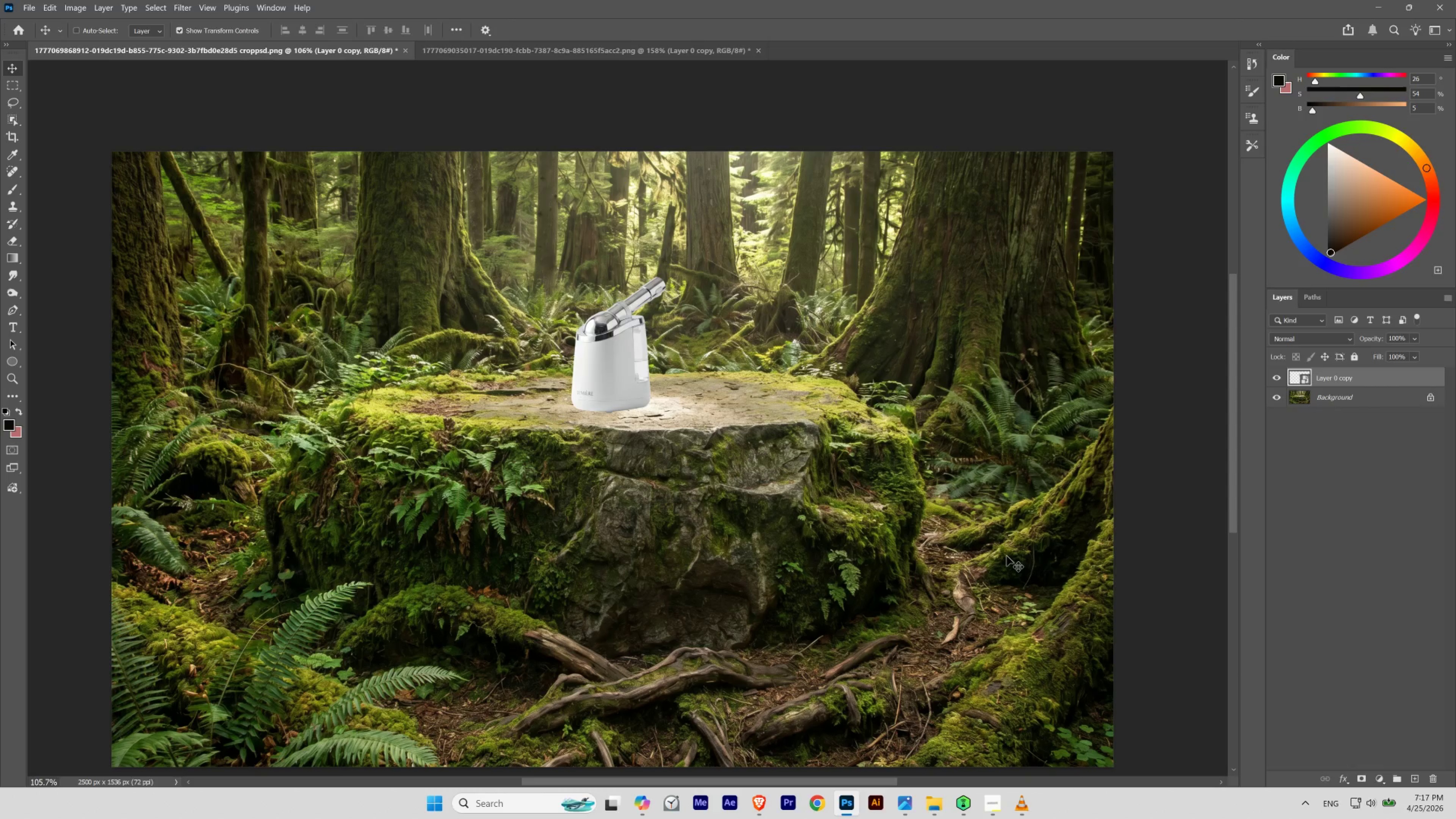 
key(Control+Z)
 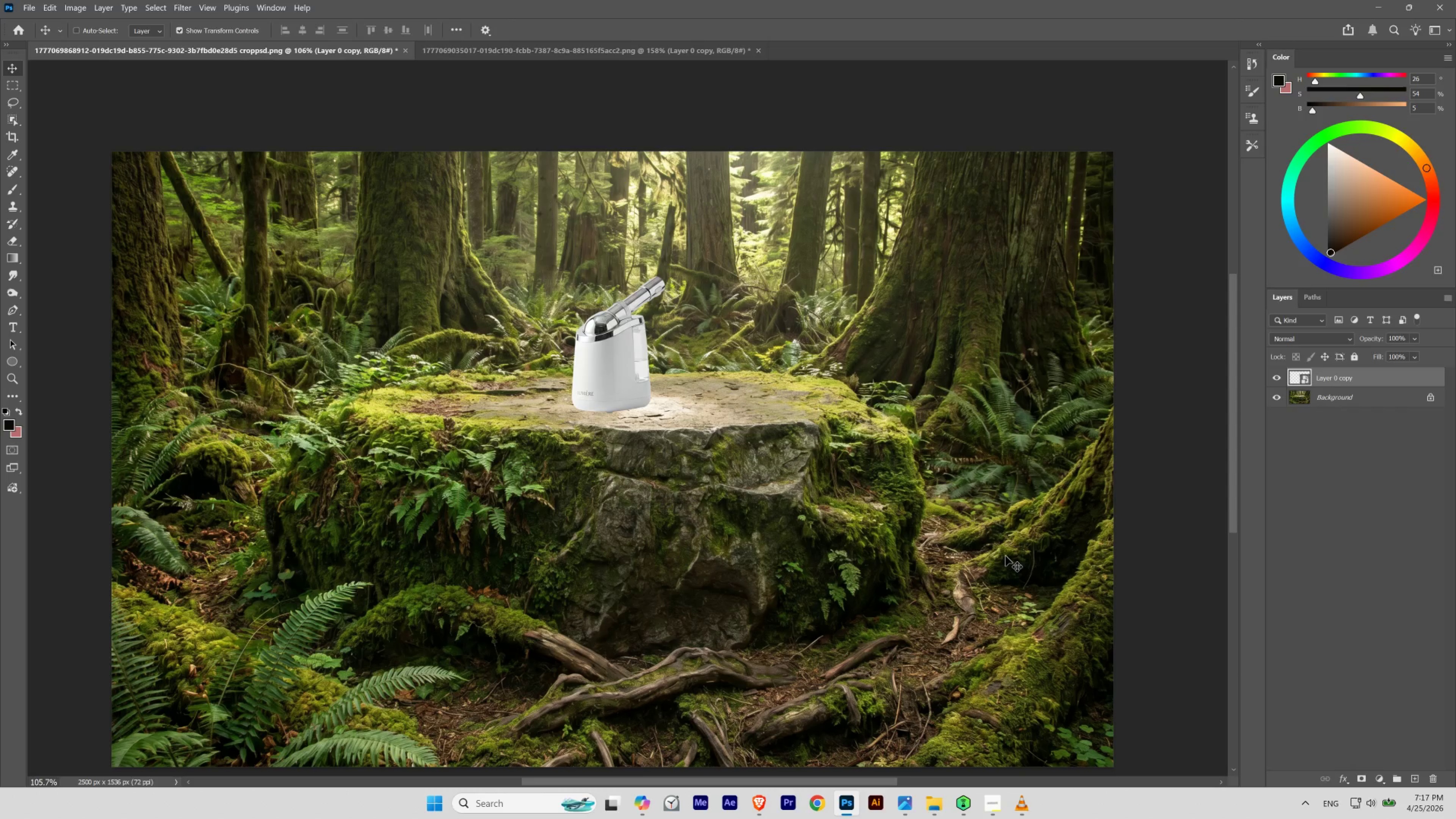 
key(Control+Z)
 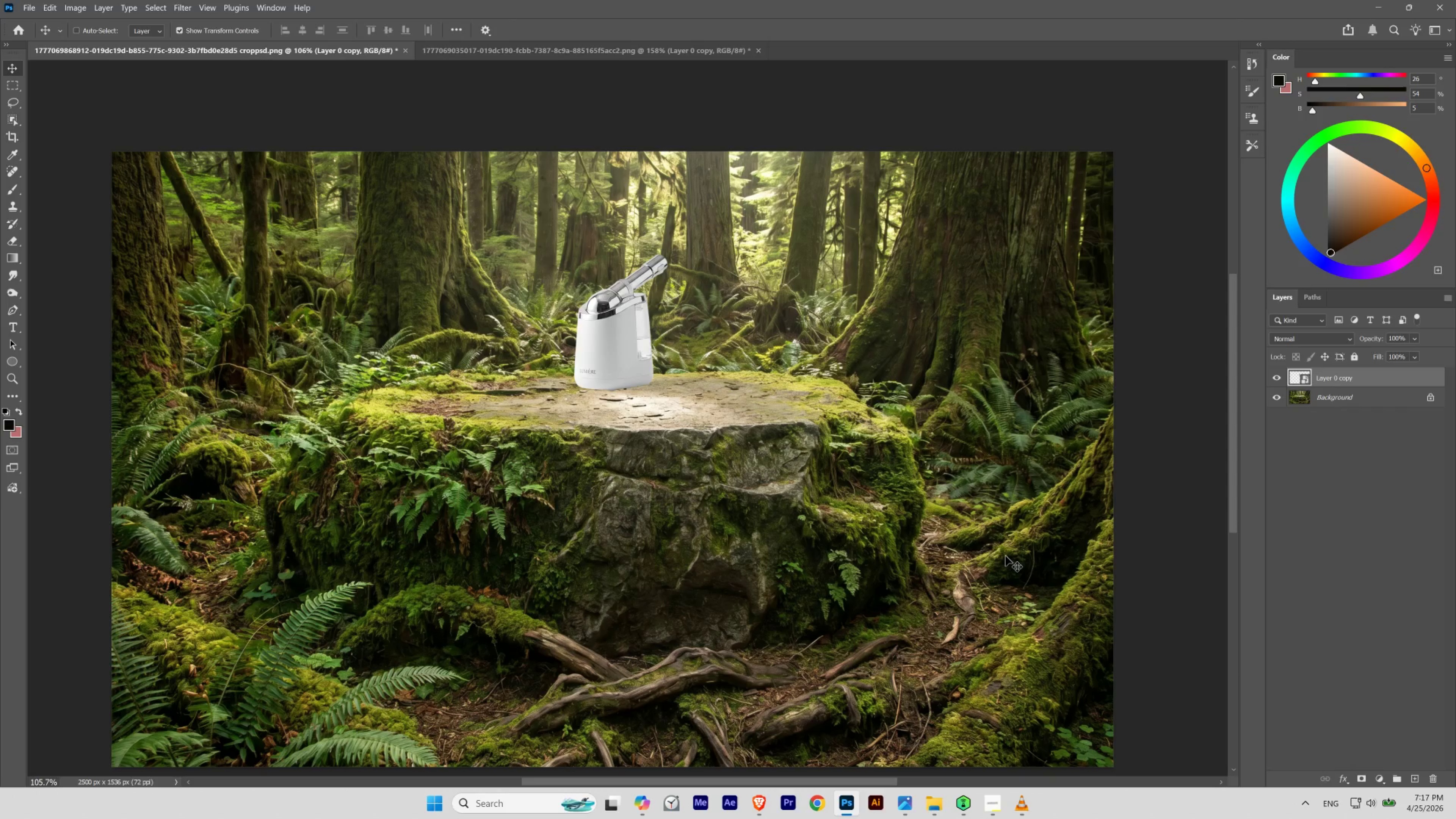 
key(Control+Shift+Z)
 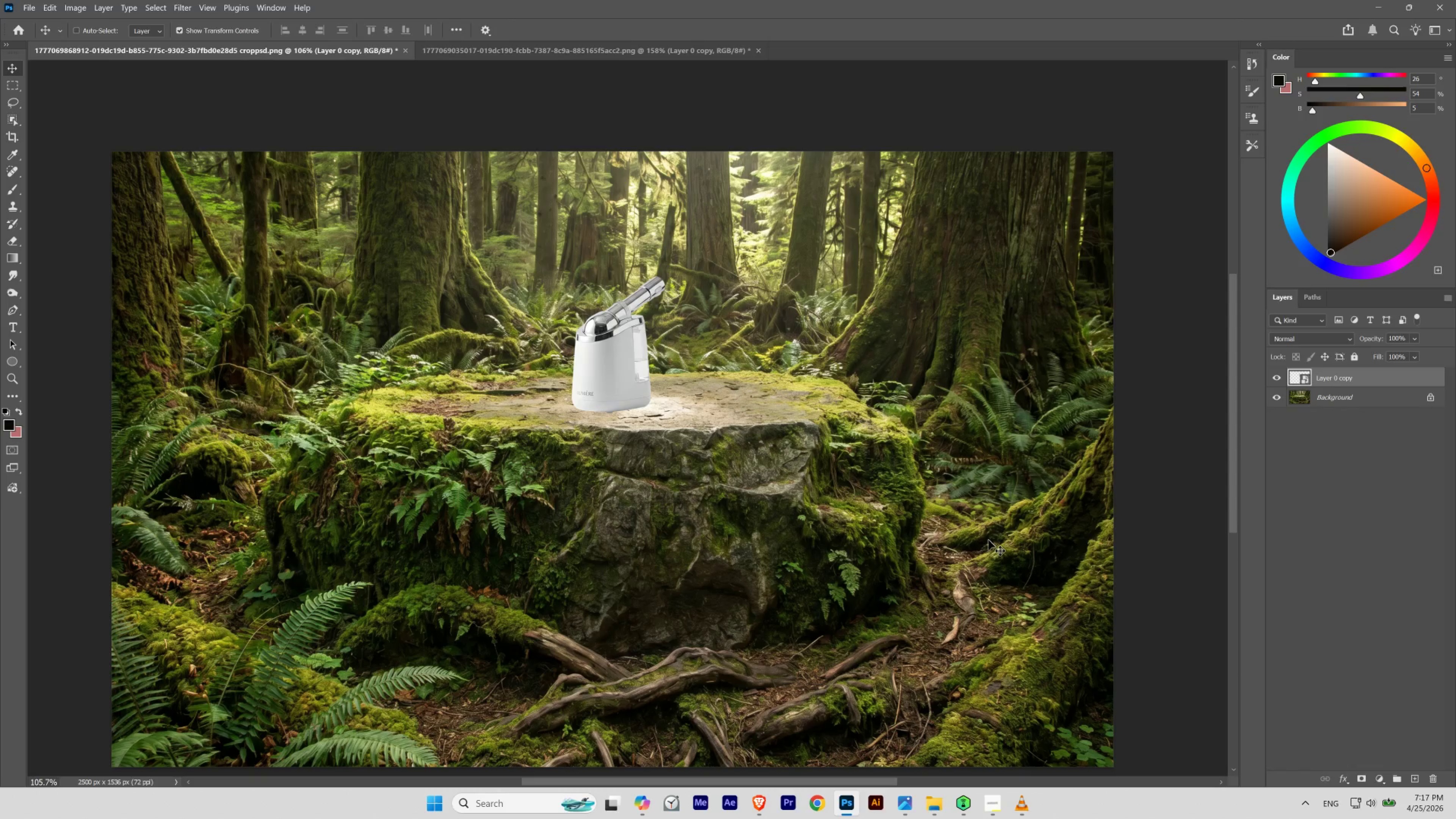 
key(Control+Shift+Z)
 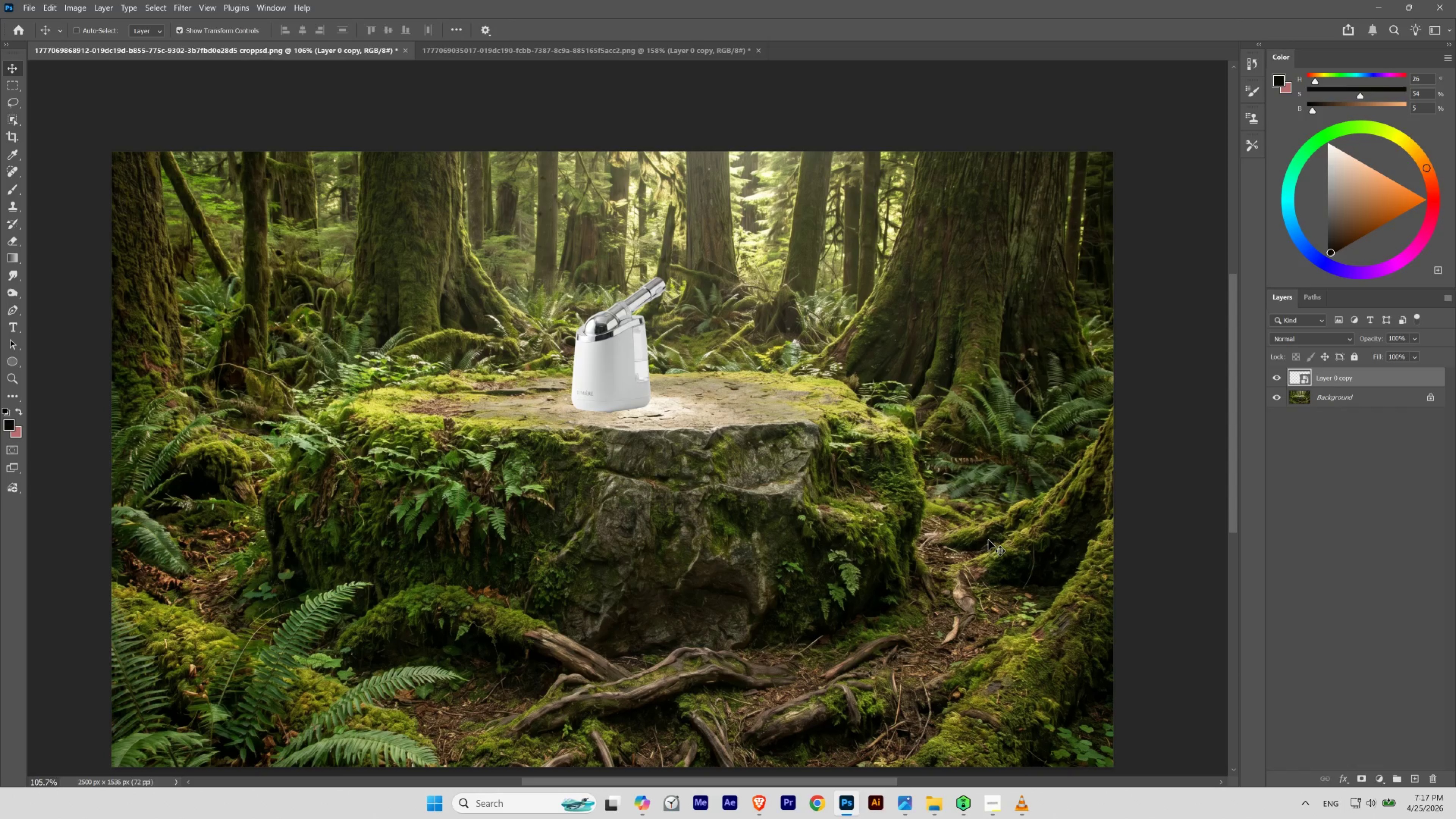 
key(Control+Z)
 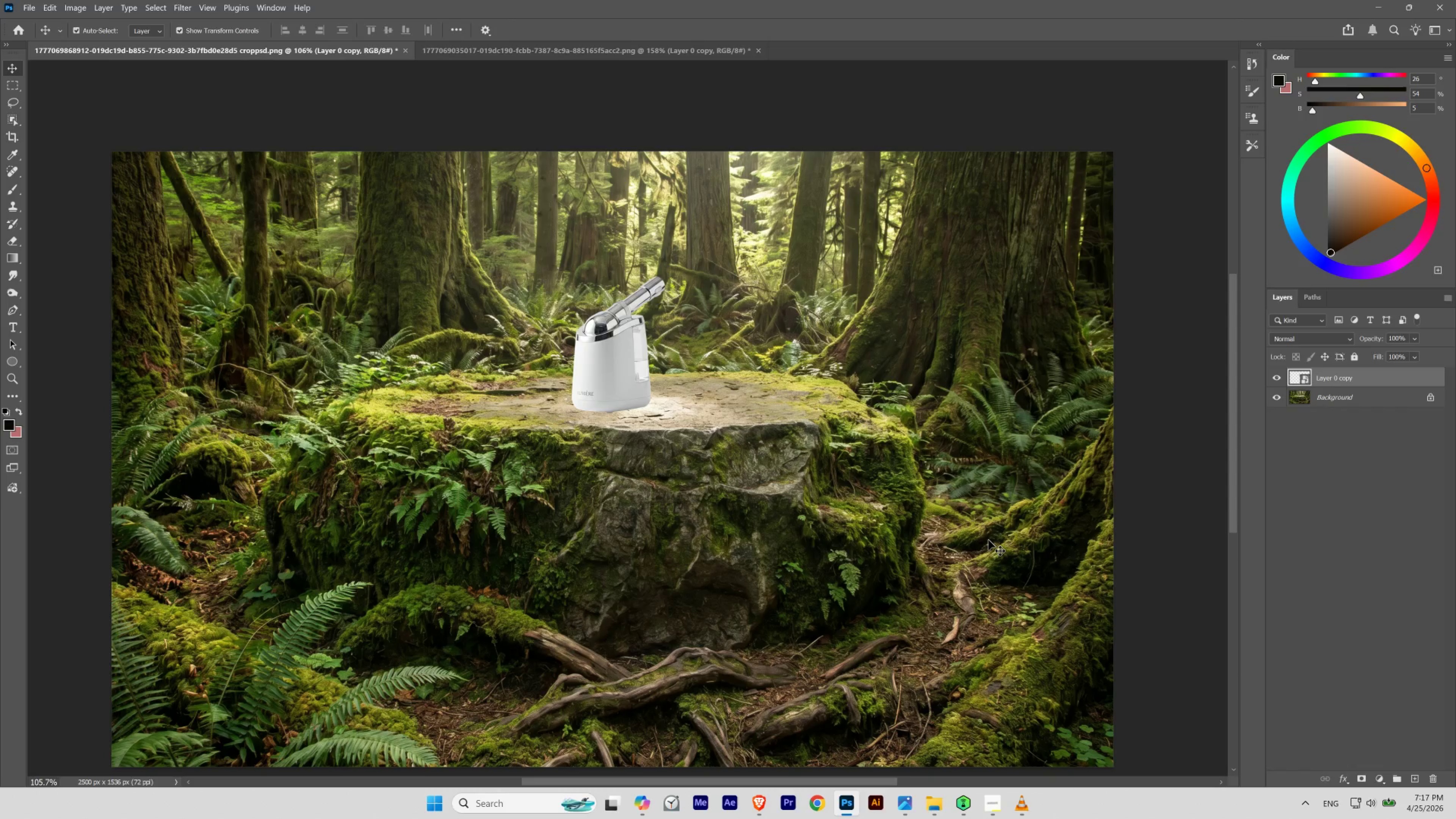 
key(Control+Shift+Z)
 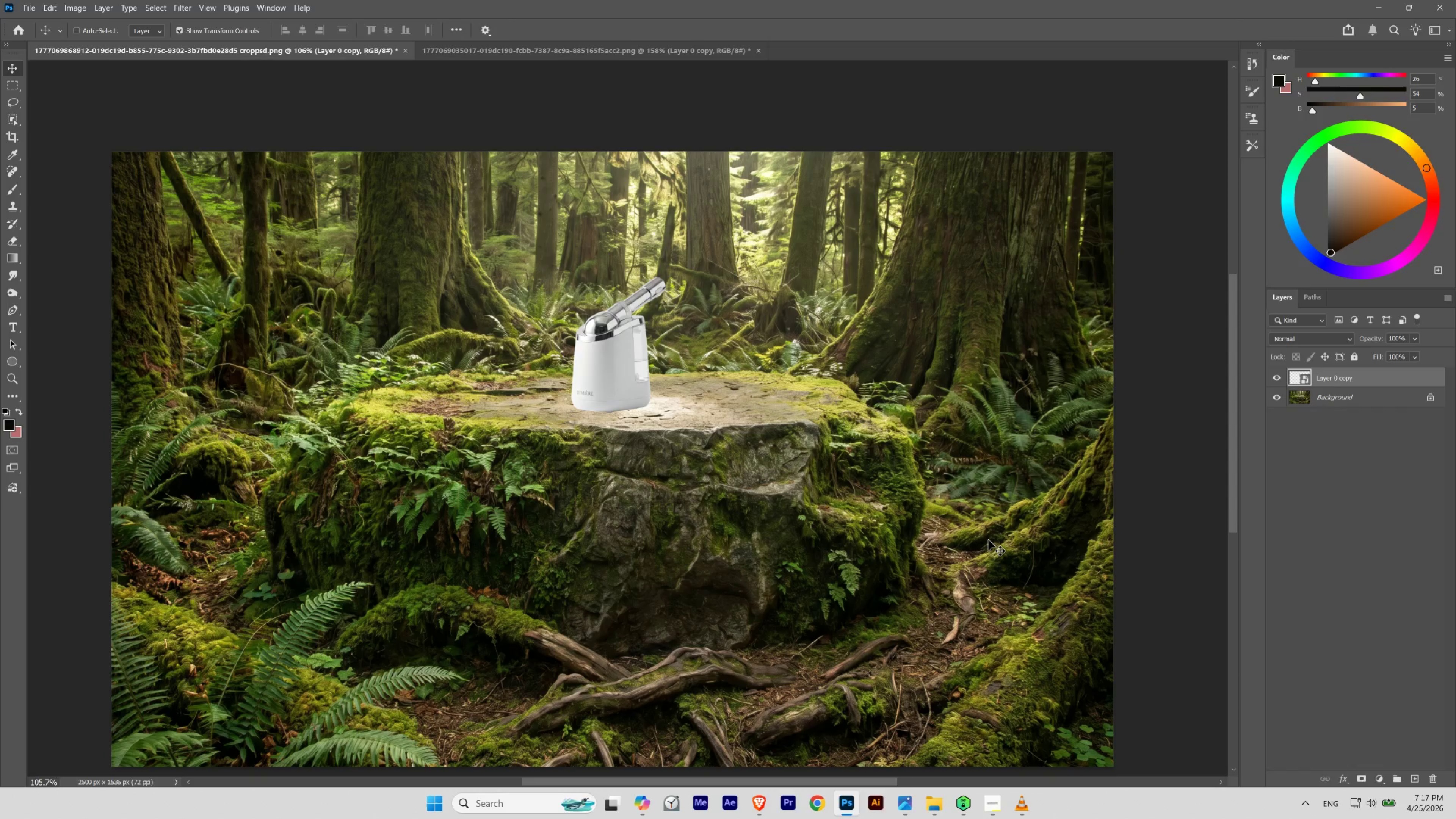 
key(Control+Z)
 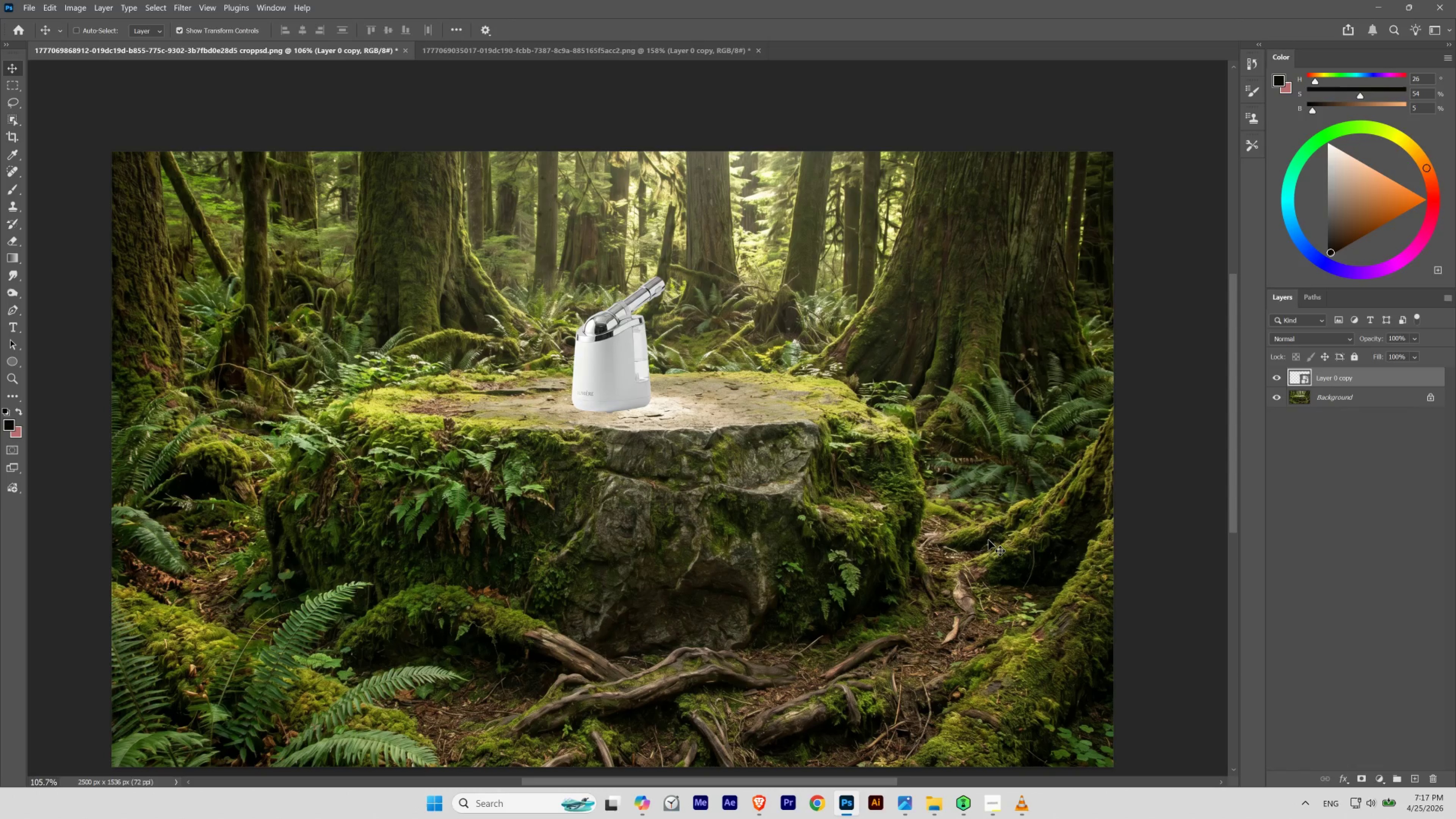 
key(Control+Shift+Z)
 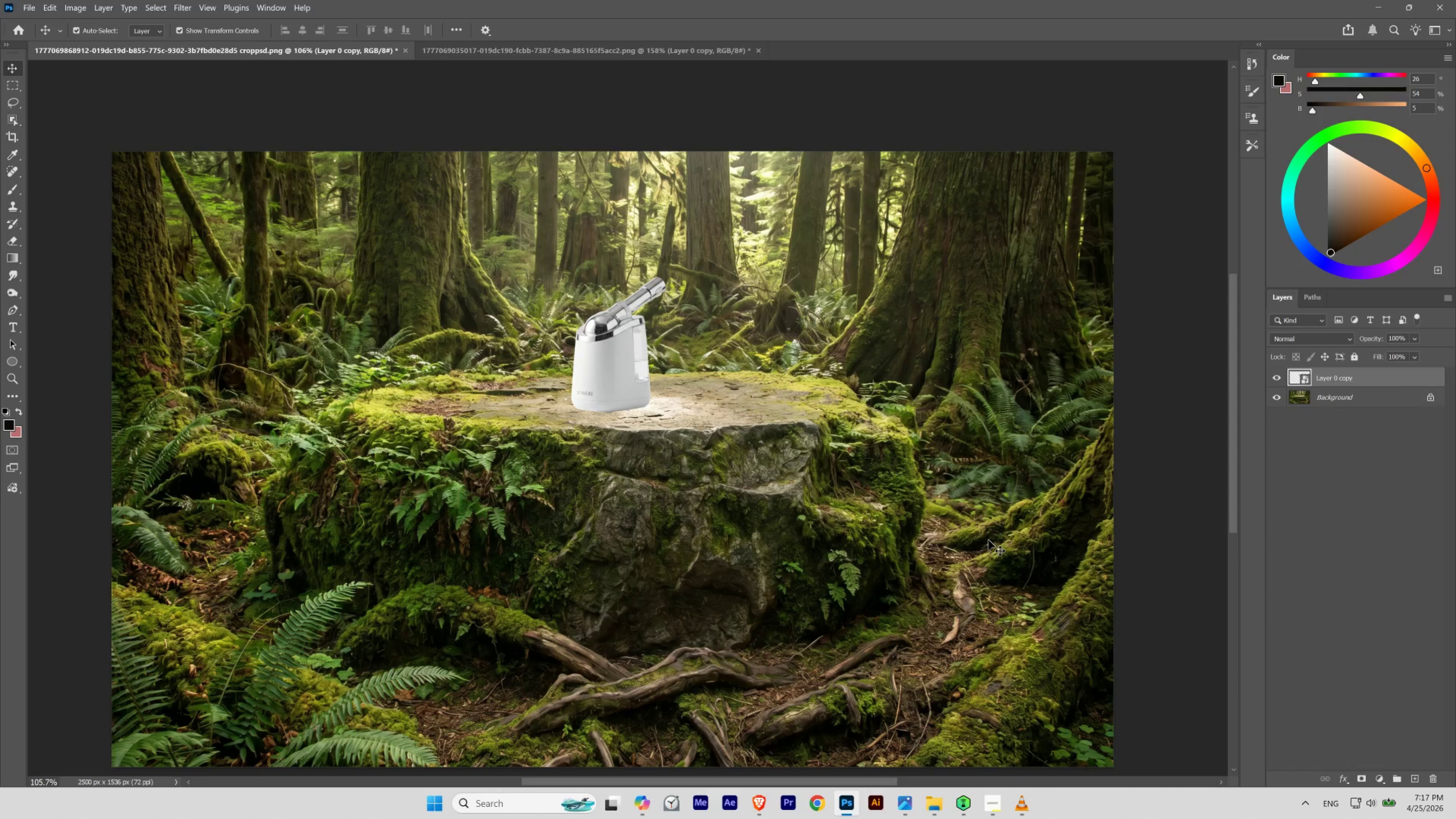 
key(ArrowRight)
 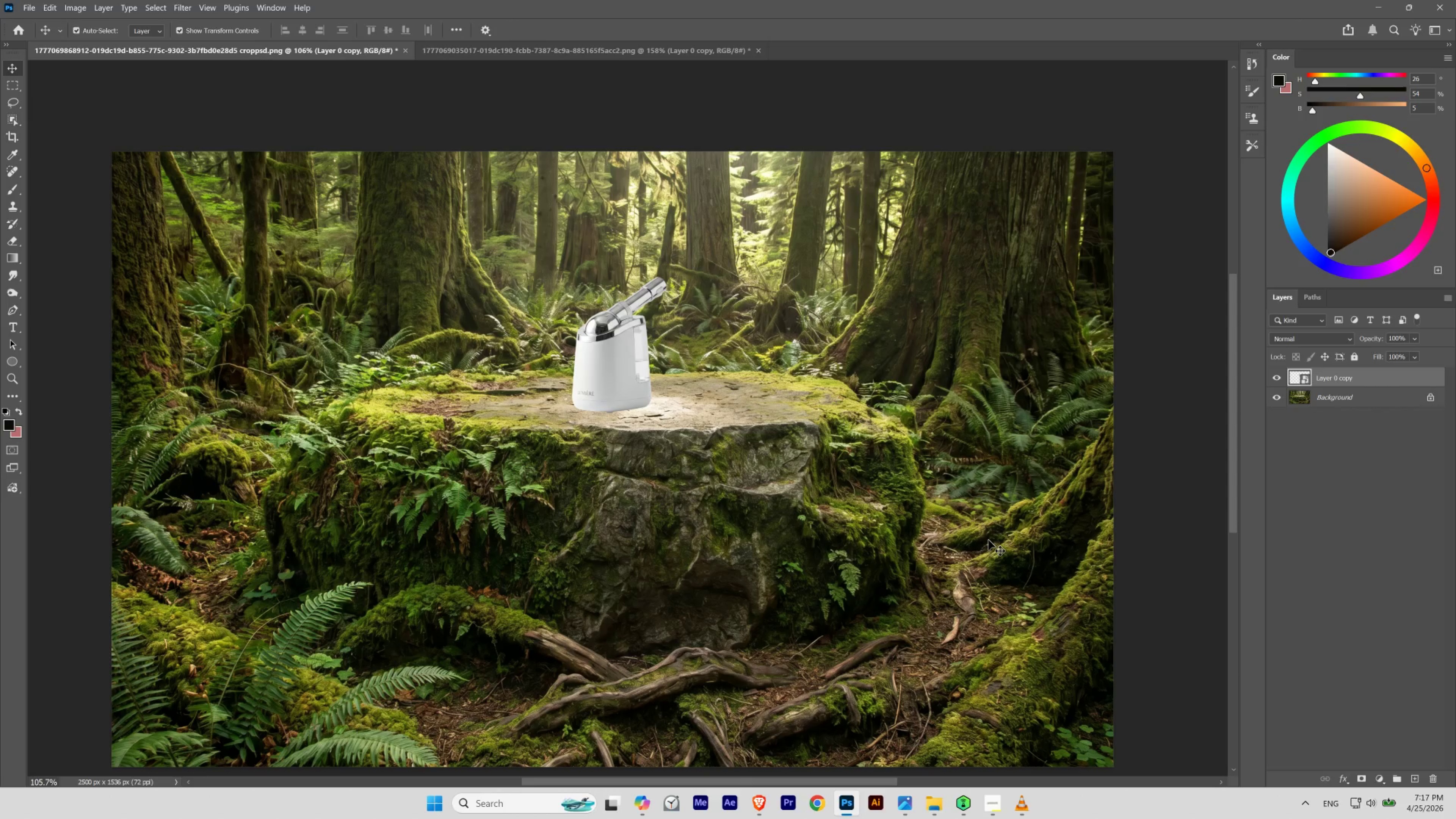 
key(ArrowRight)
 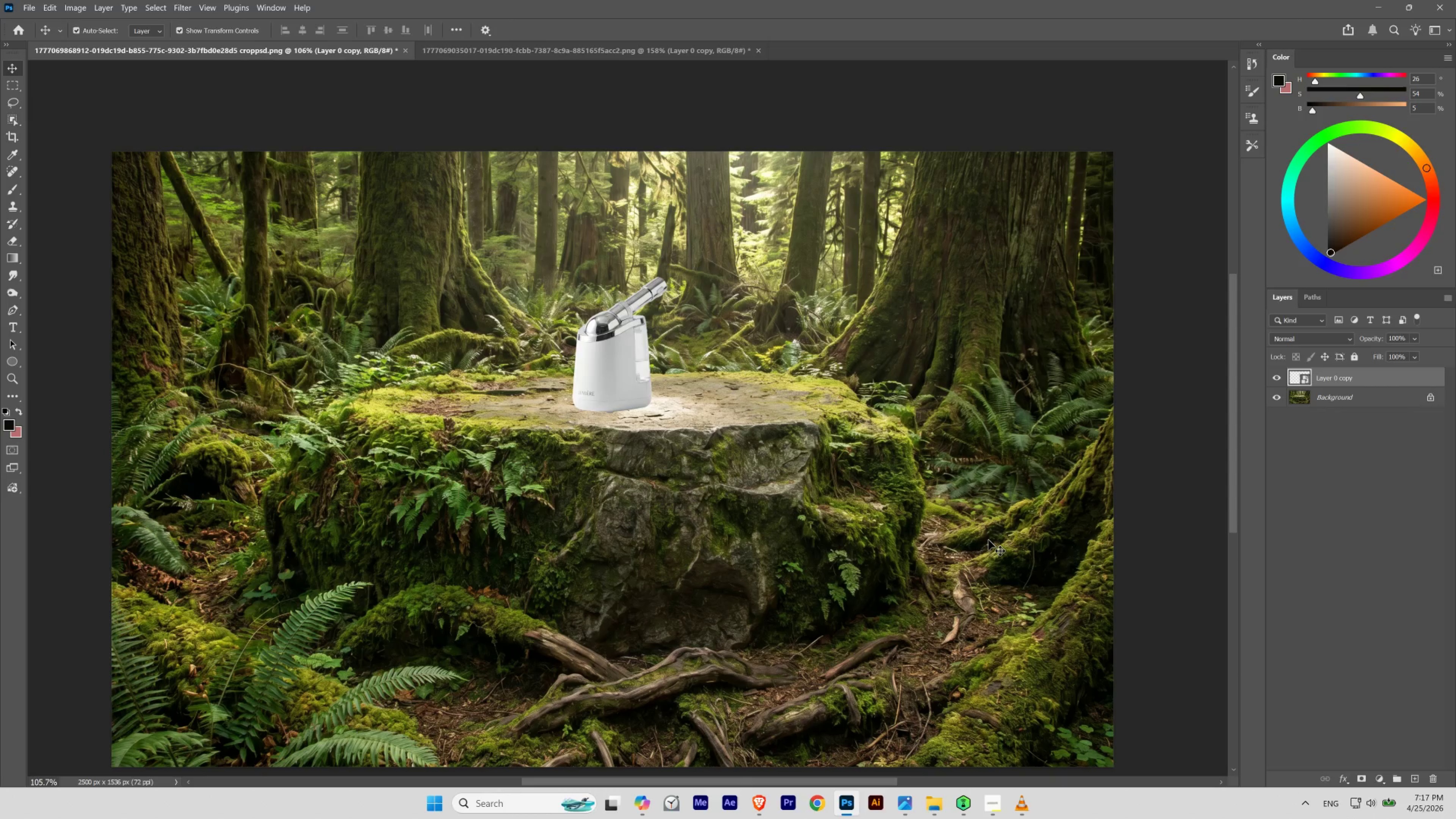 
key(ArrowLeft)
 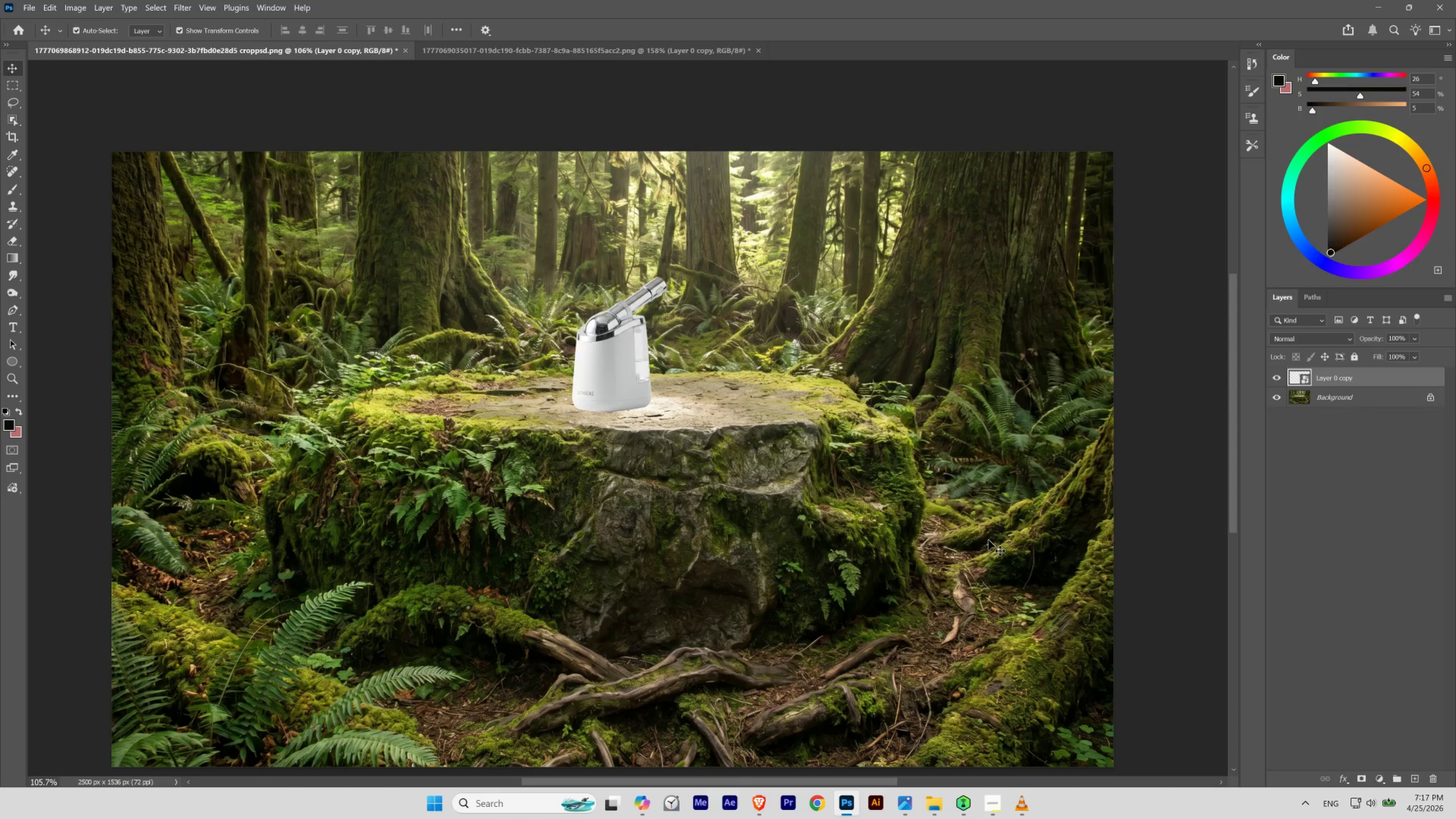 
key(ArrowLeft)
 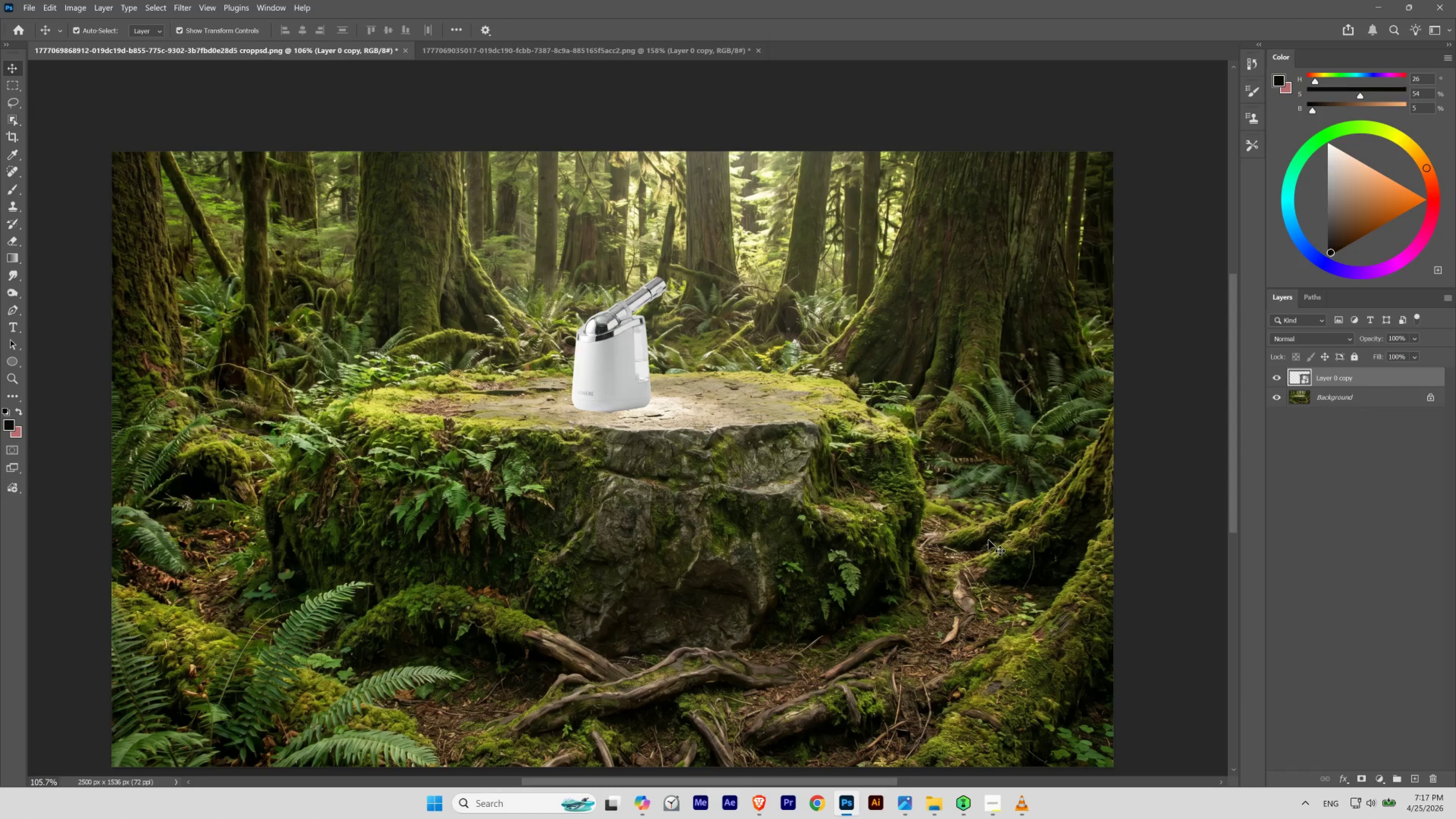 
key(ArrowLeft)
 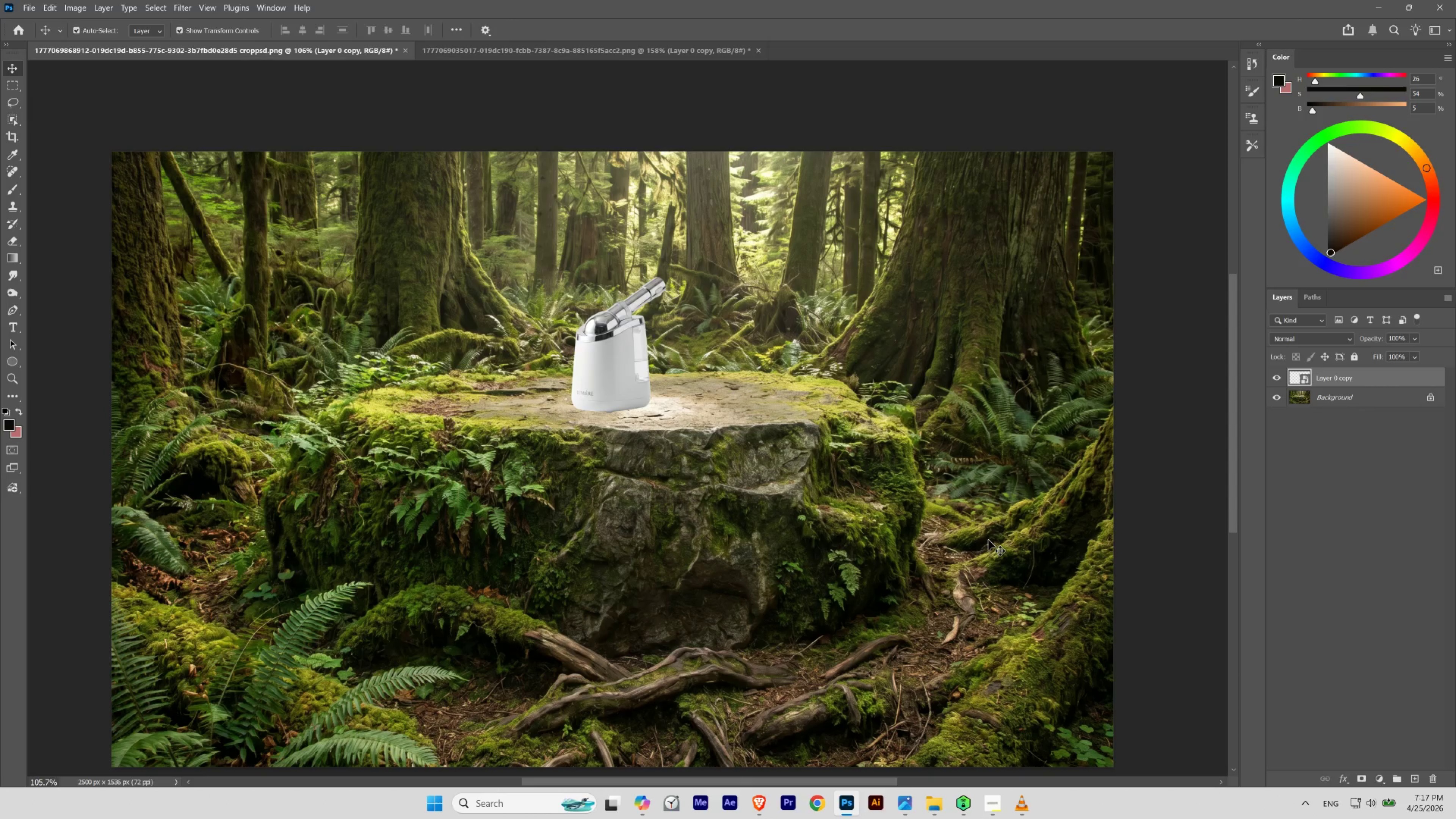 
key(ArrowRight)
 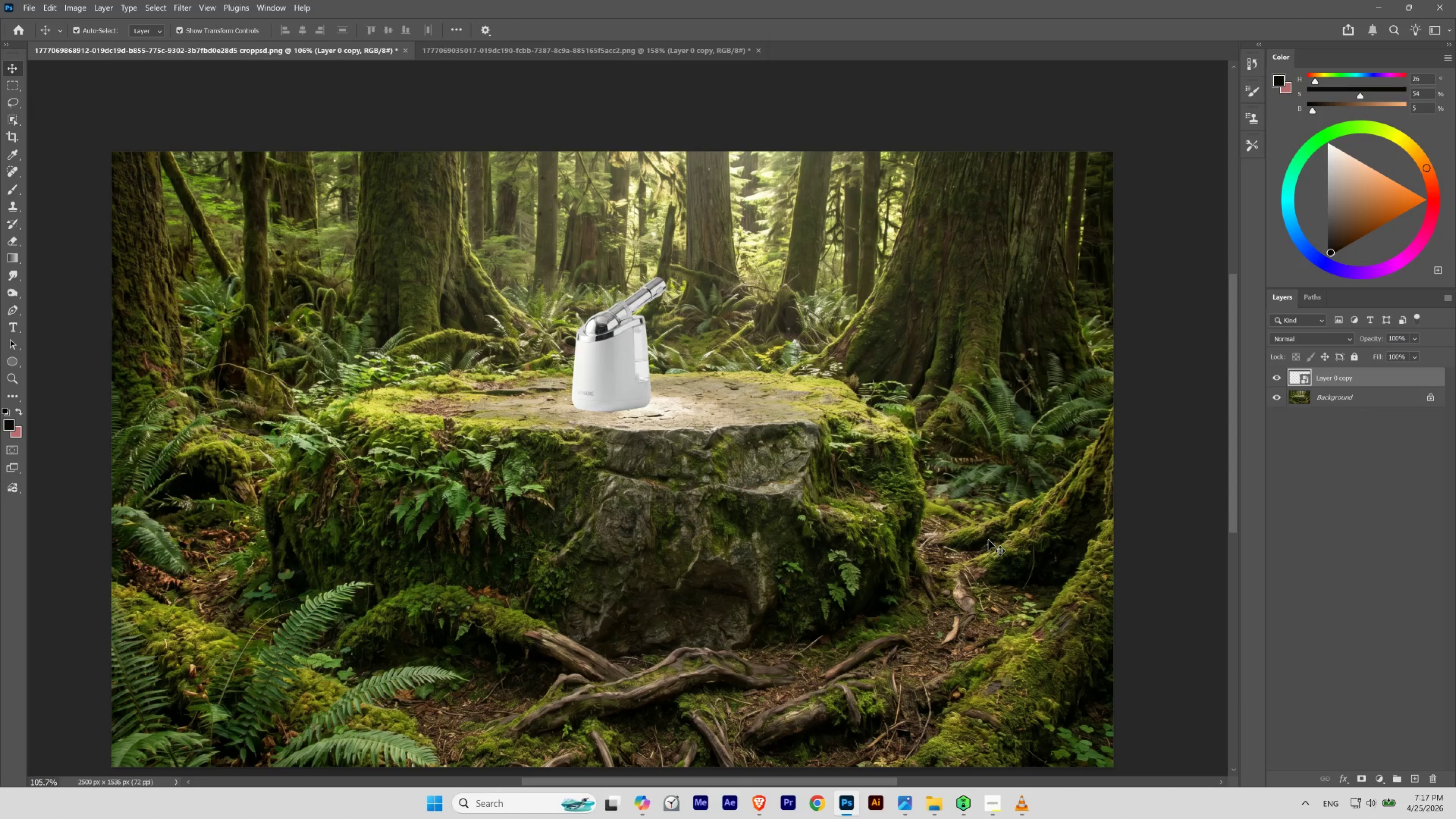 
key(ArrowRight)
 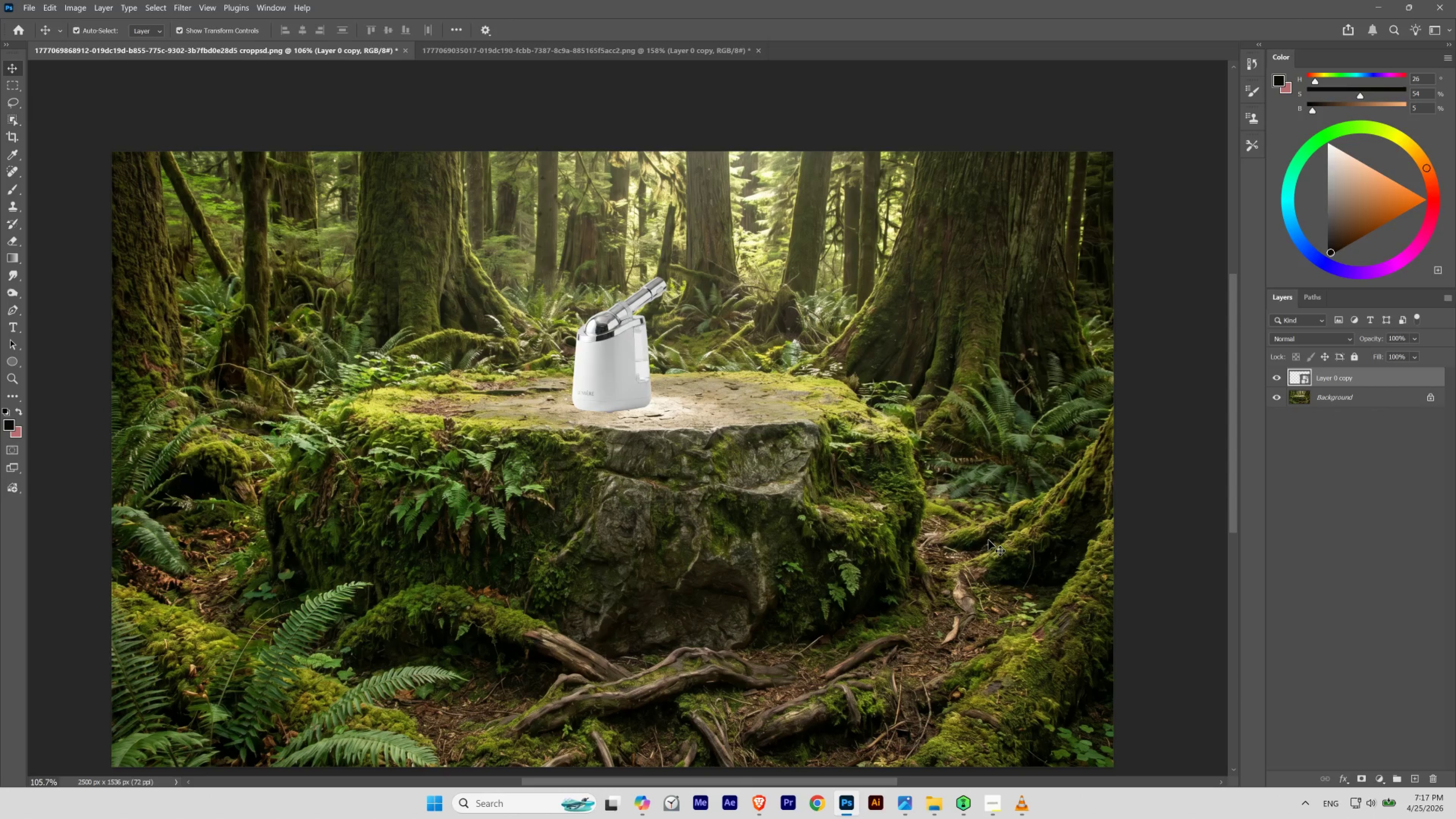 
key(ArrowLeft)
 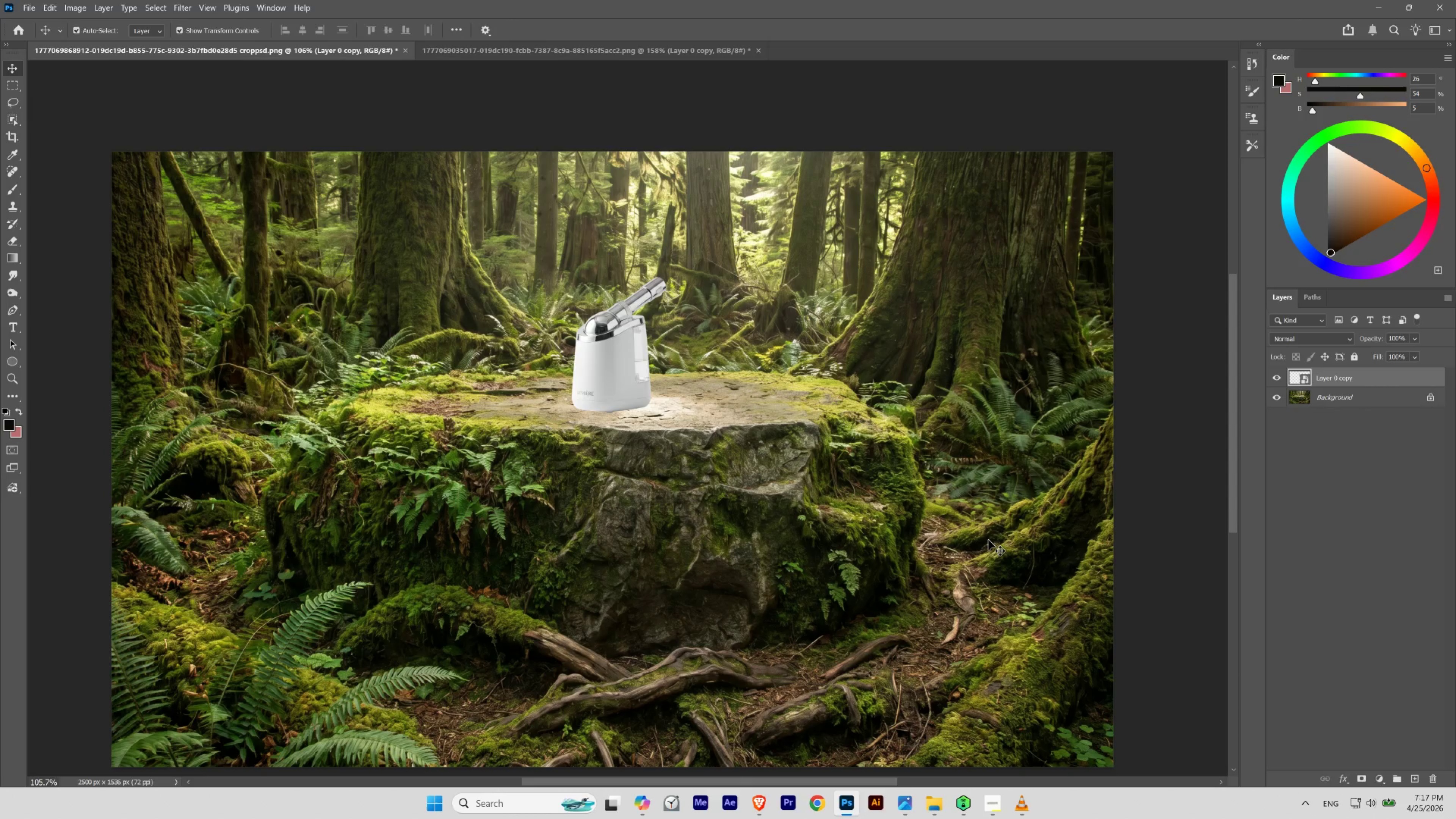 
key(ArrowDown)
 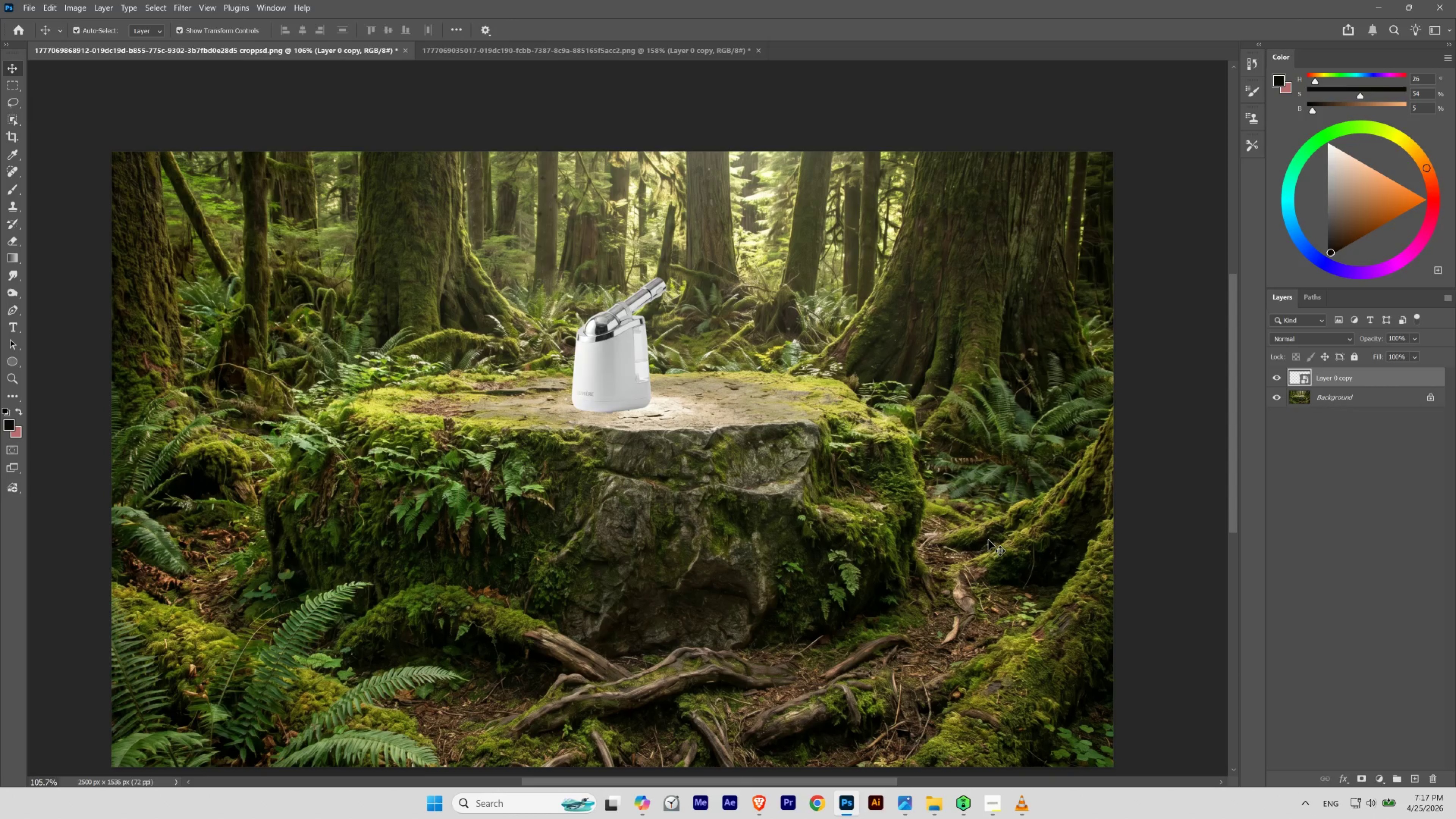 
key(ArrowDown)
 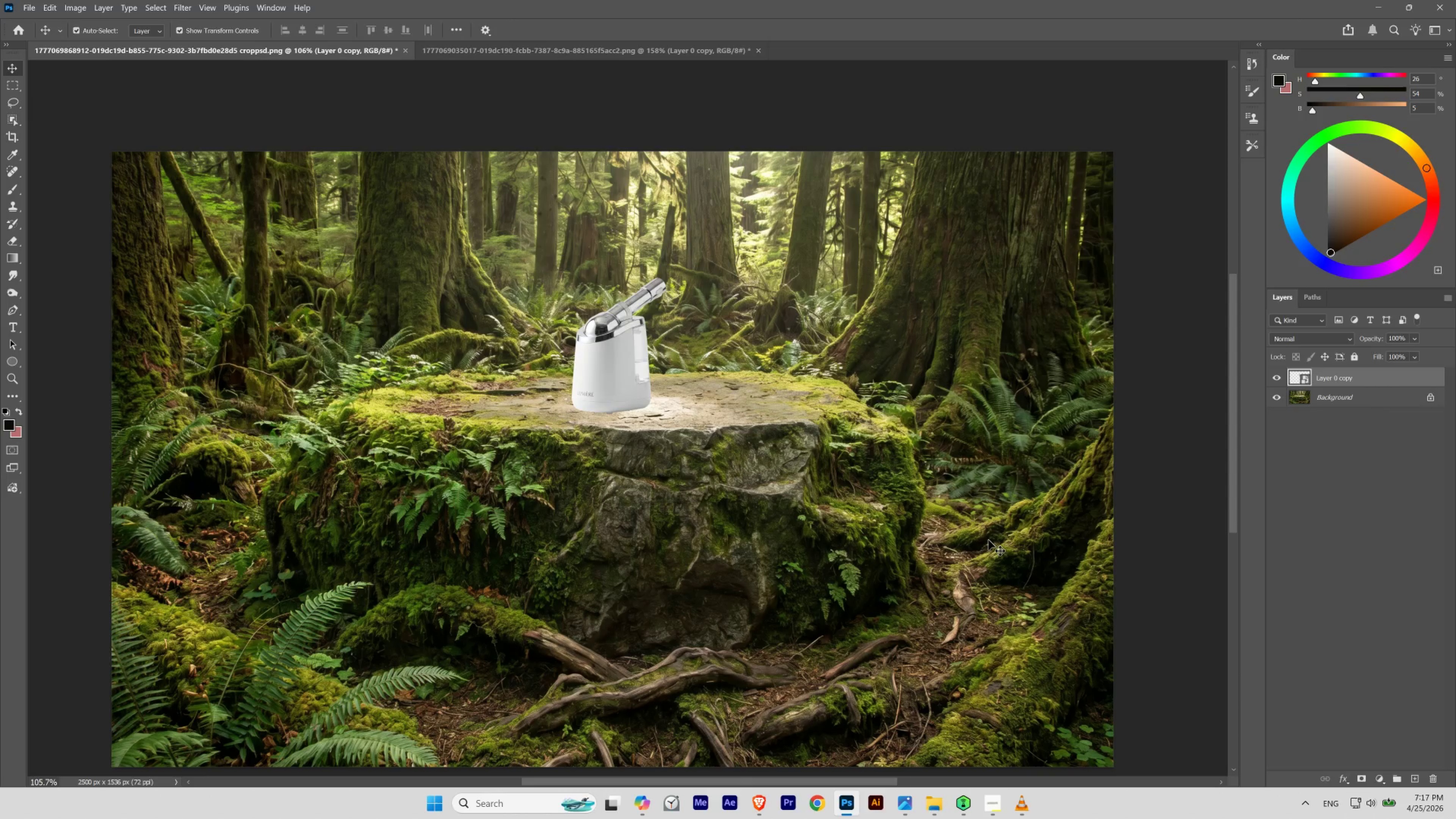 
key(ArrowUp)
 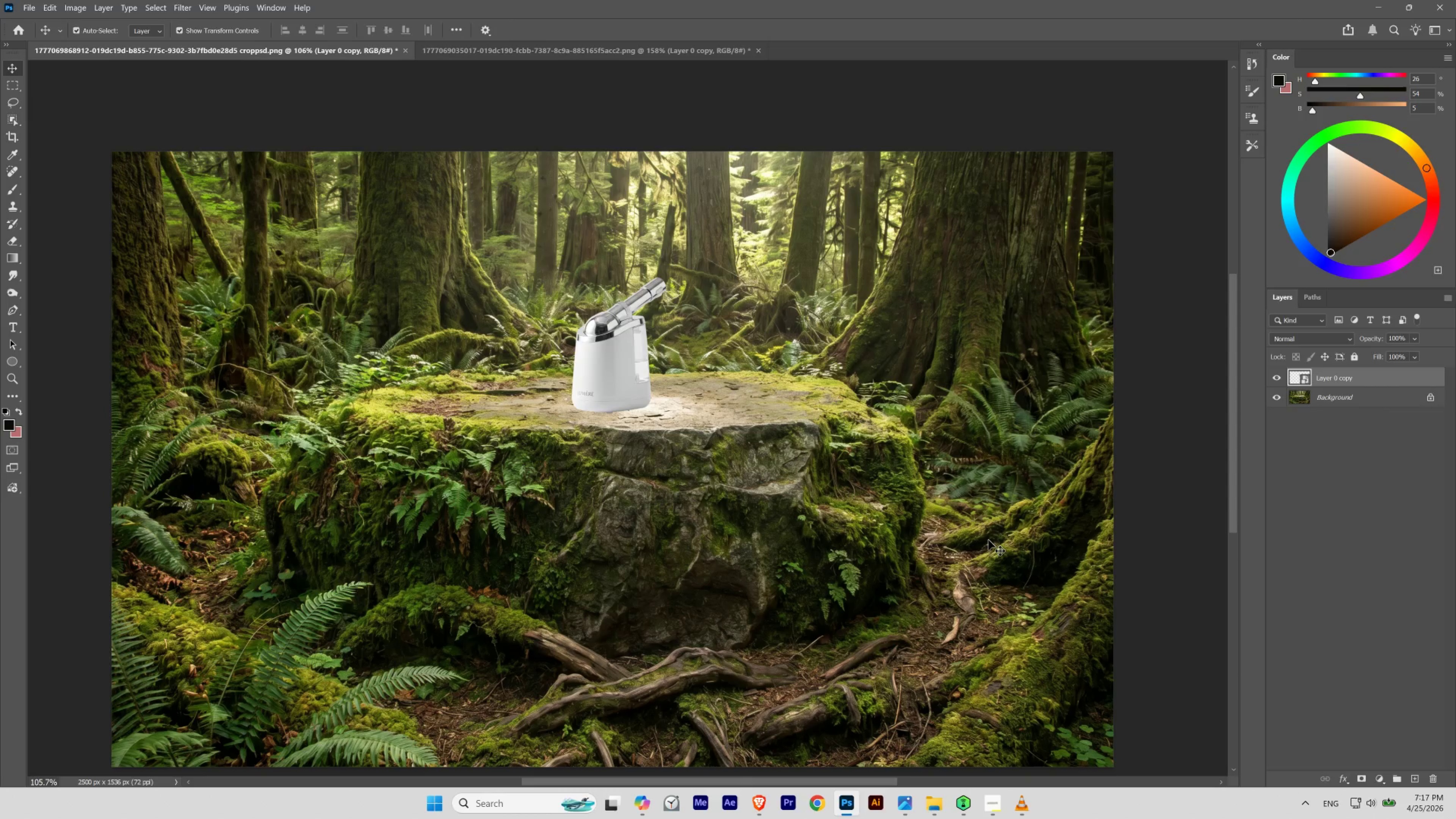 
key(ArrowUp)
 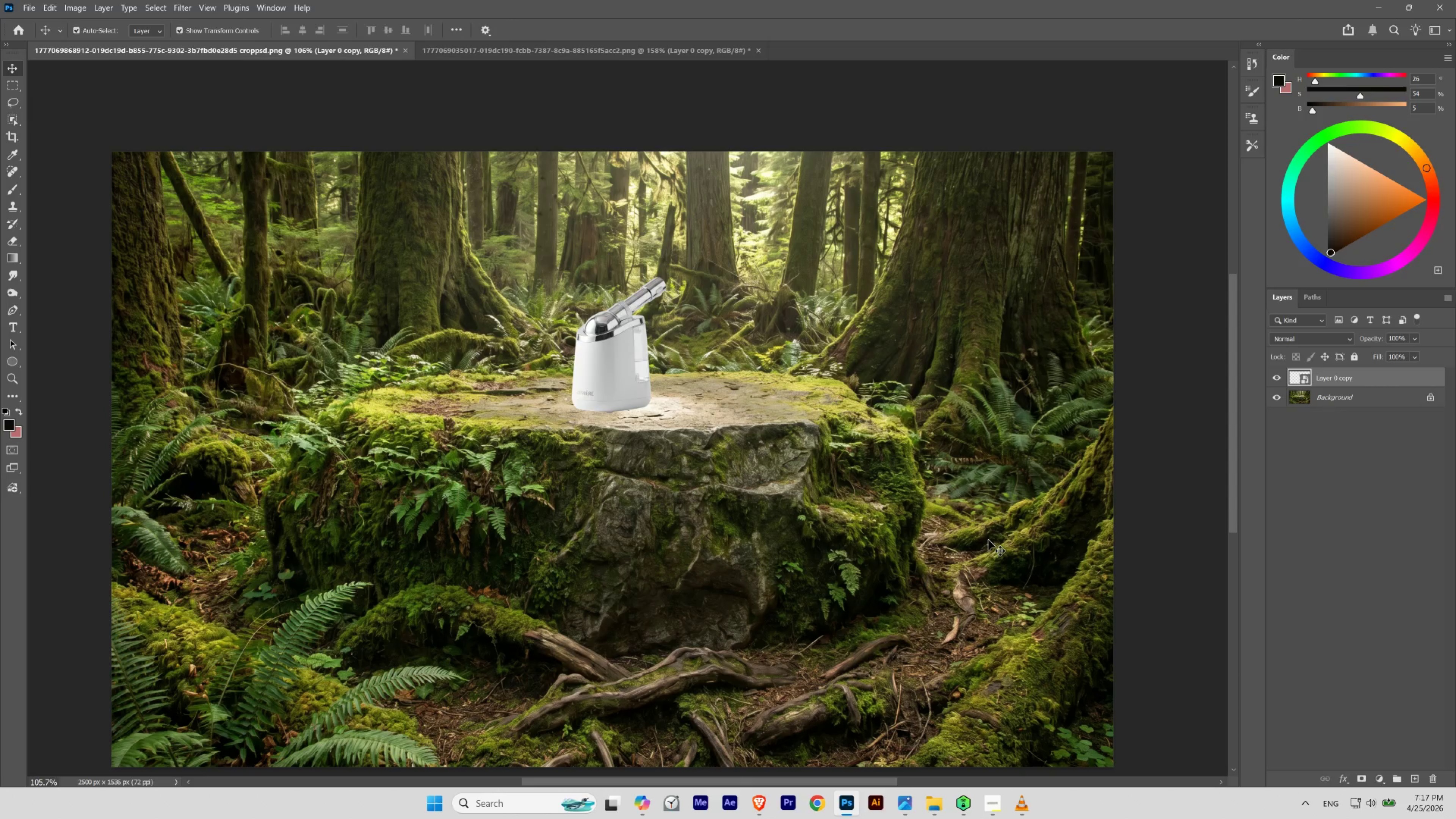 
key(ArrowUp)
 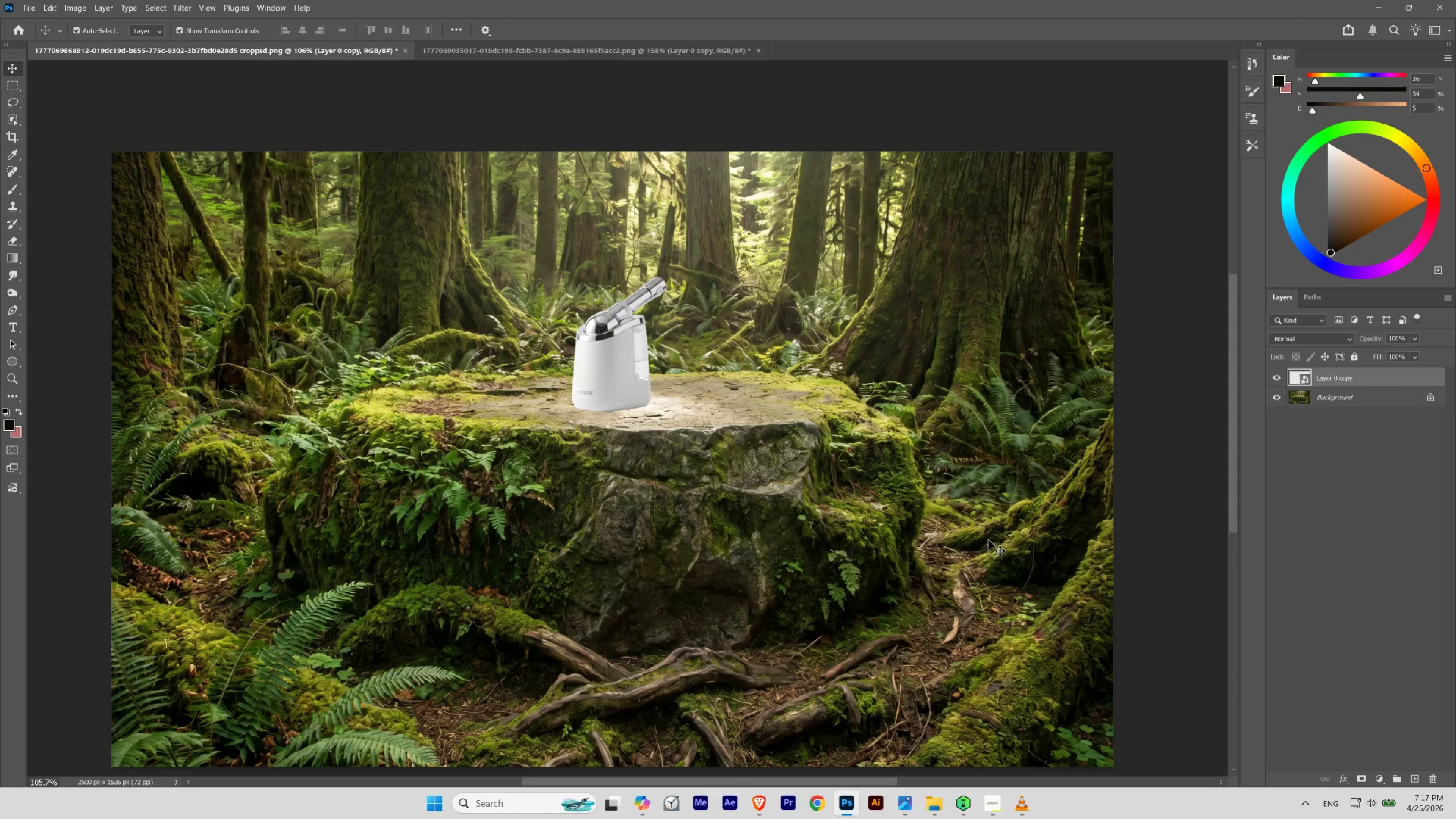 
key(ArrowUp)
 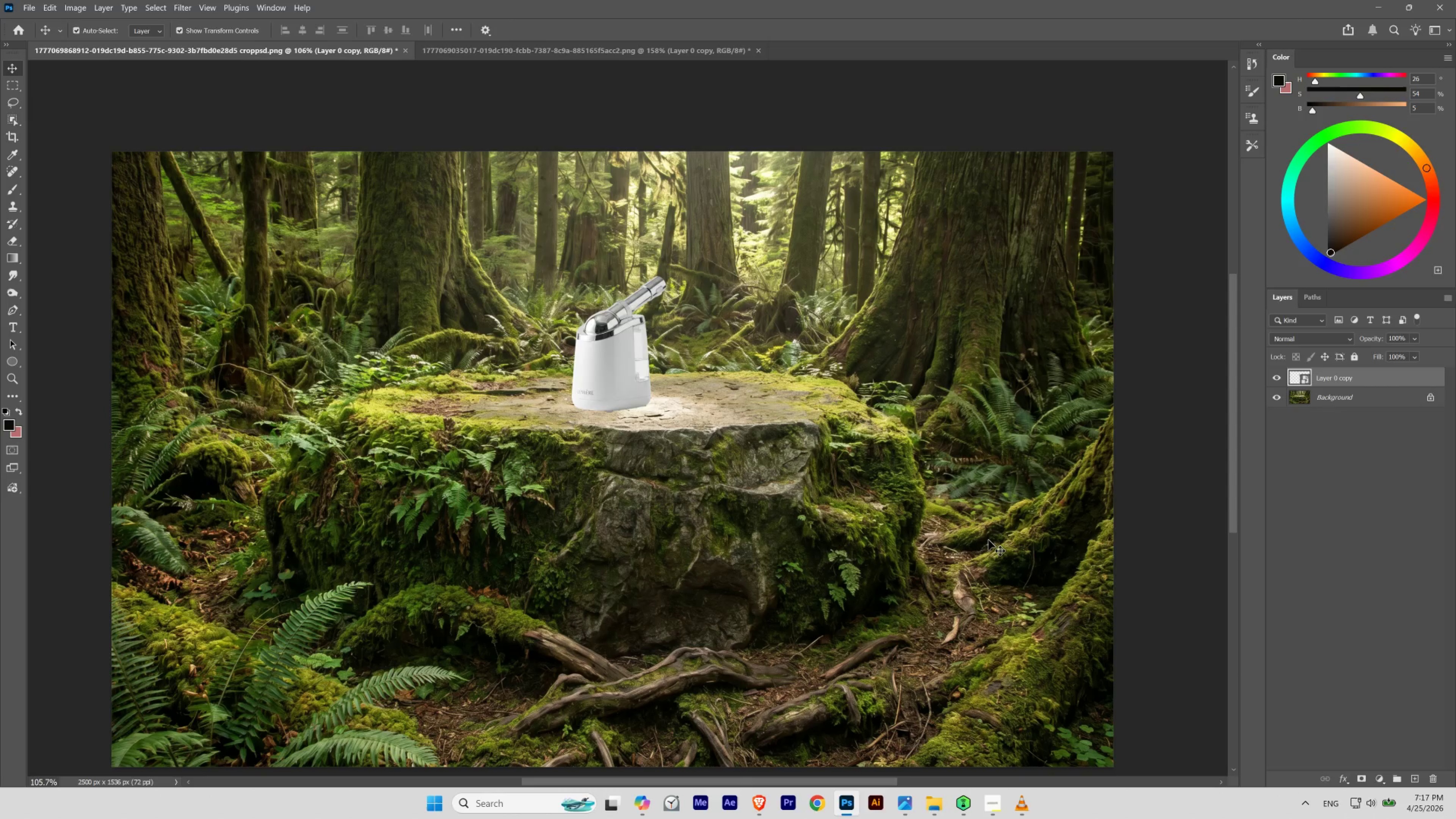 
key(ArrowDown)
 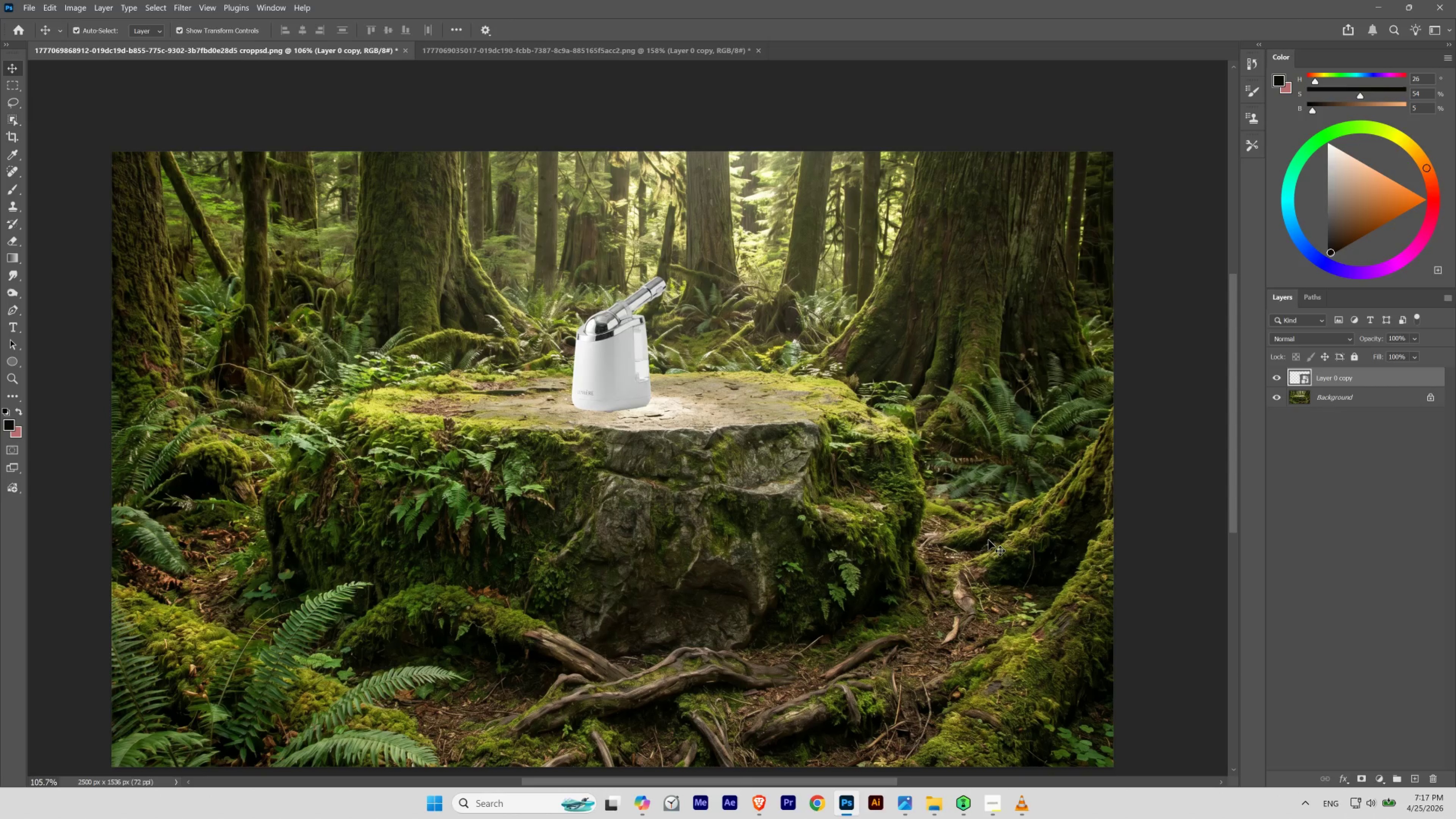 
key(ArrowDown)
 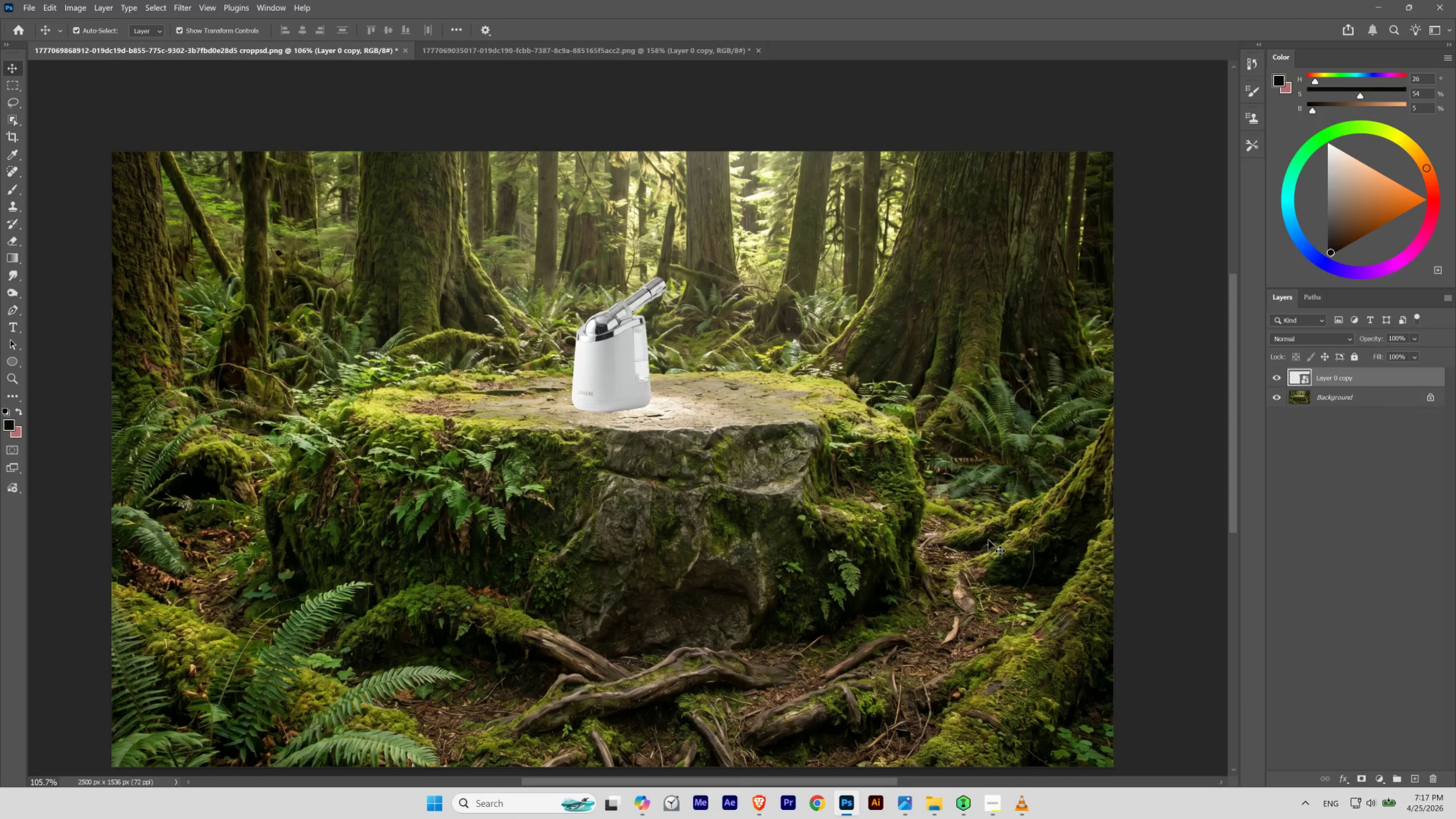 
key(ArrowUp)
 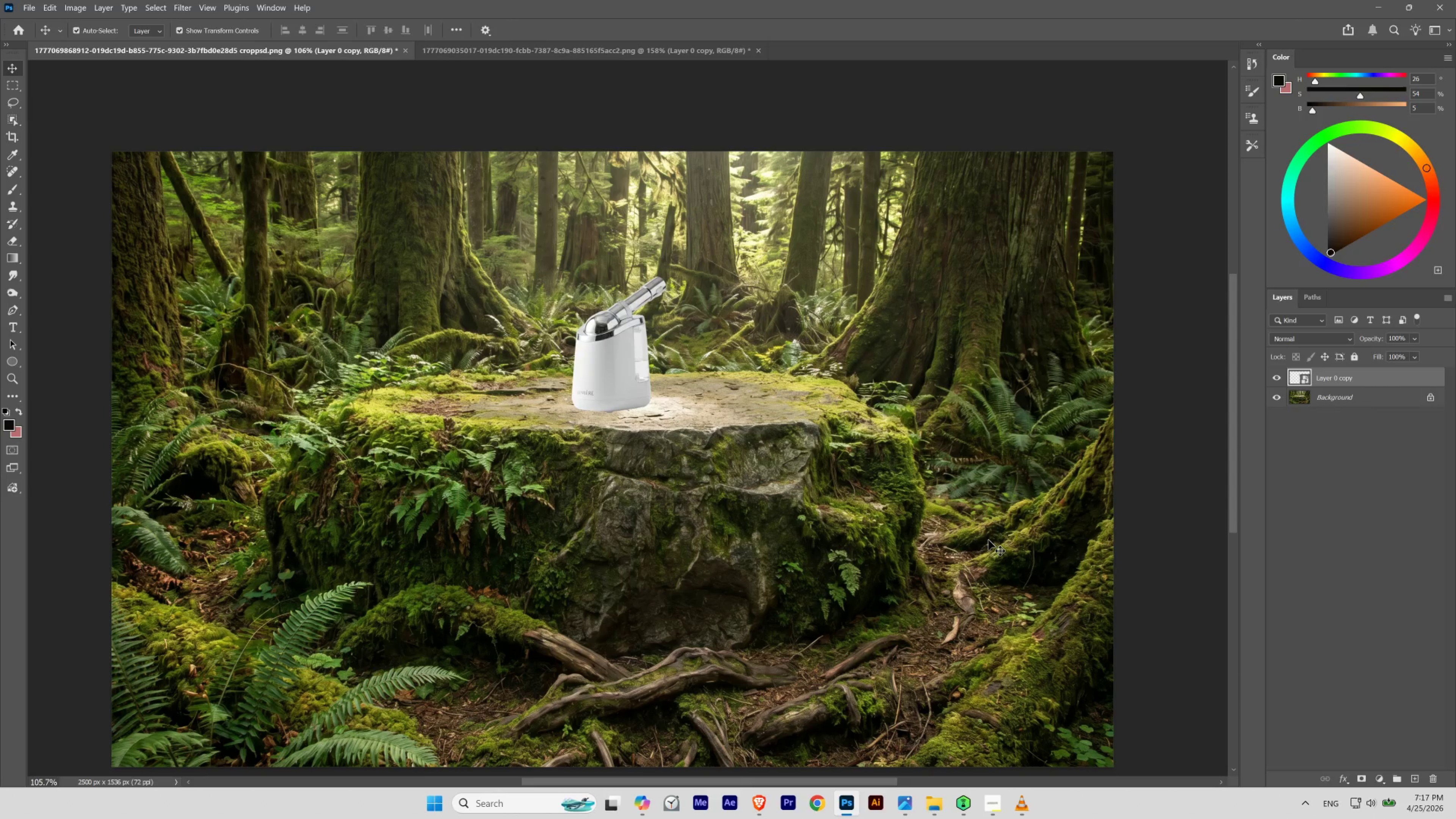 
key(ArrowUp)
 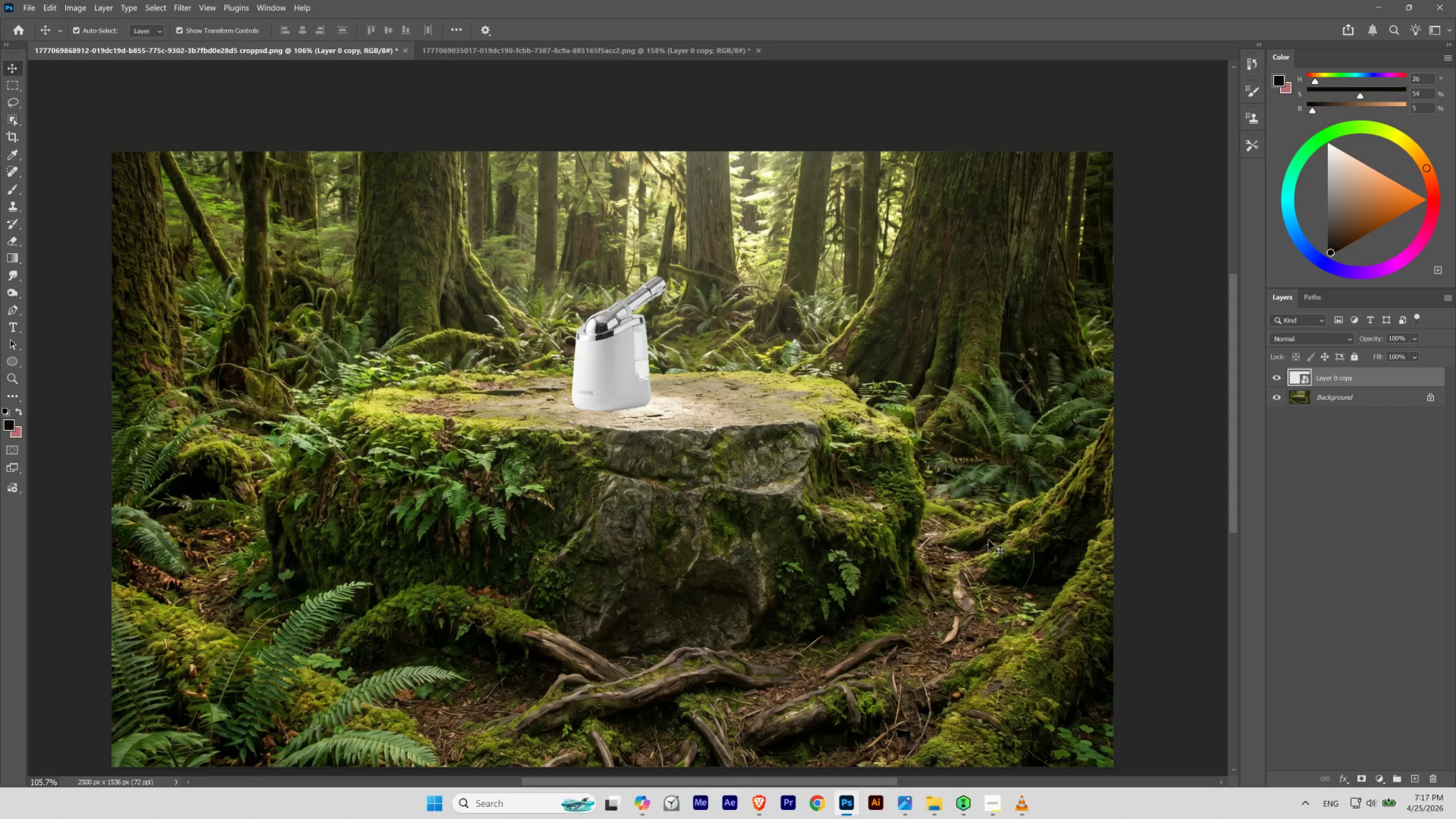 
key(ArrowUp)
 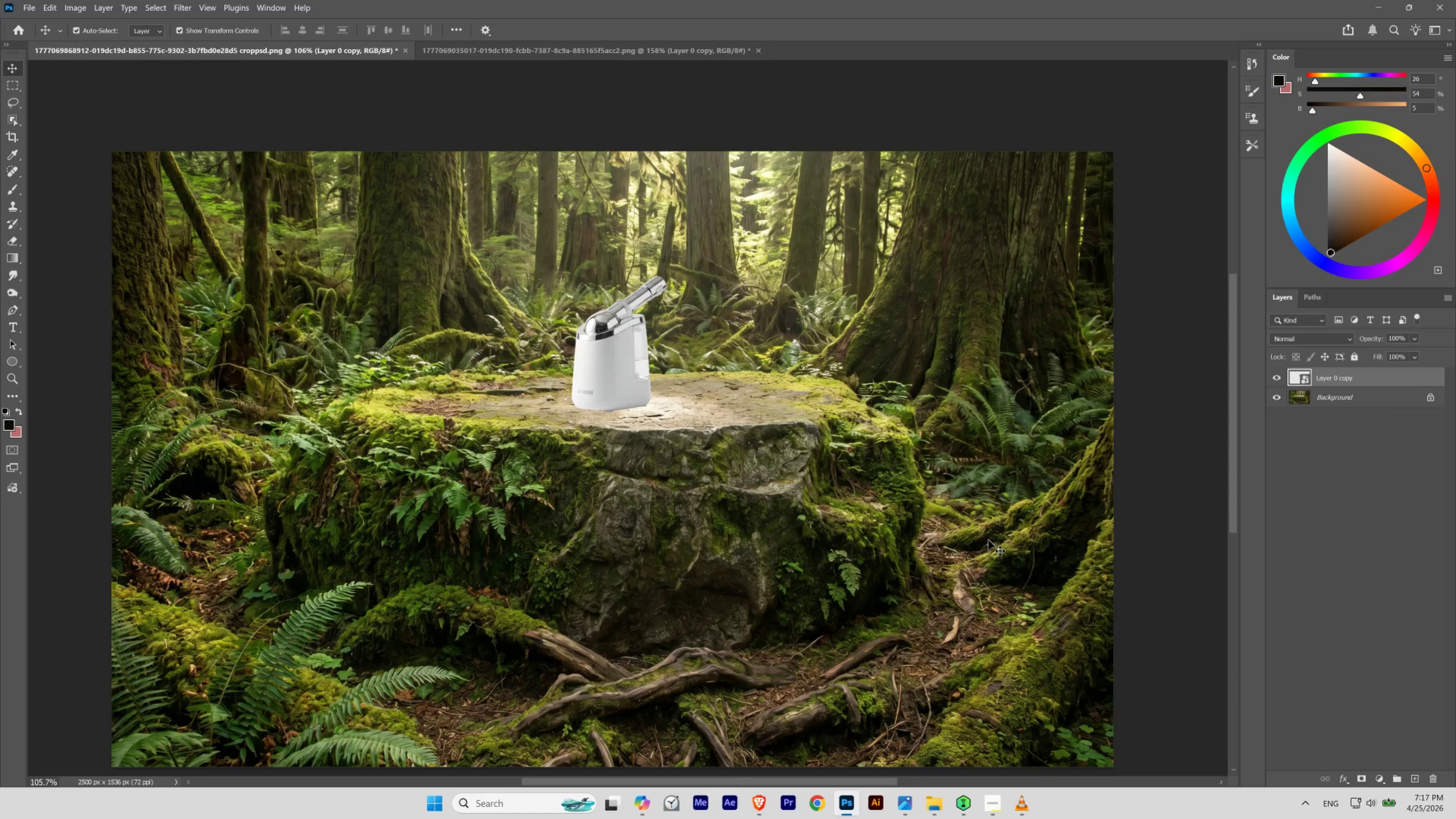 
key(ArrowUp)
 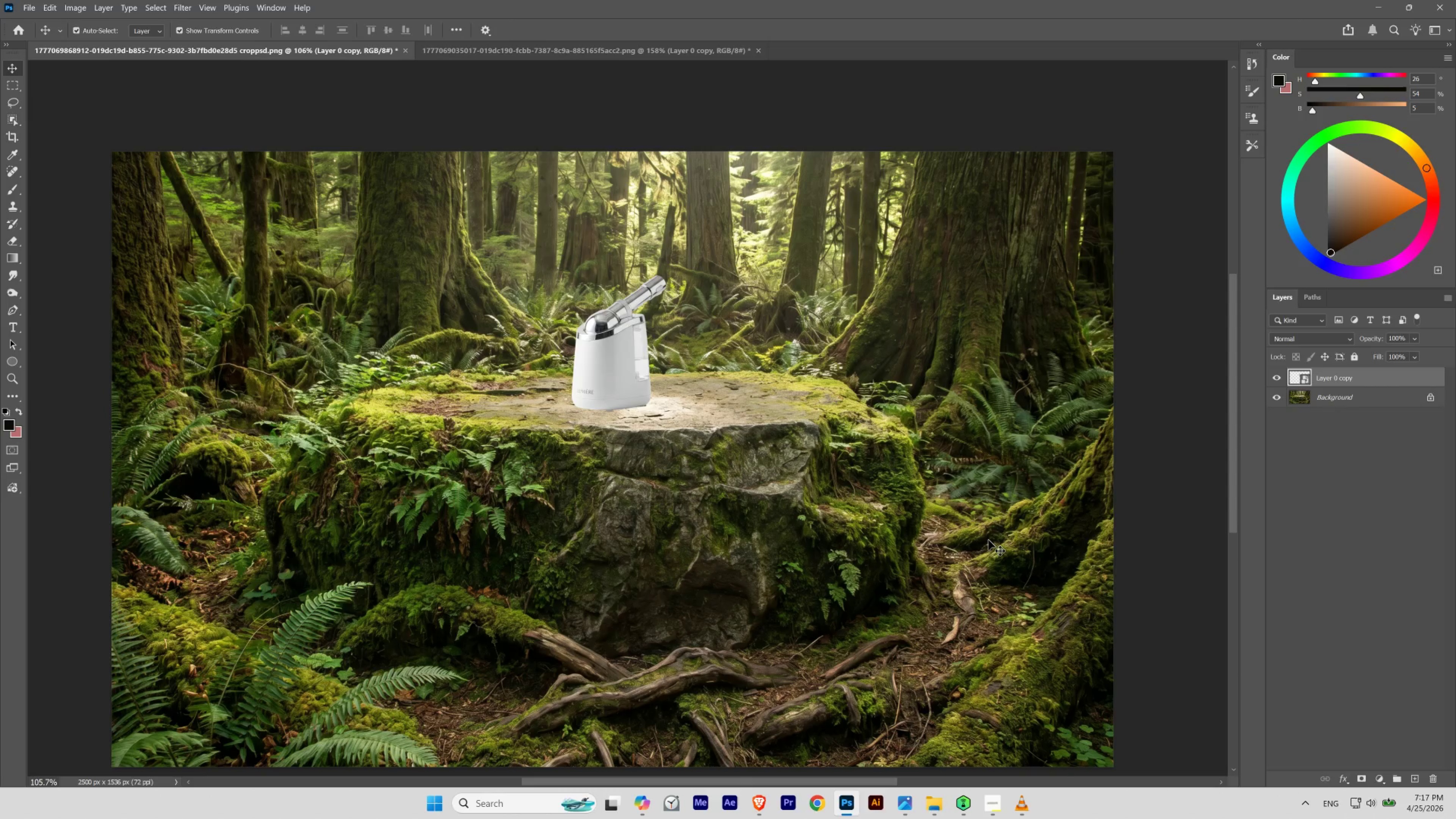 
key(ArrowUp)
 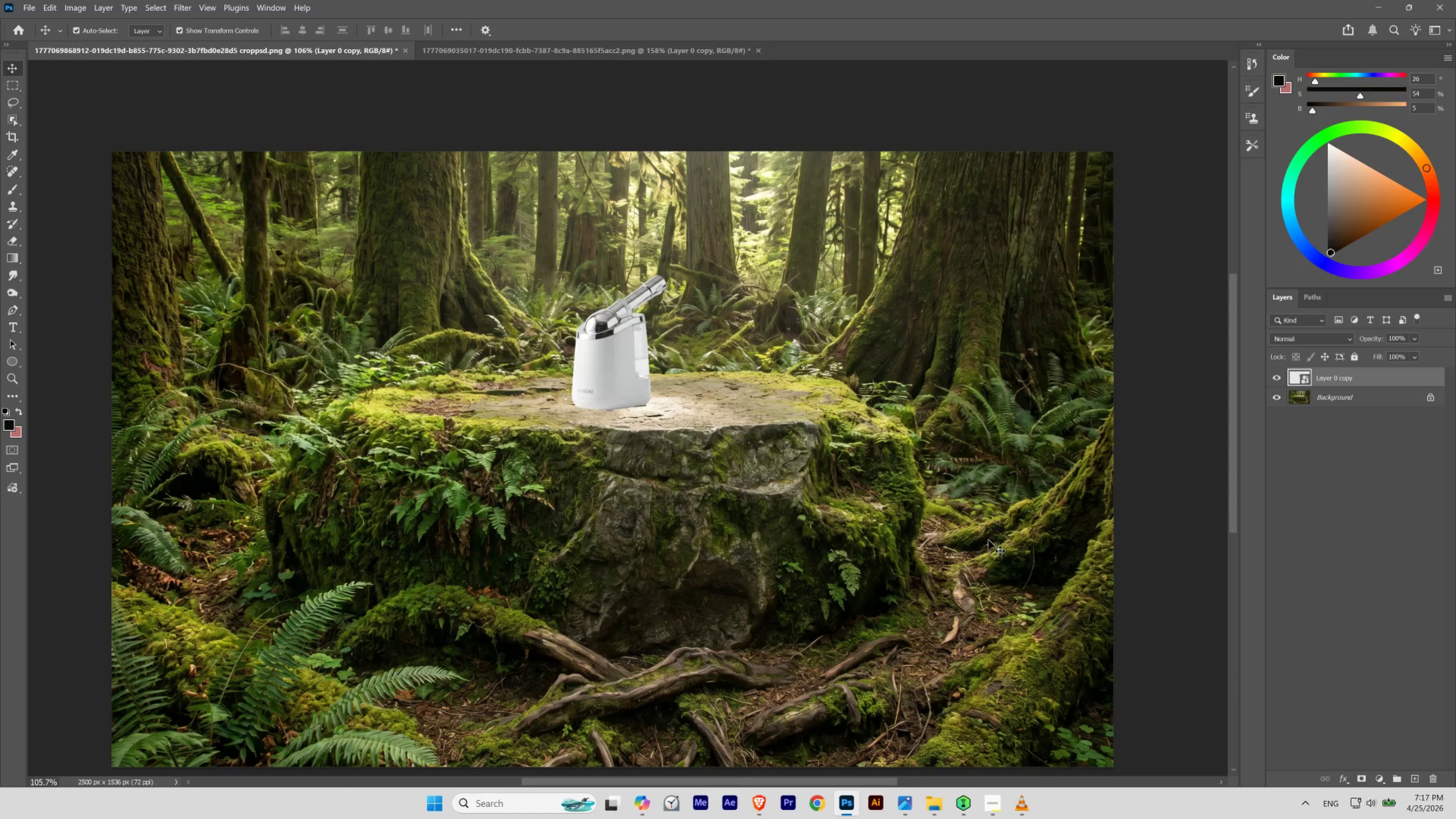 
key(ArrowDown)
 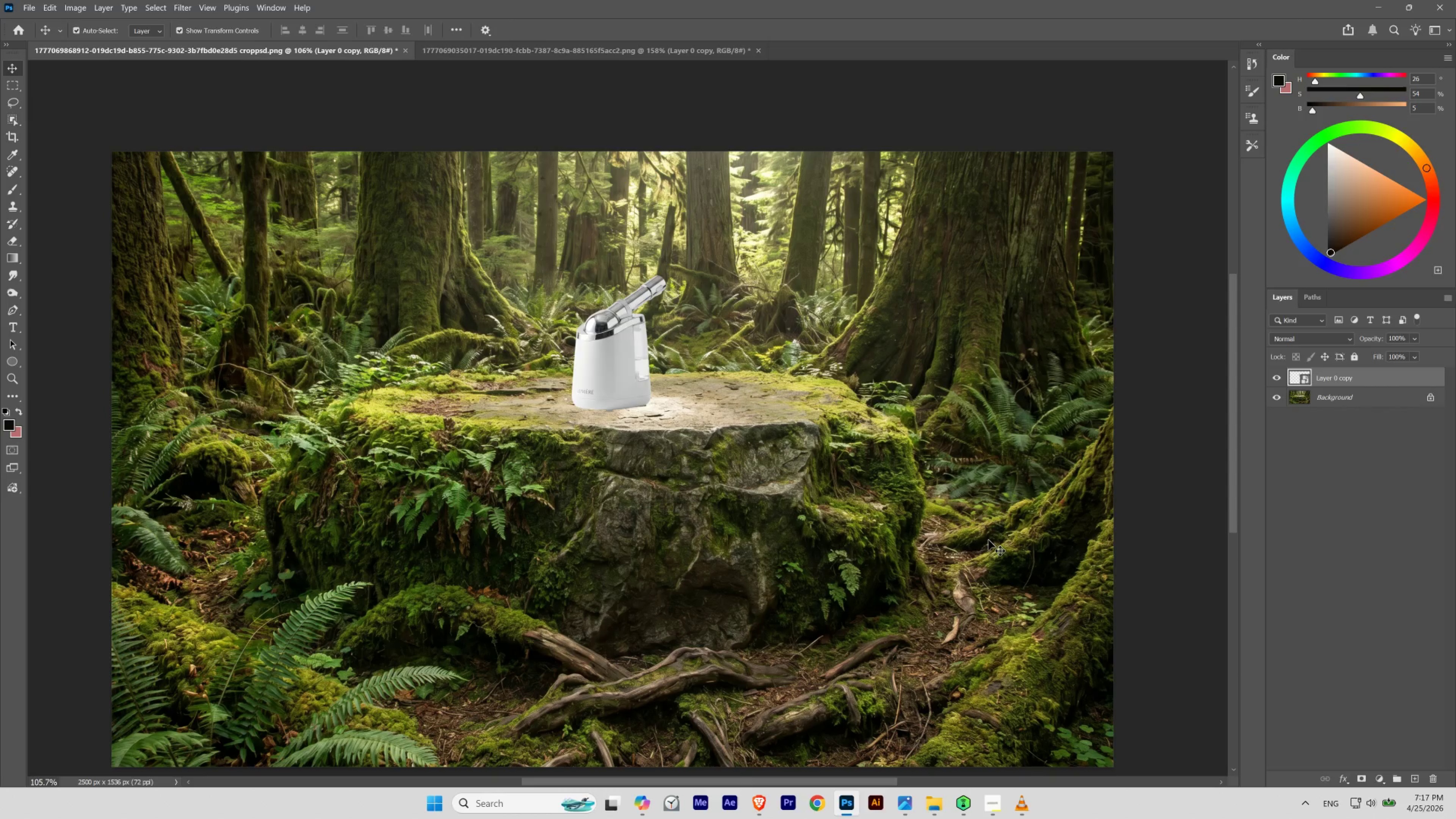 
key(ArrowUp)
 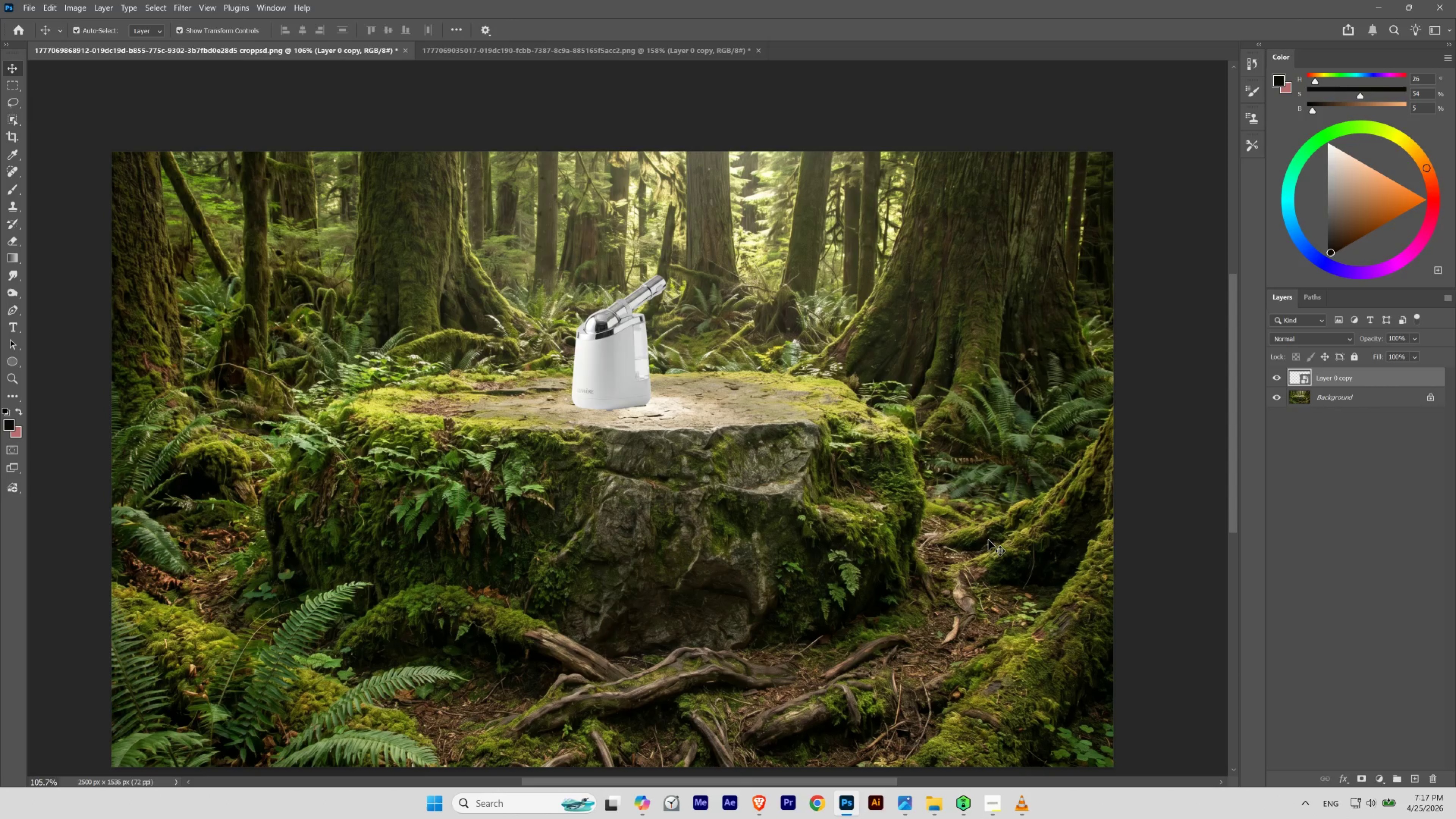 
key(ArrowUp)
 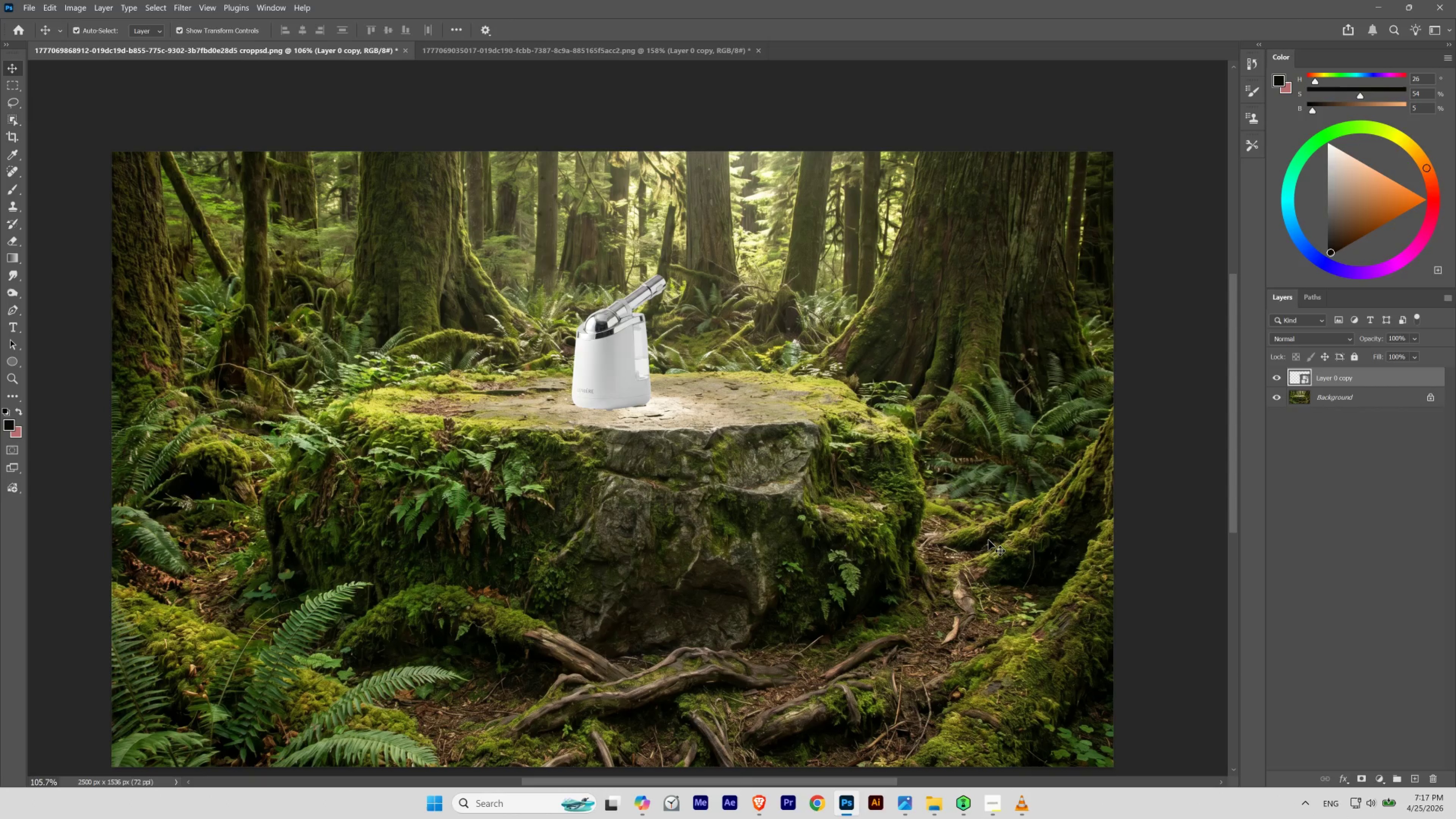 
key(ArrowDown)
 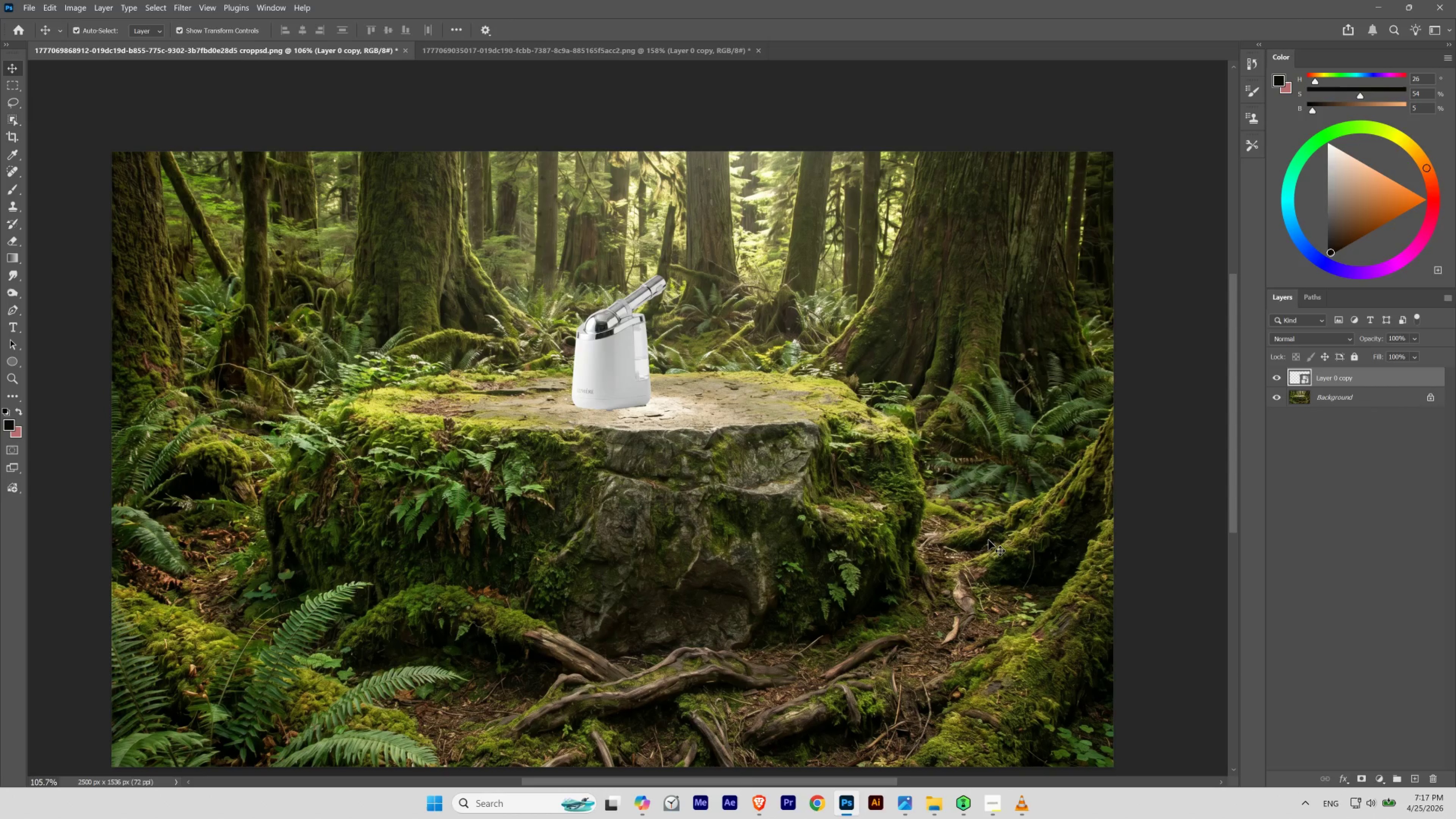 
key(ArrowDown)
 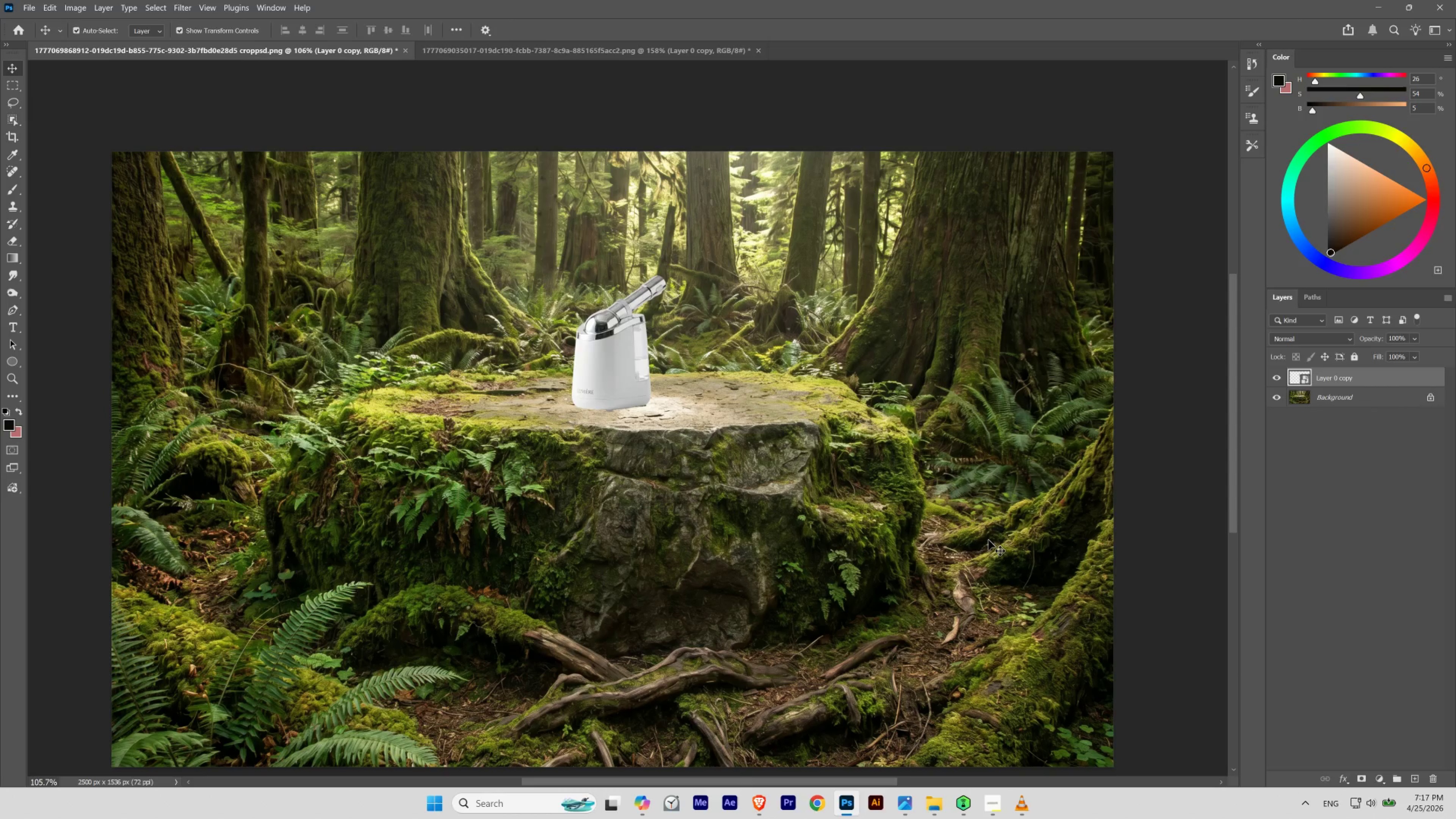 
key(ArrowUp)
 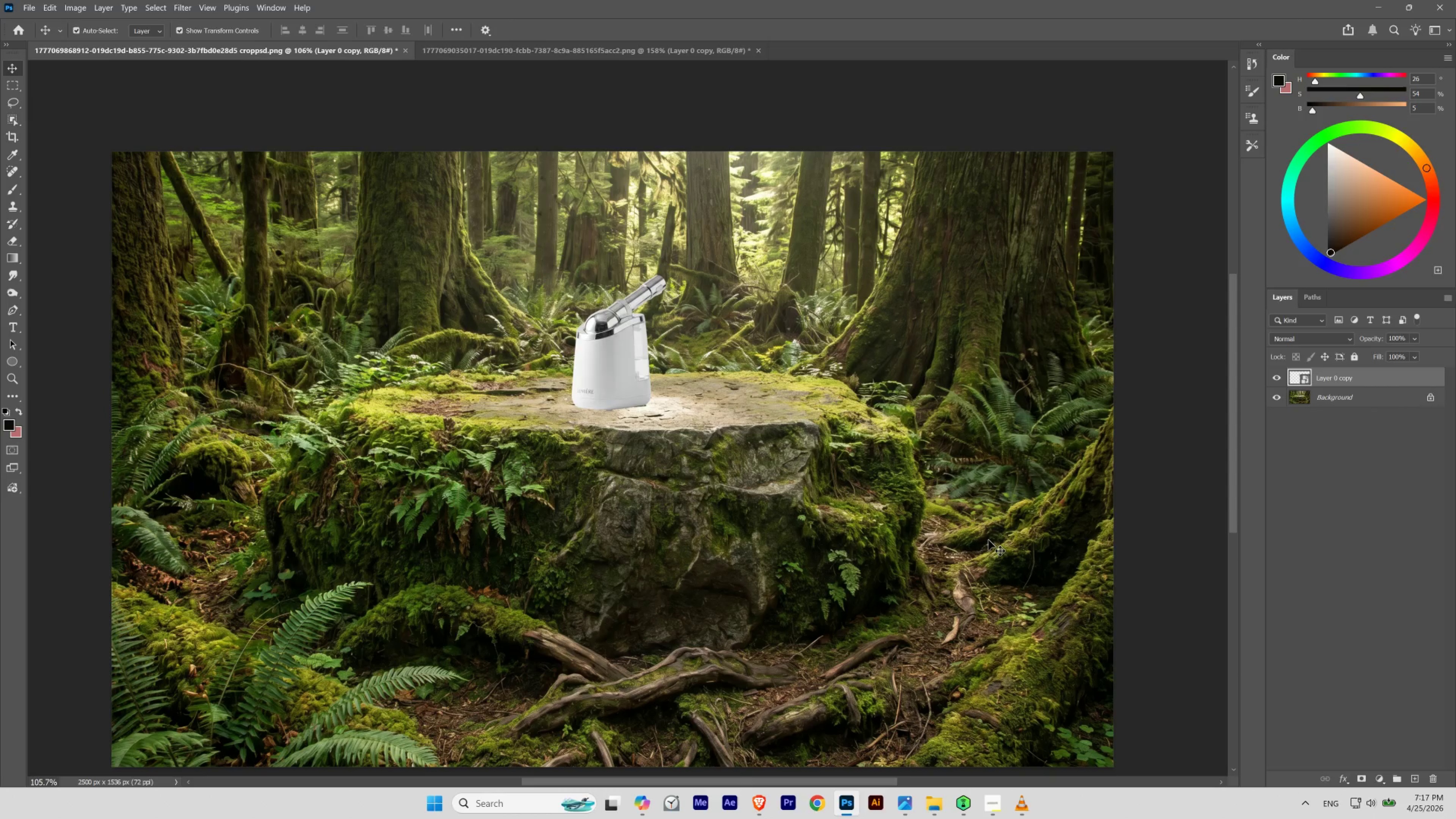 
key(ArrowUp)
 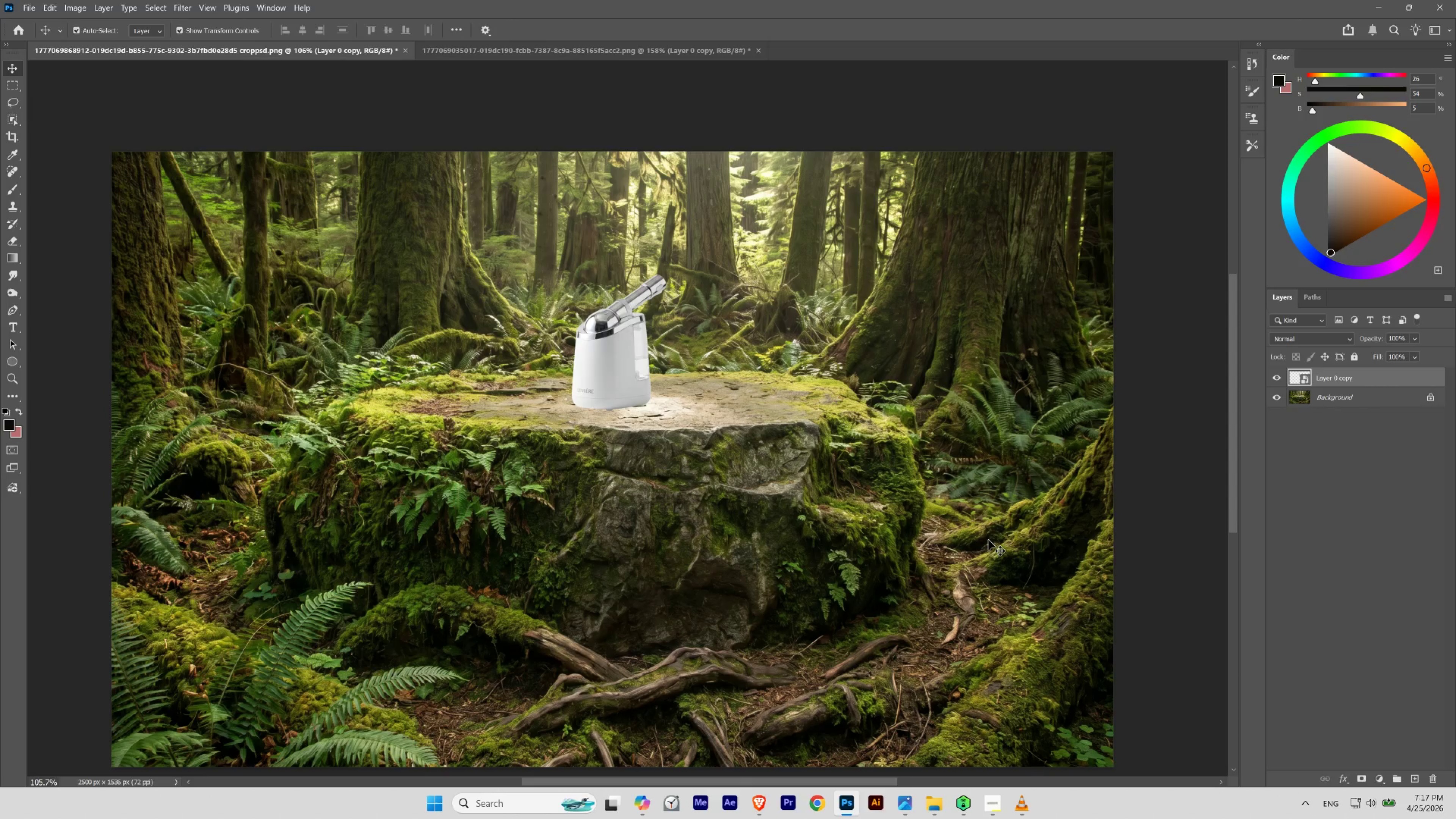 
hold_key(key=ArrowDown, duration=0.34)
 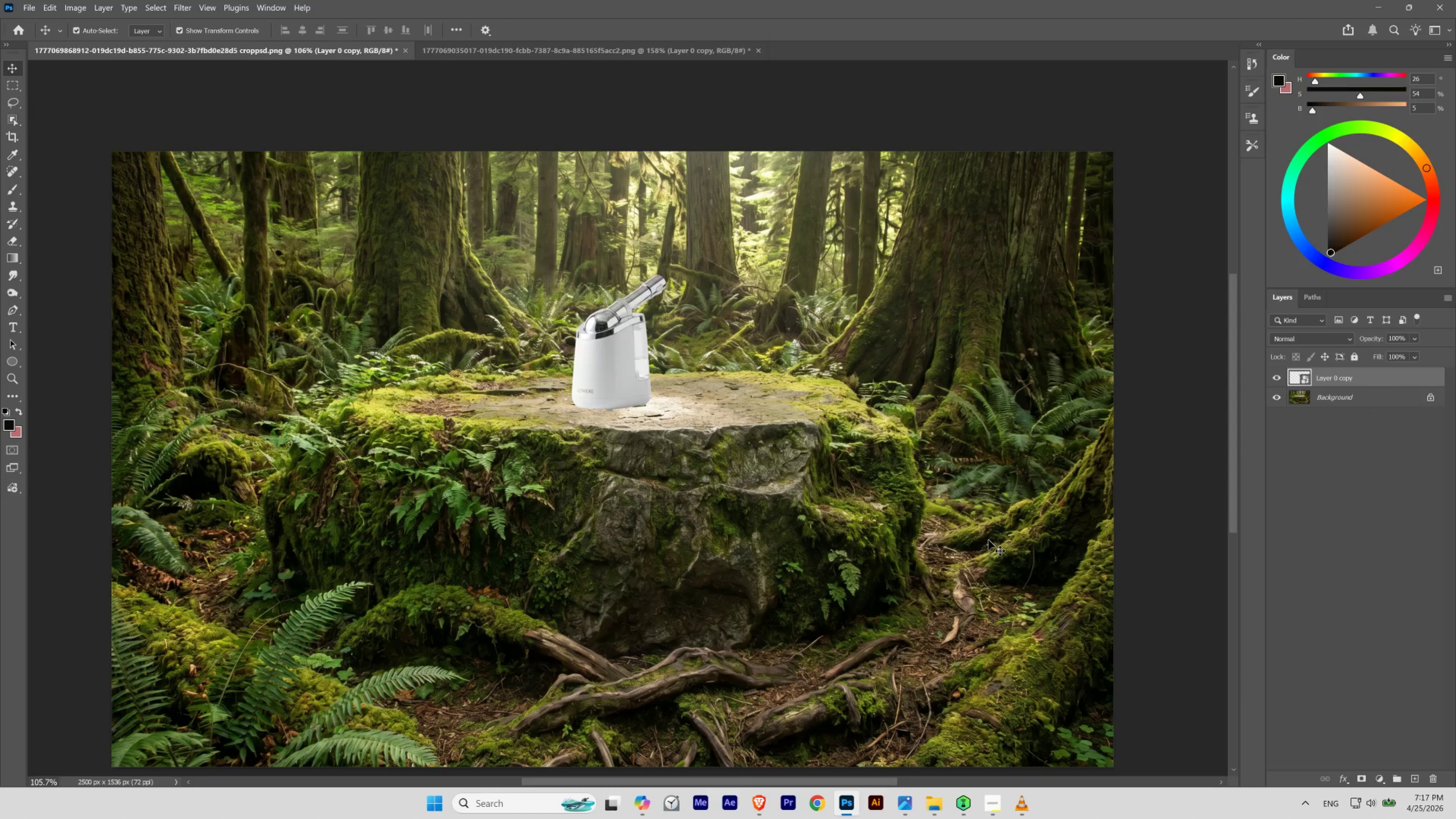 
key(ArrowUp)
 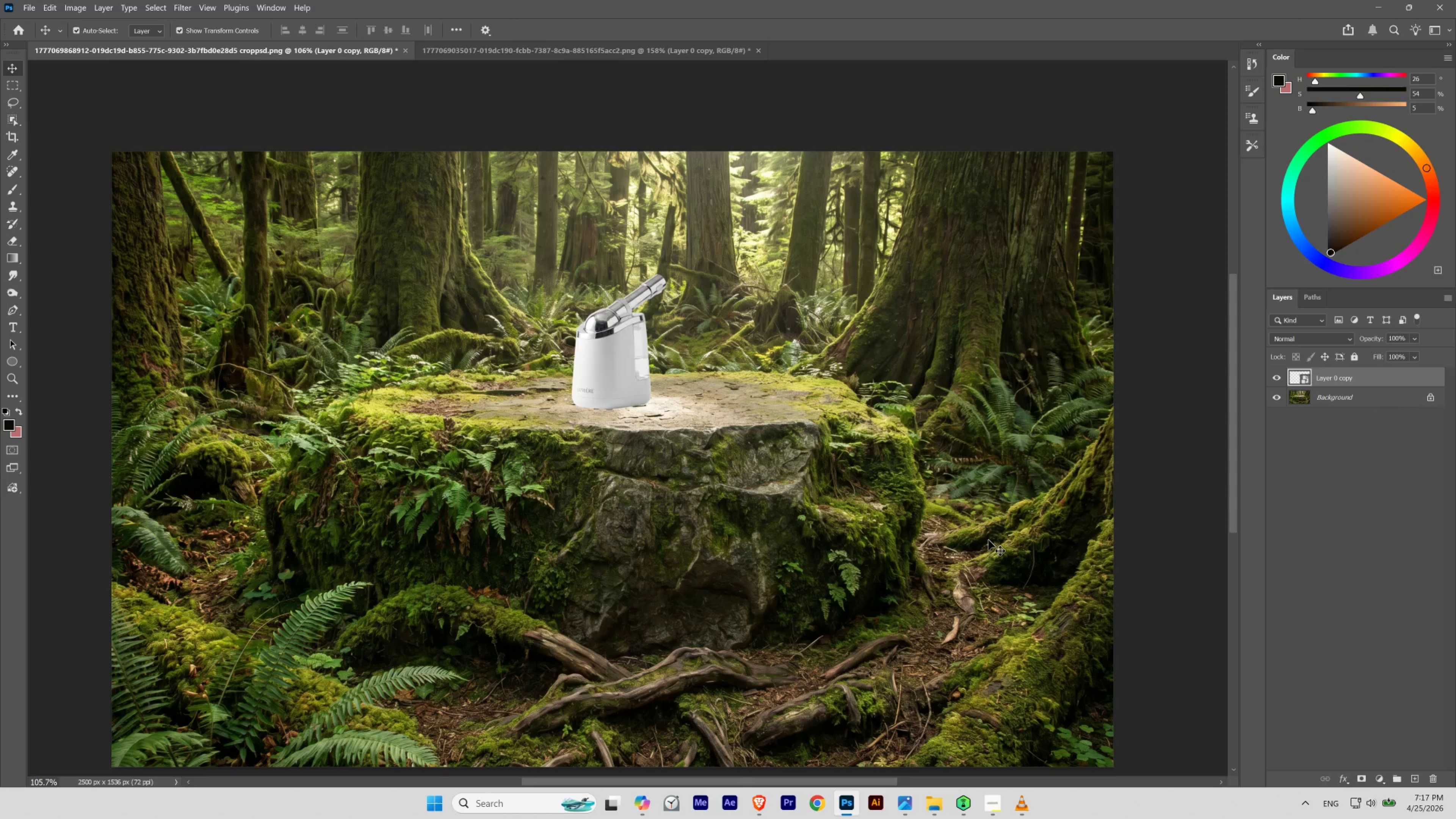 
key(ArrowUp)
 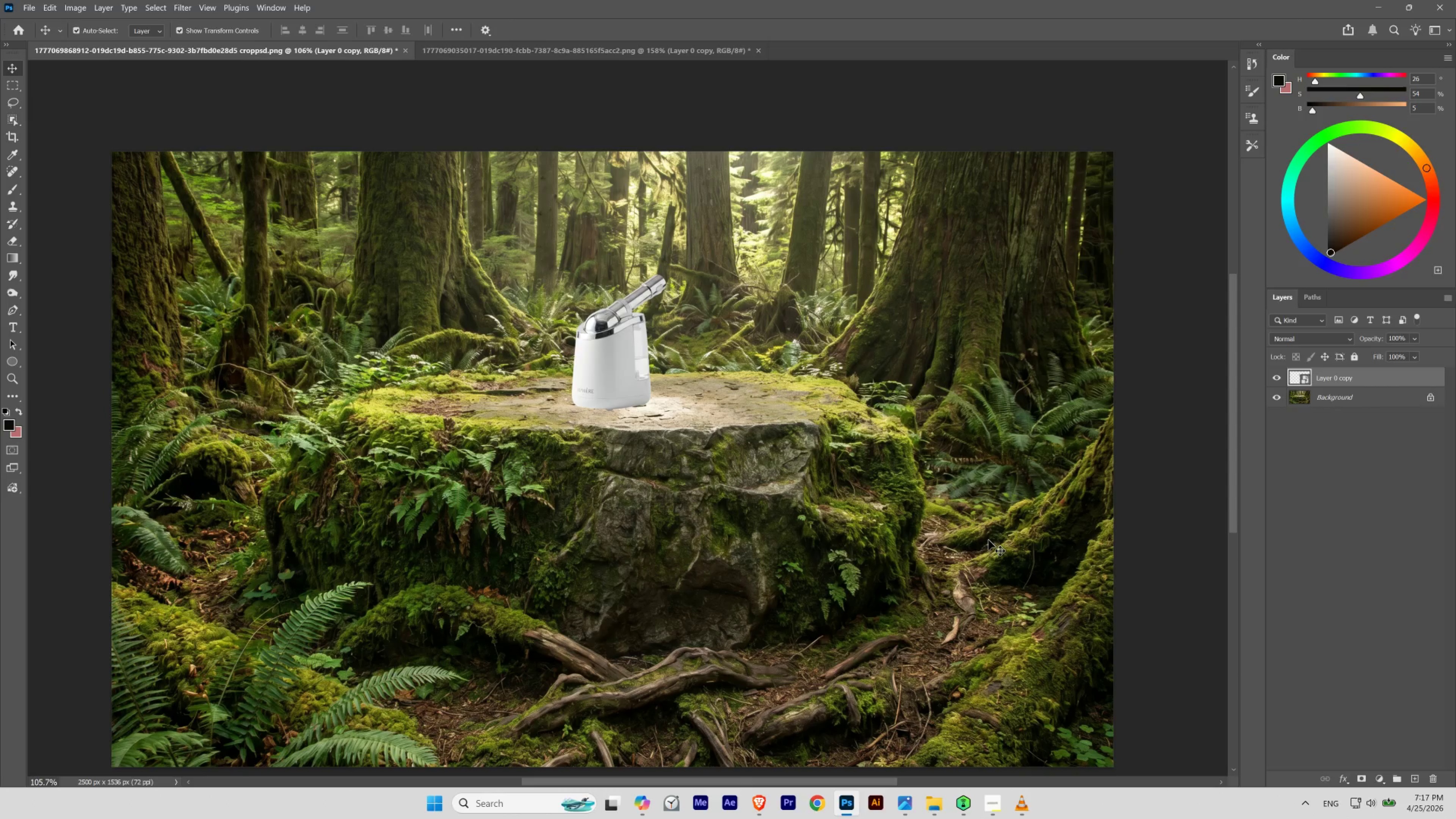 
key(ArrowDown)
 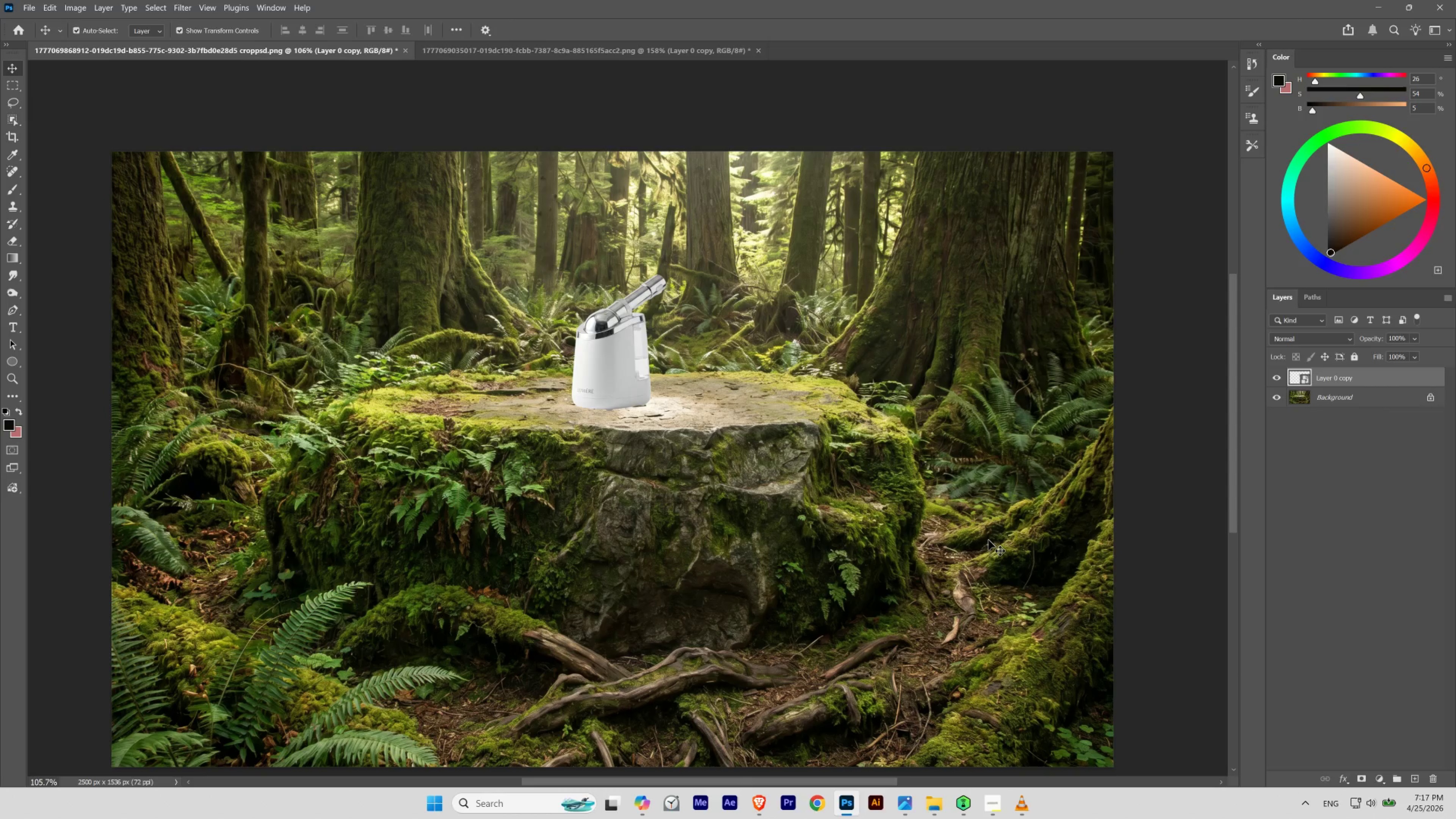 
key(ArrowUp)
 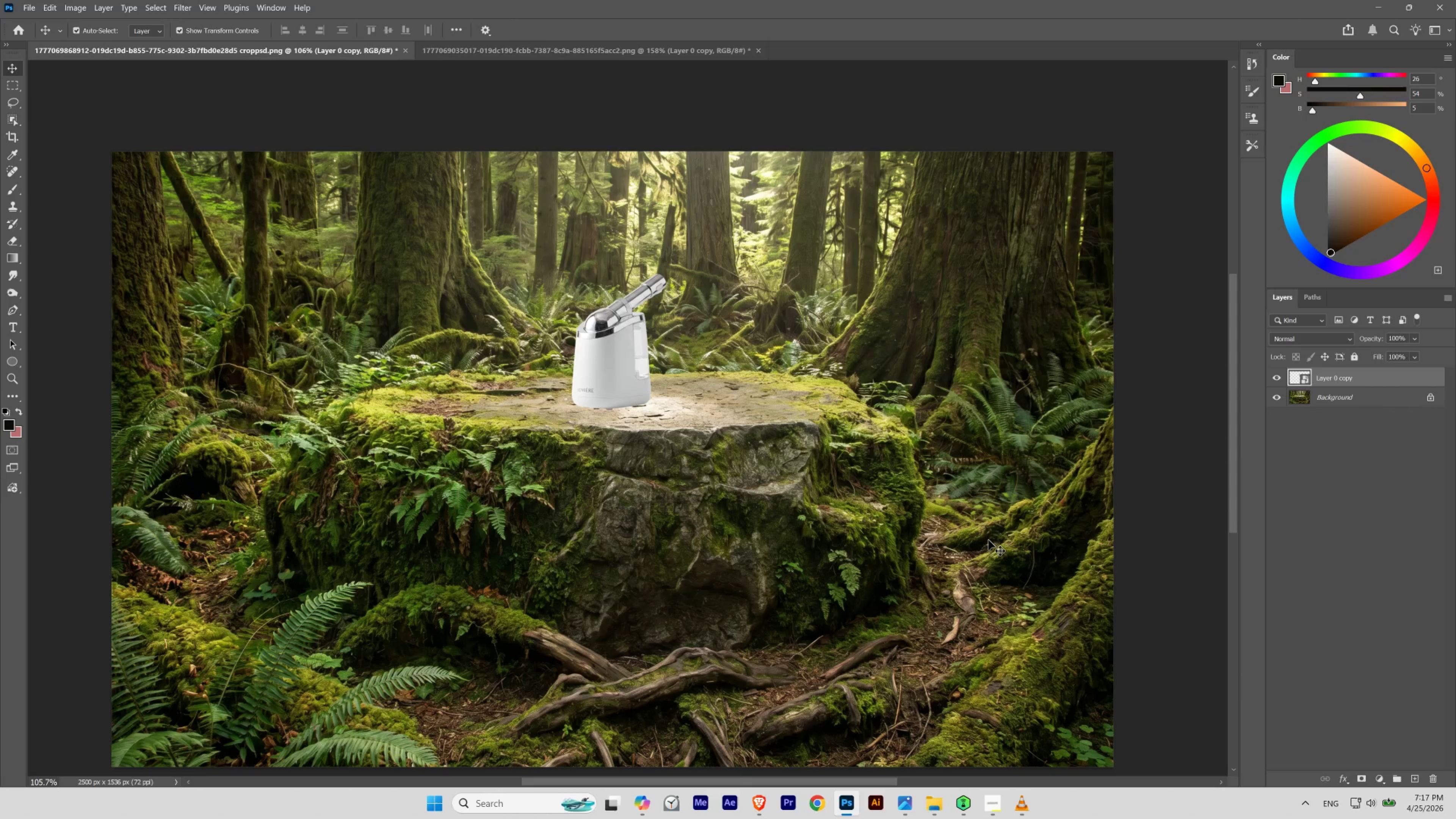 
key(ArrowUp)
 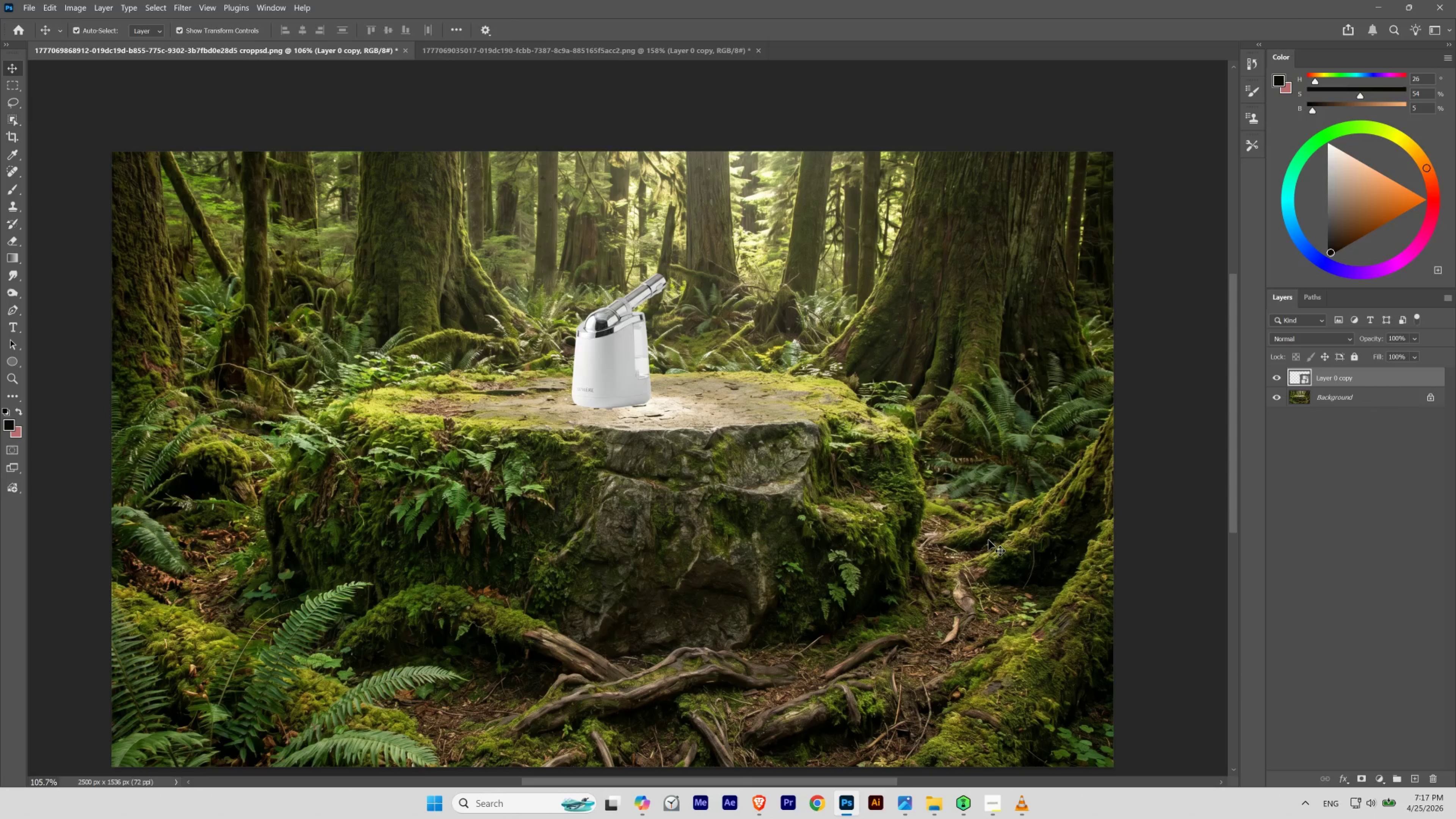 
key(ArrowUp)
 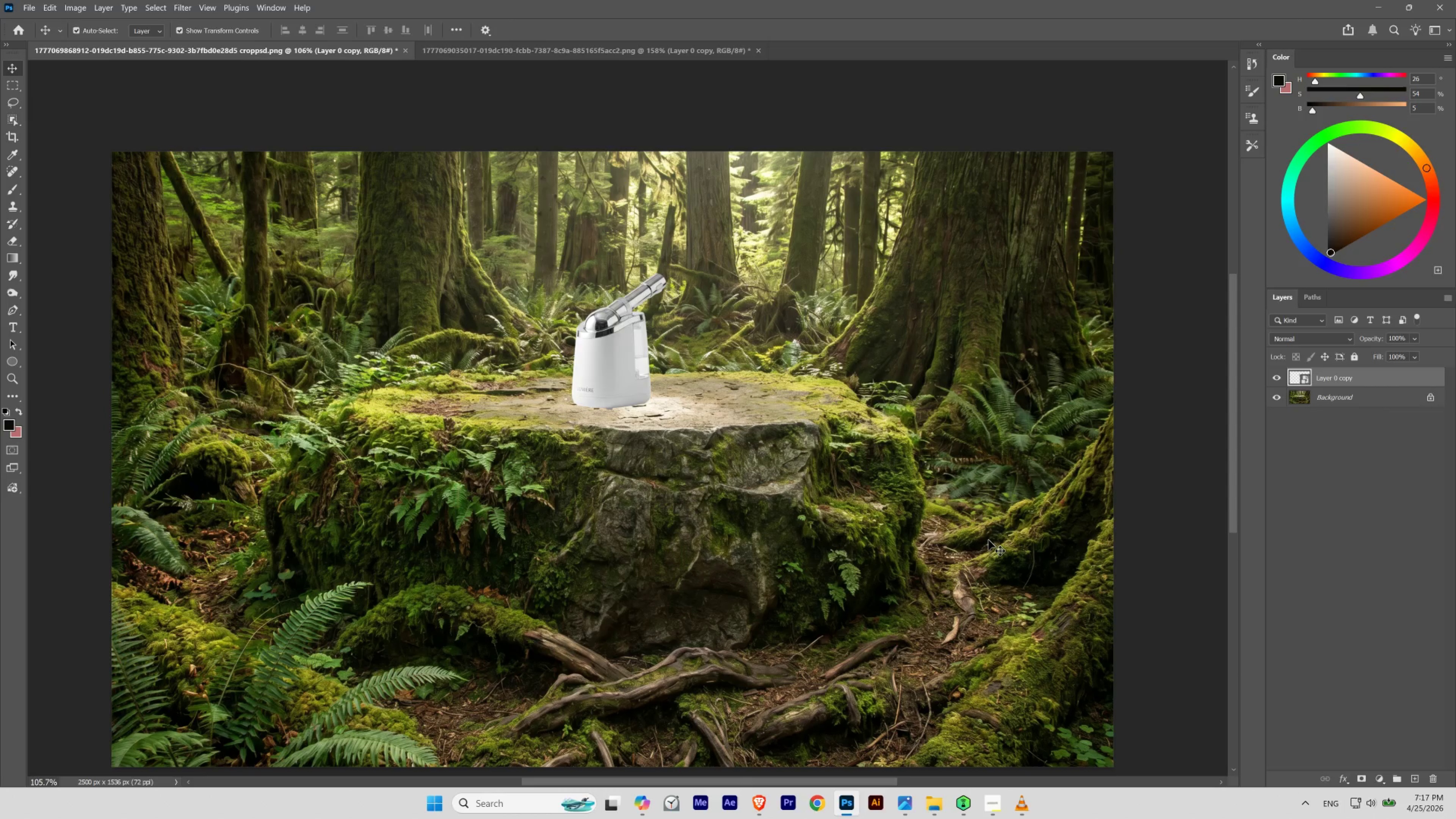 
key(ArrowDown)
 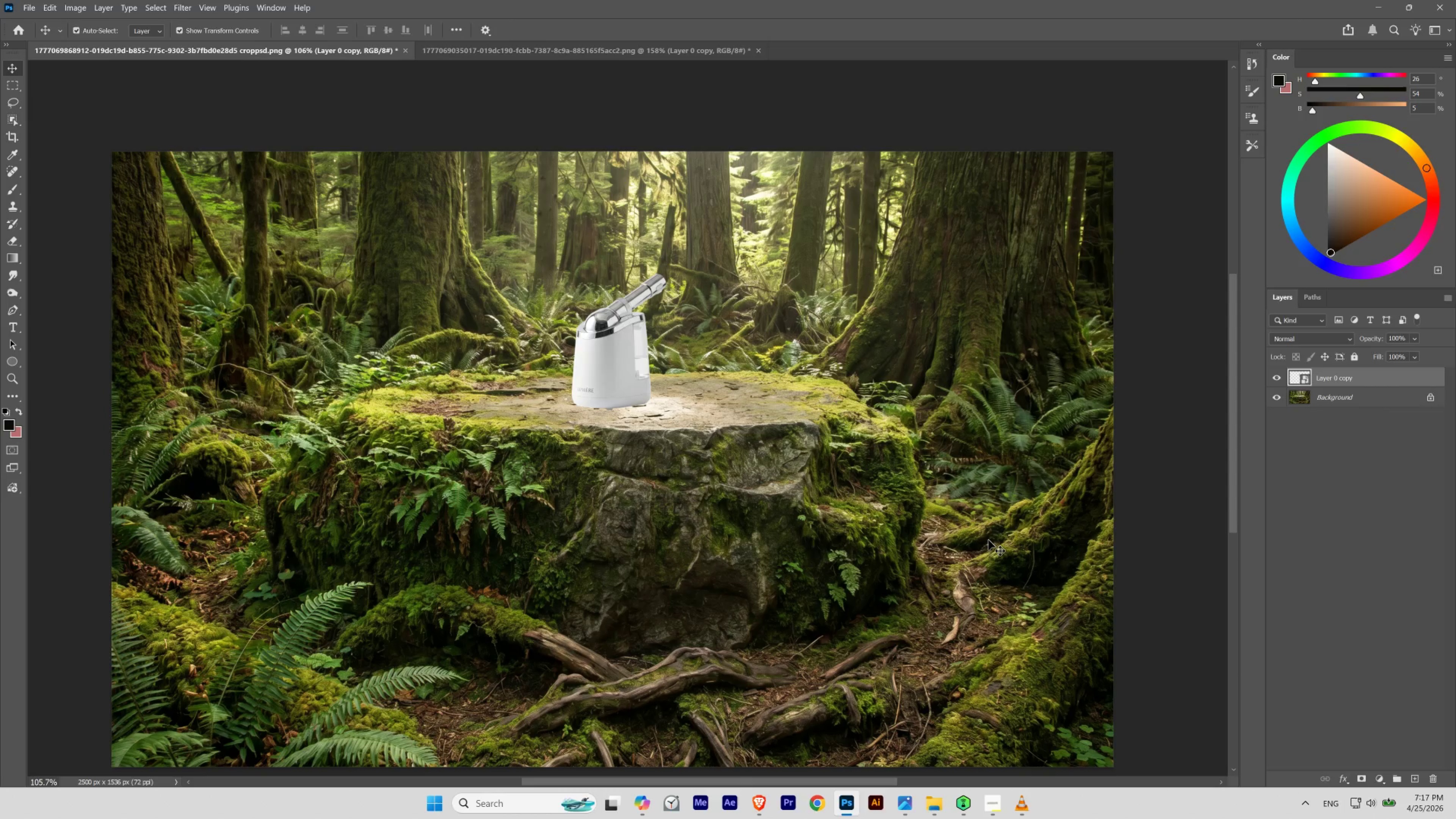 
key(ArrowUp)
 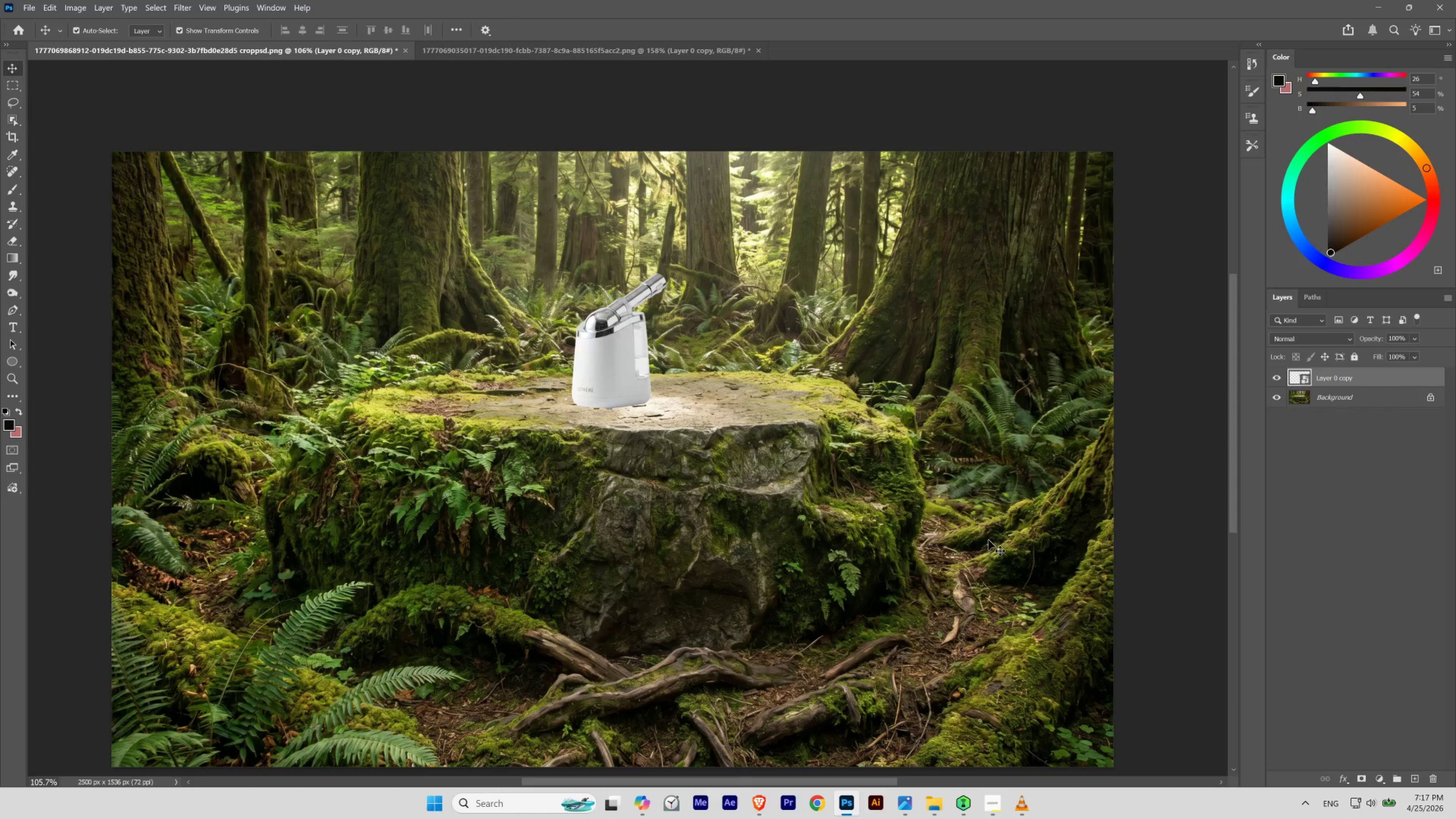 
key(ArrowUp)
 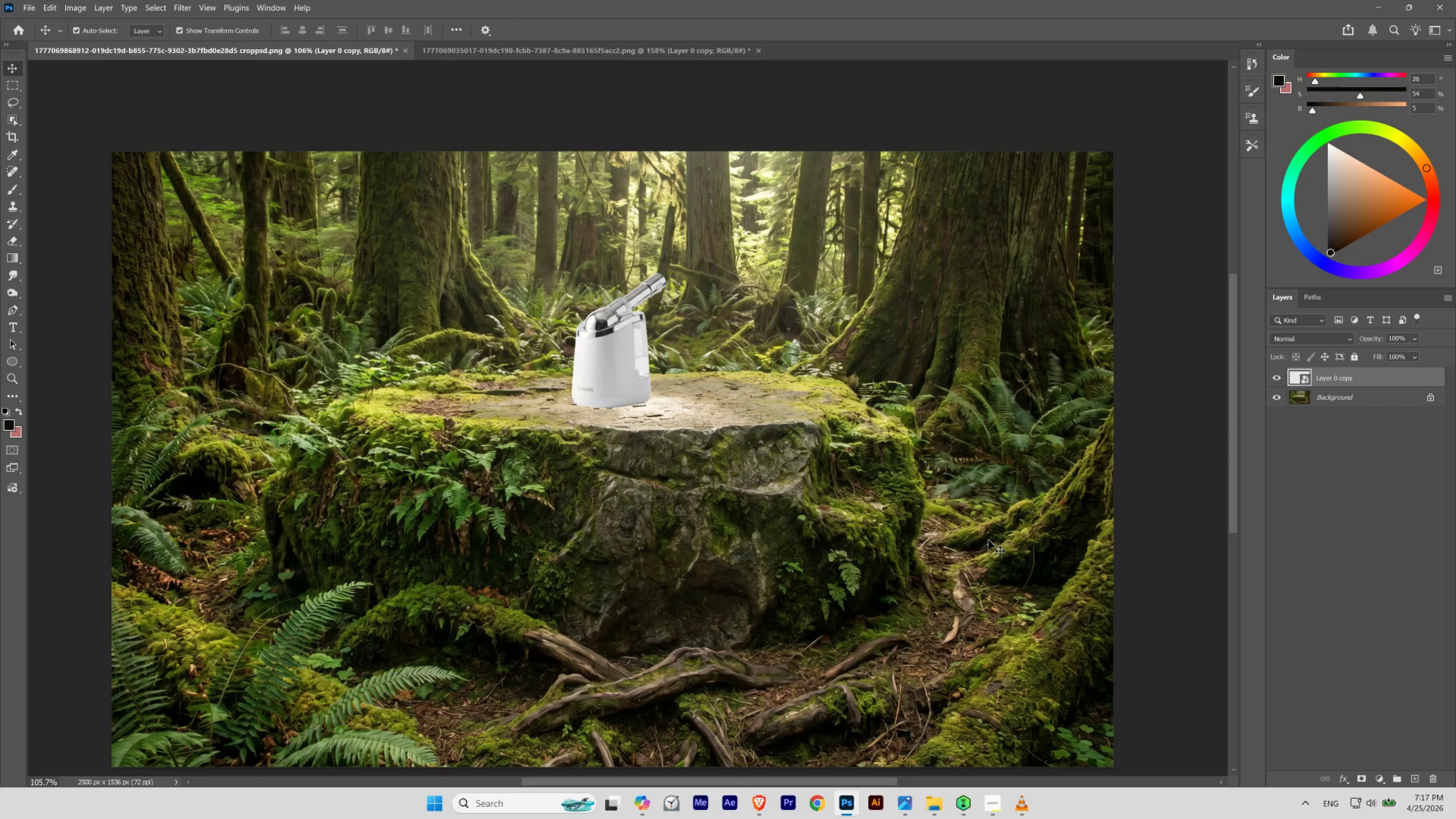 
key(ArrowDown)
 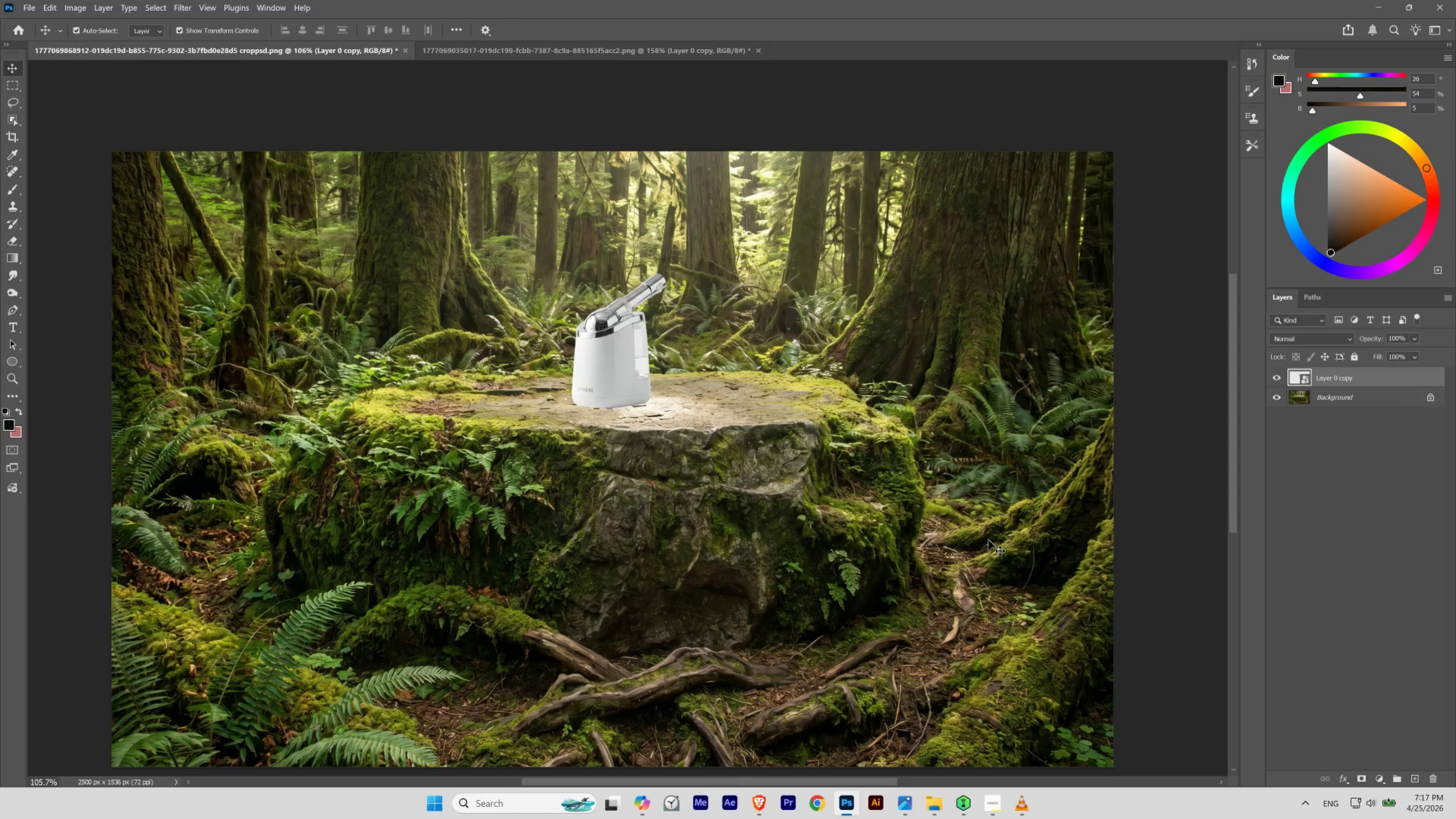 
key(ArrowUp)
 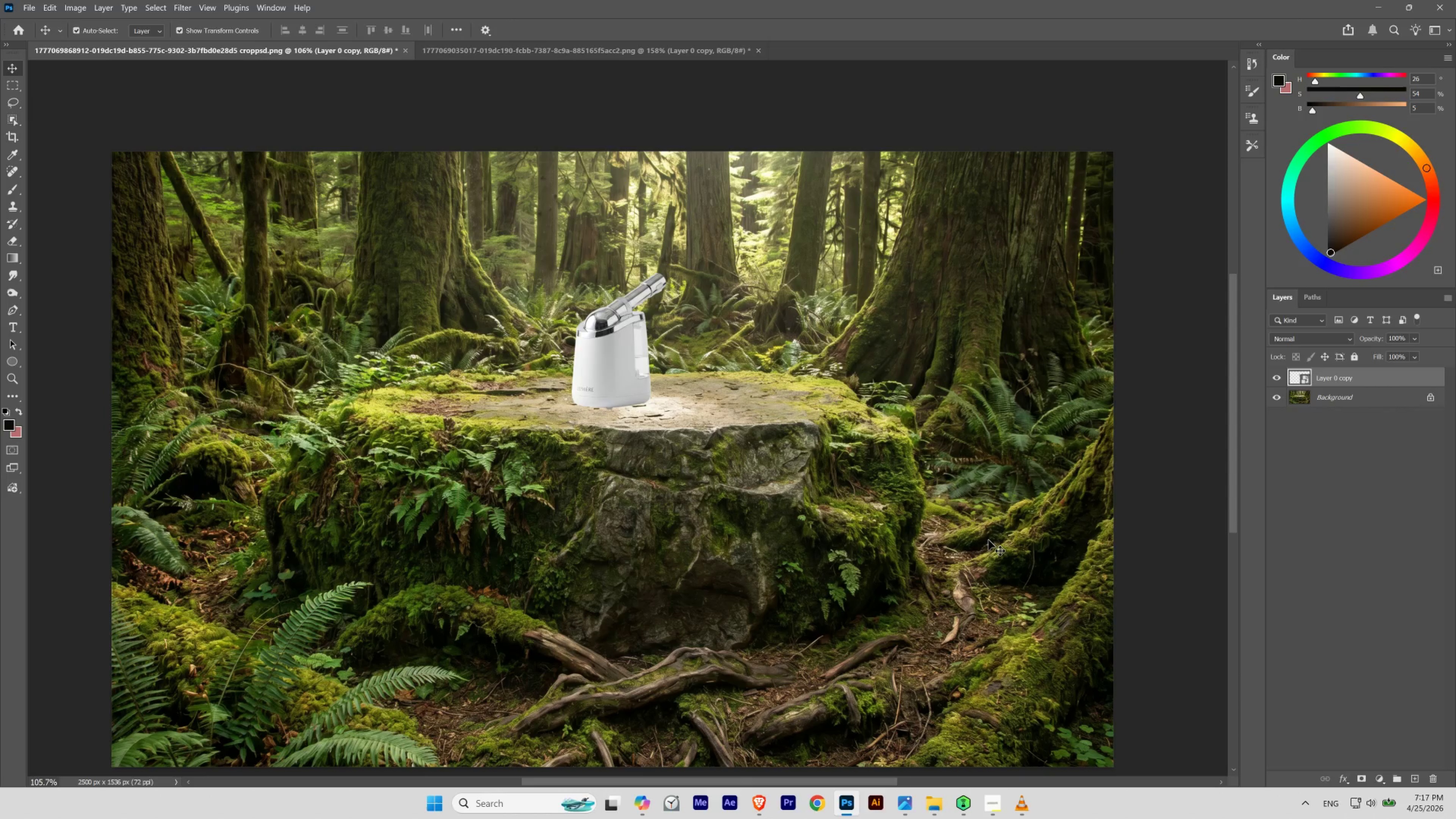 
key(ArrowDown)
 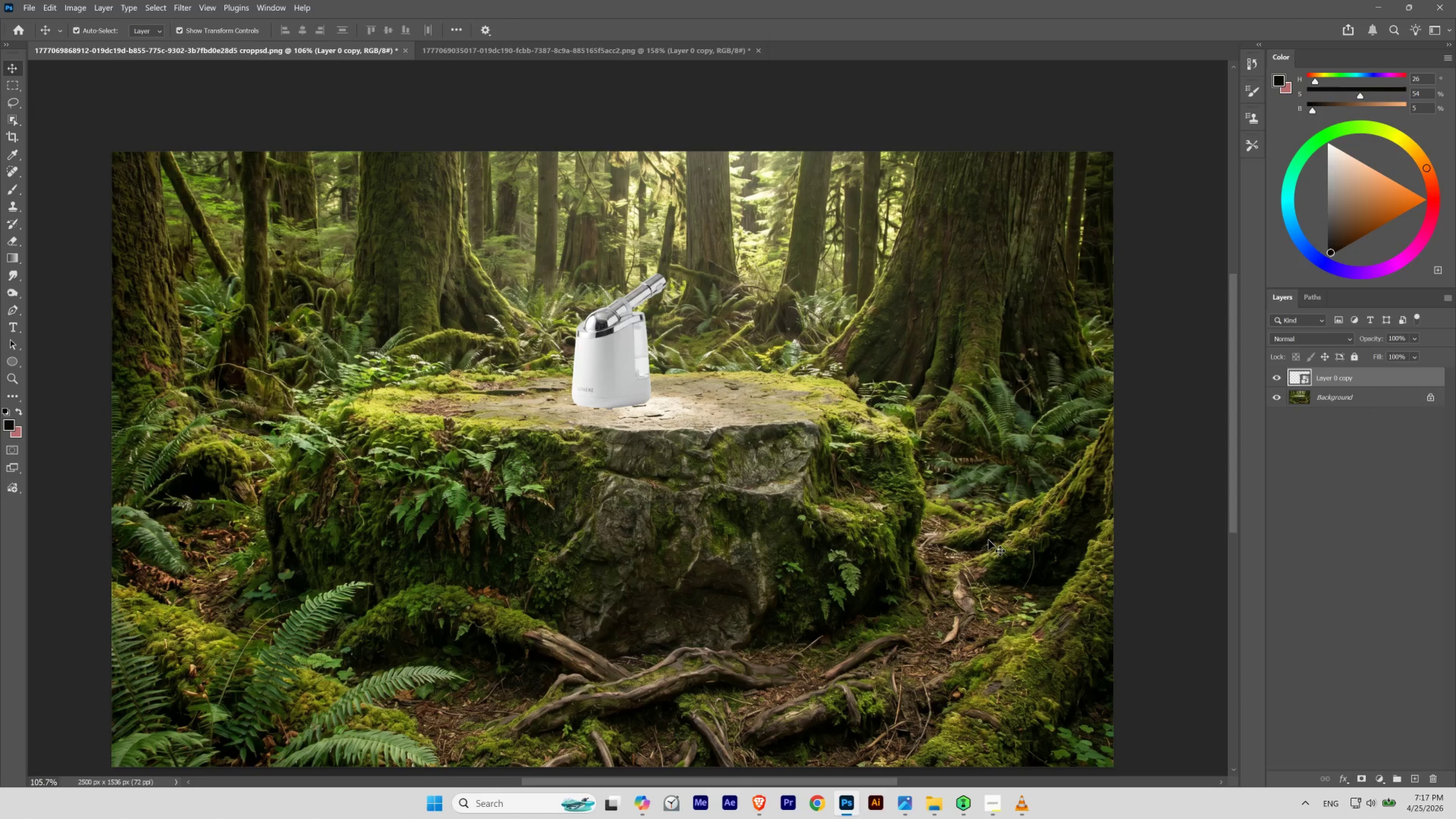 
key(ArrowDown)
 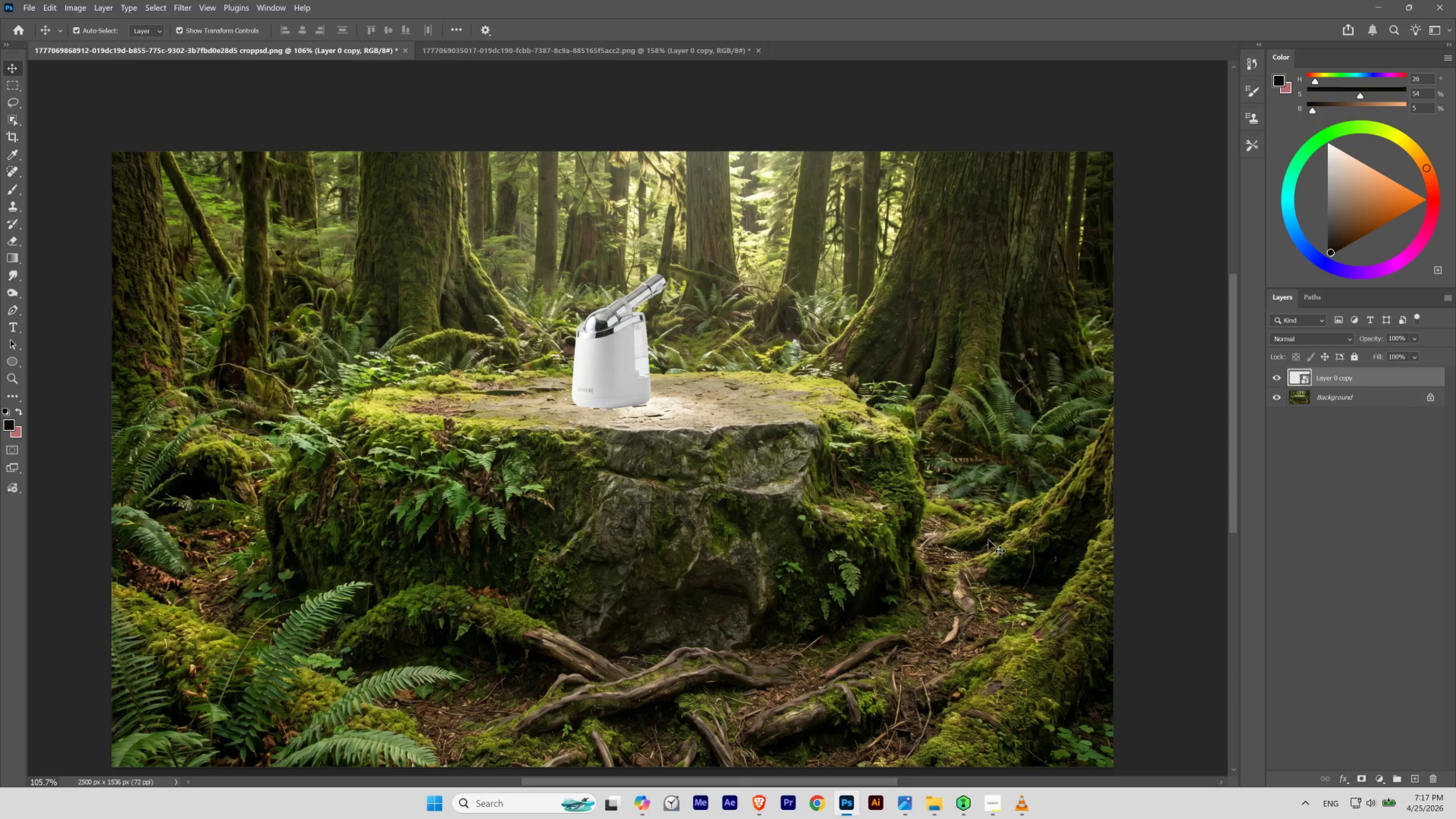 
key(ArrowUp)
 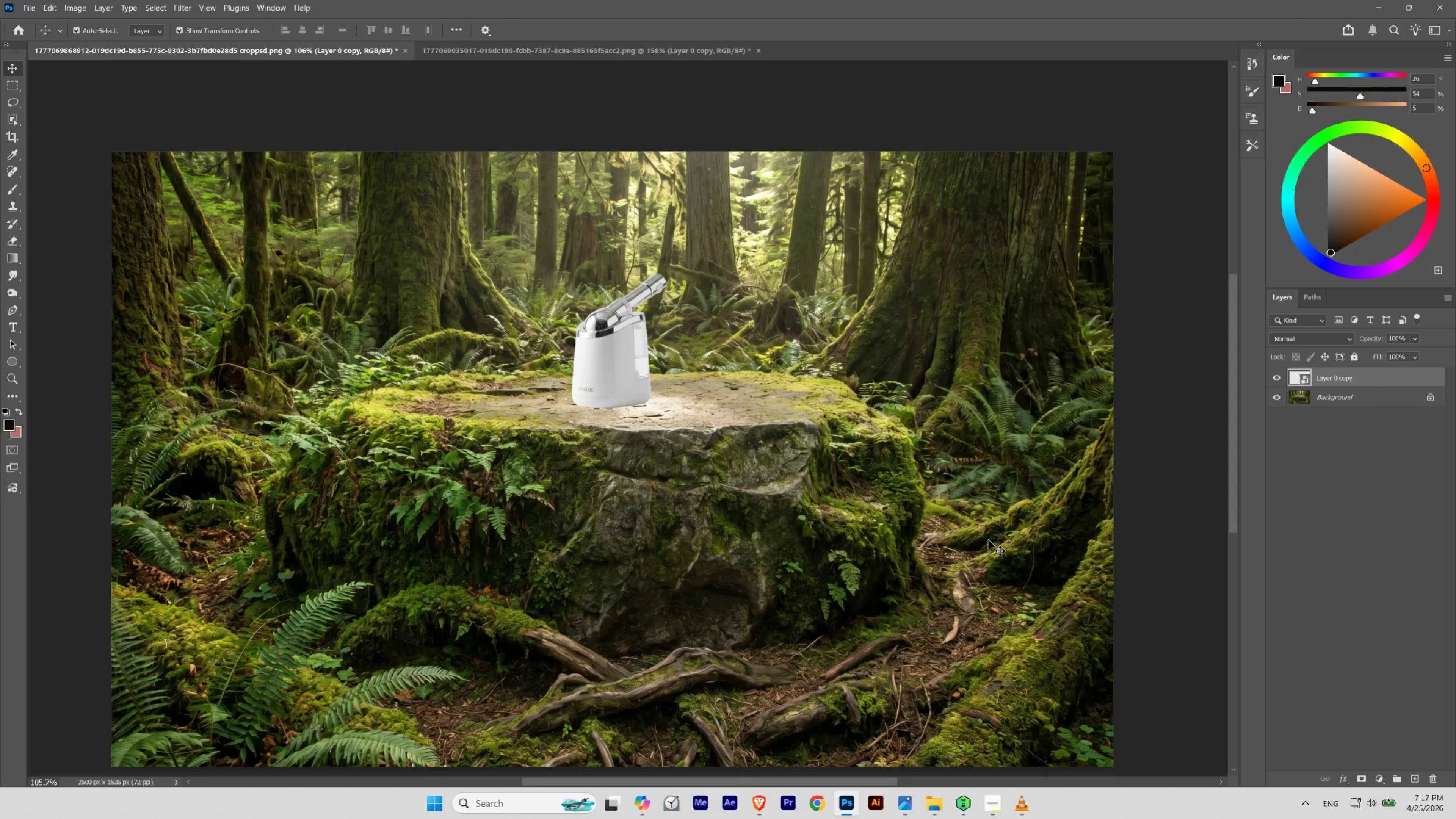 
key(ArrowDown)
 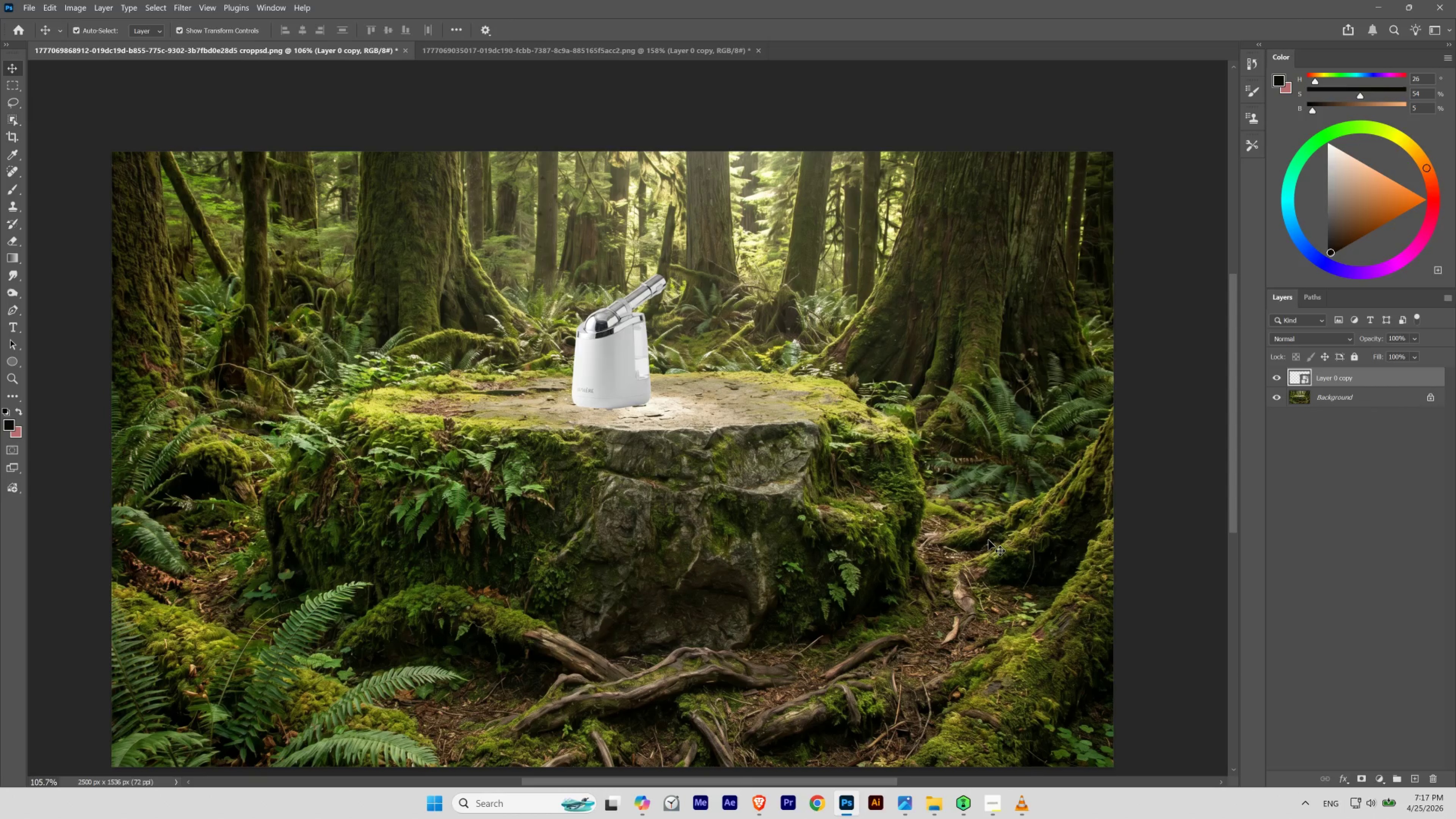 
key(ArrowDown)
 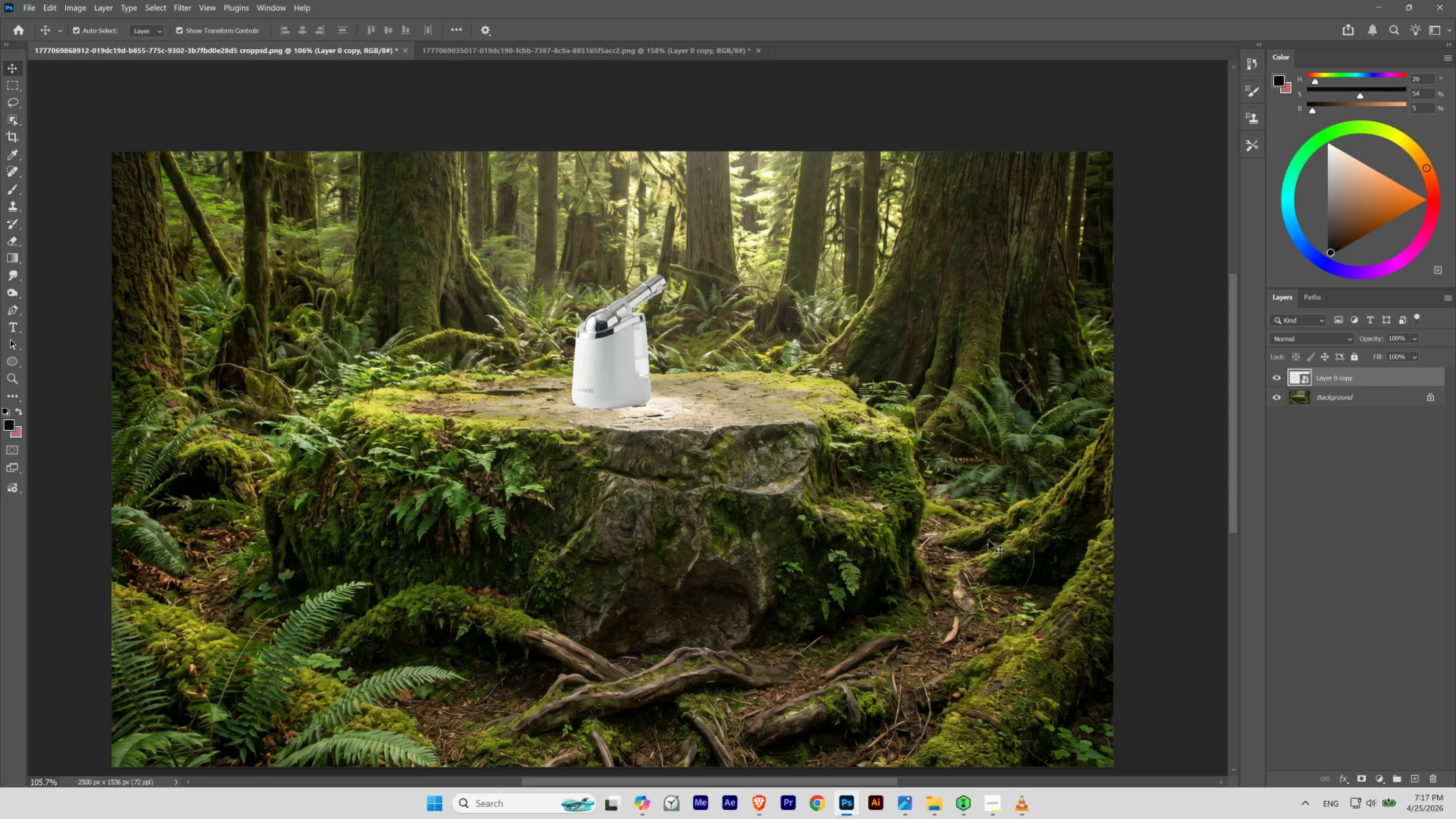 
key(ArrowUp)
 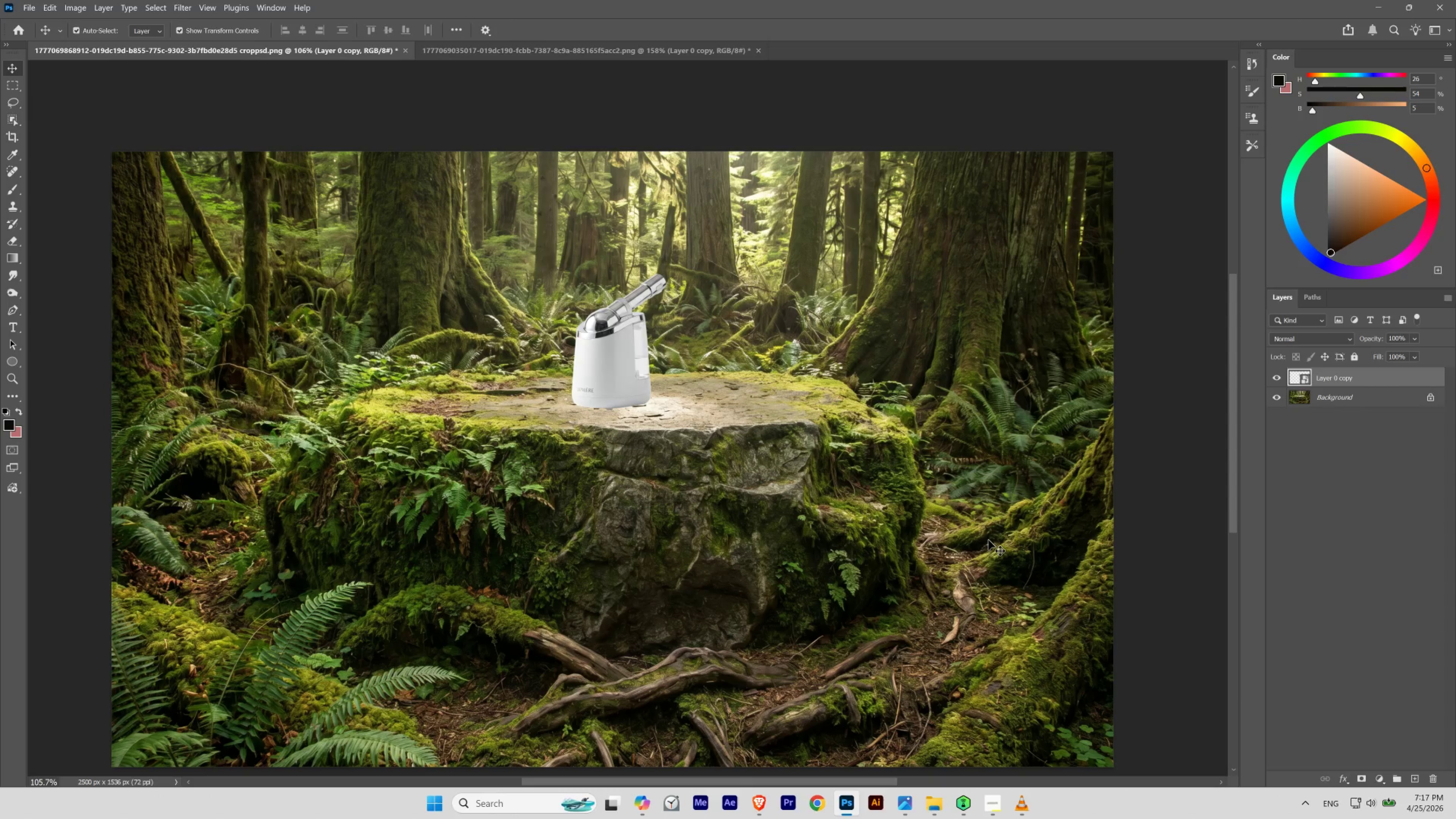 
key(ArrowDown)
 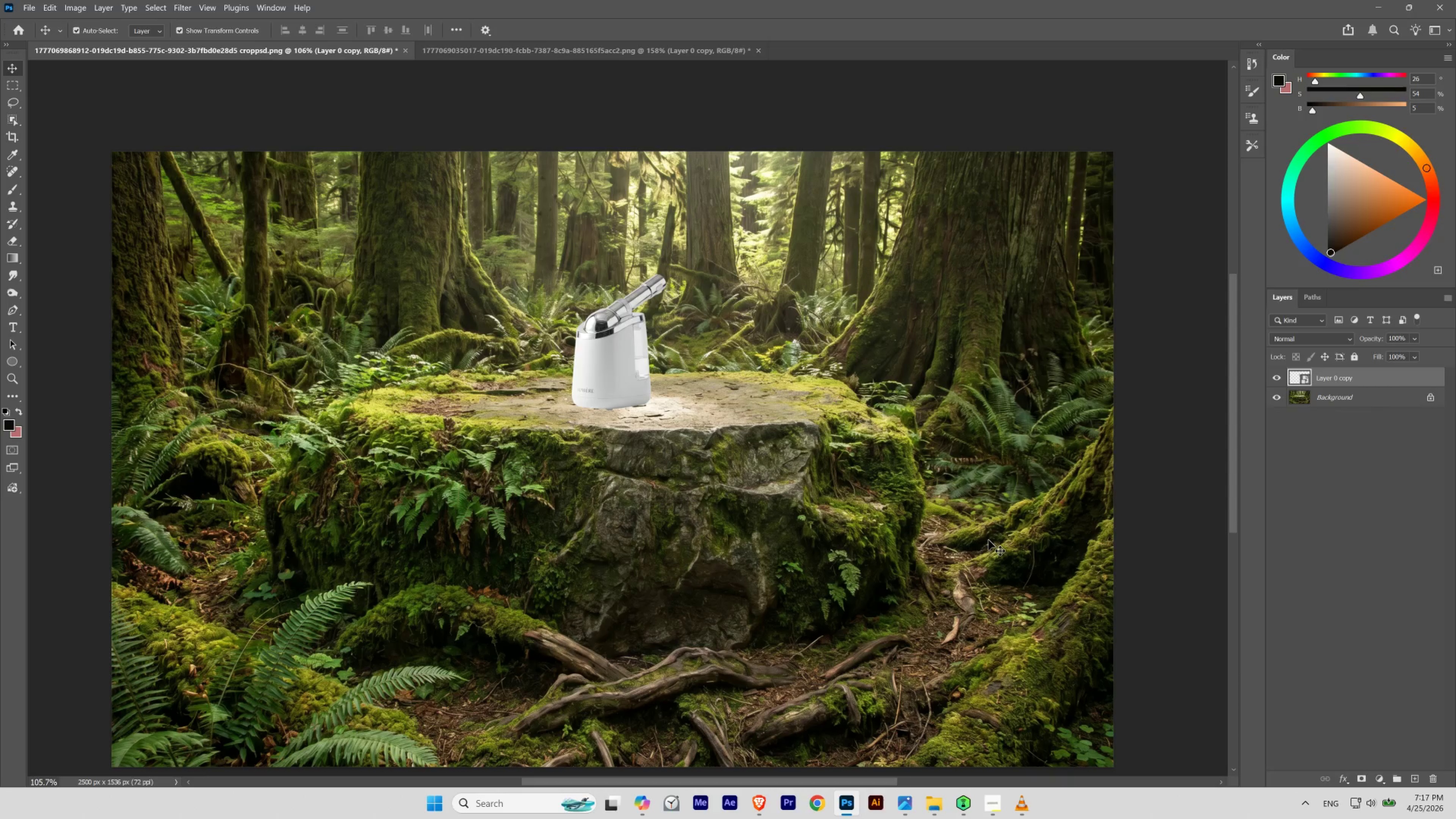 
key(ArrowUp)
 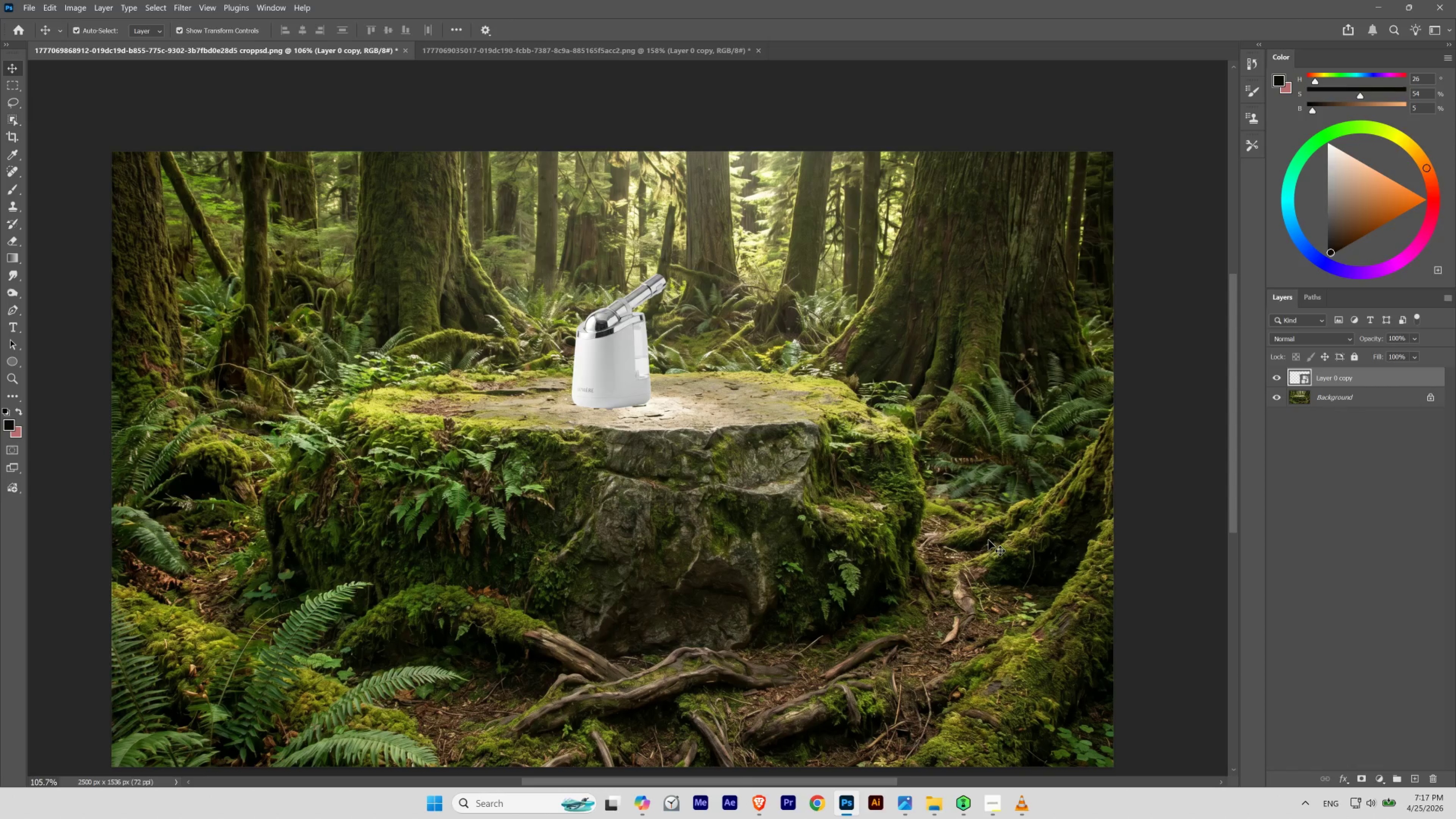 
key(ArrowDown)
 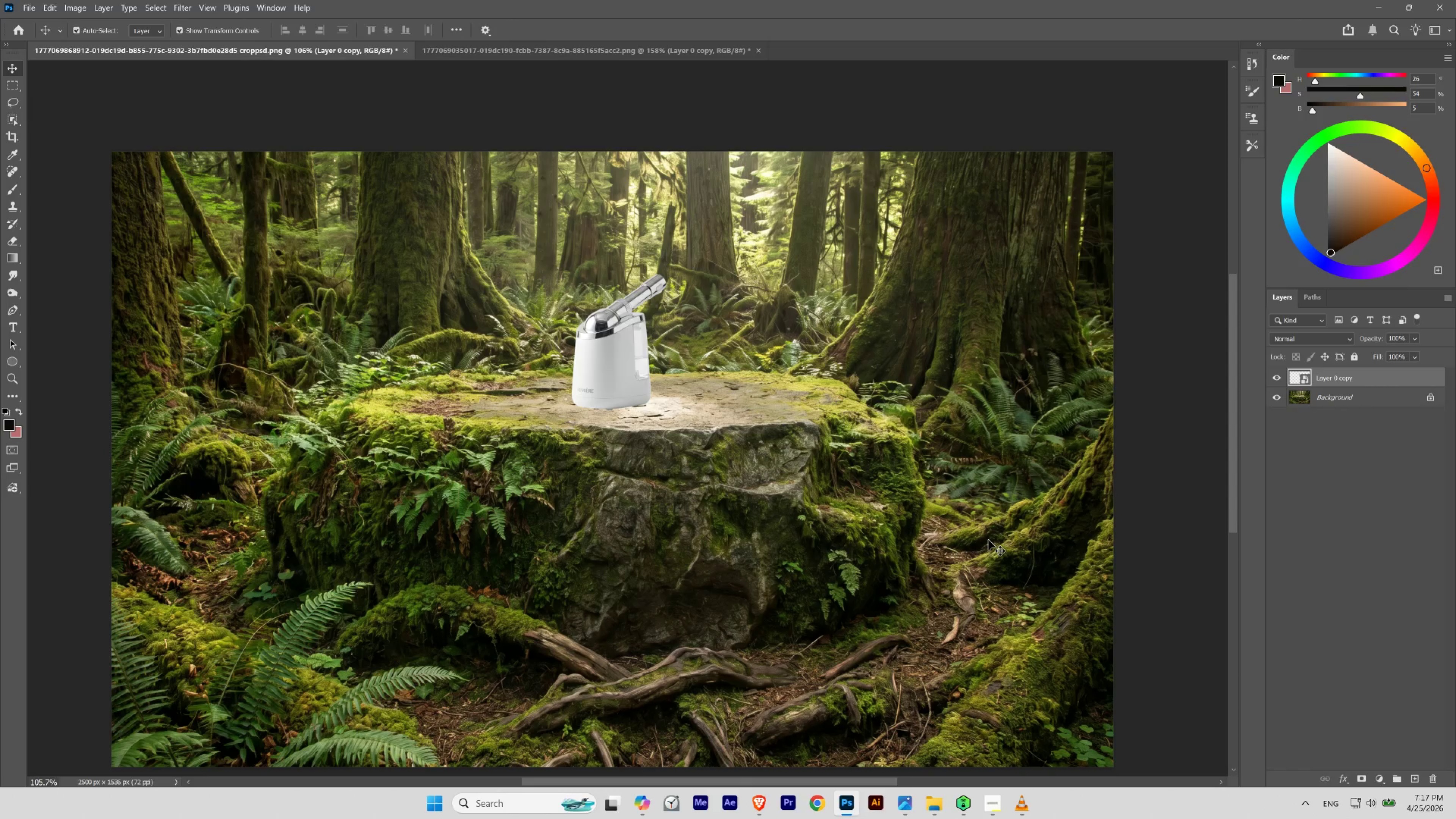 
key(ArrowUp)
 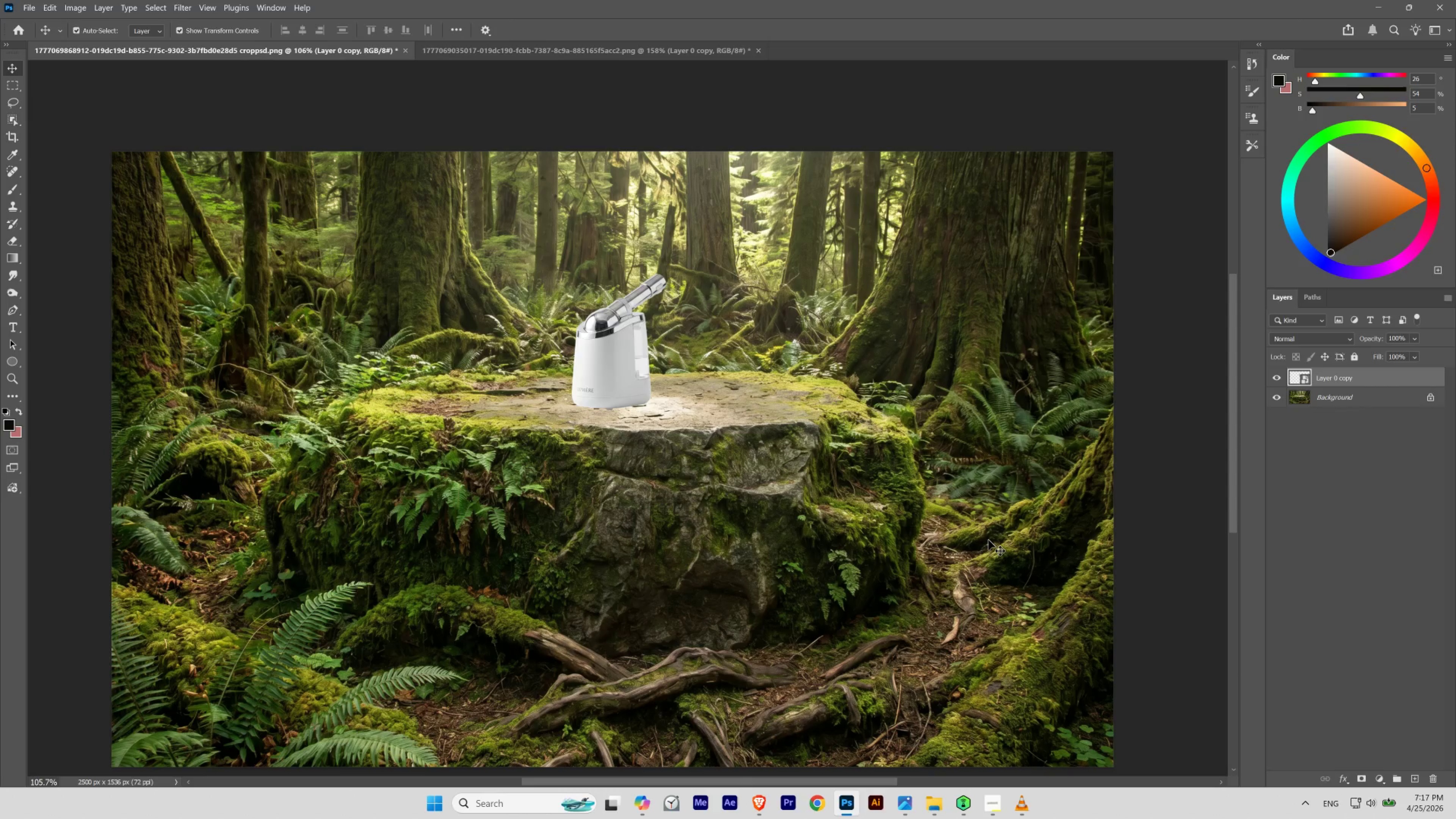 
key(ArrowDown)
 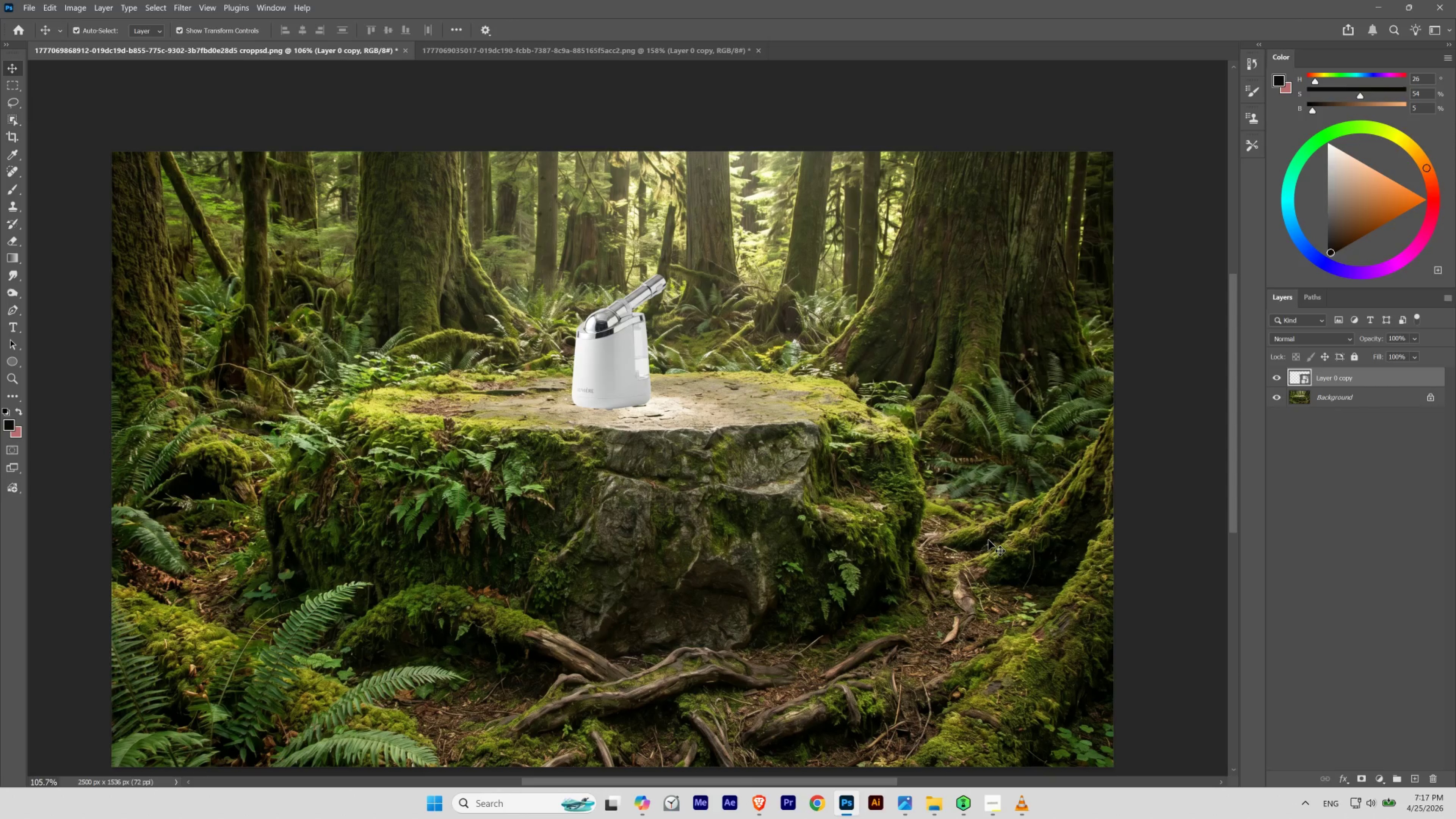 
key(ArrowDown)
 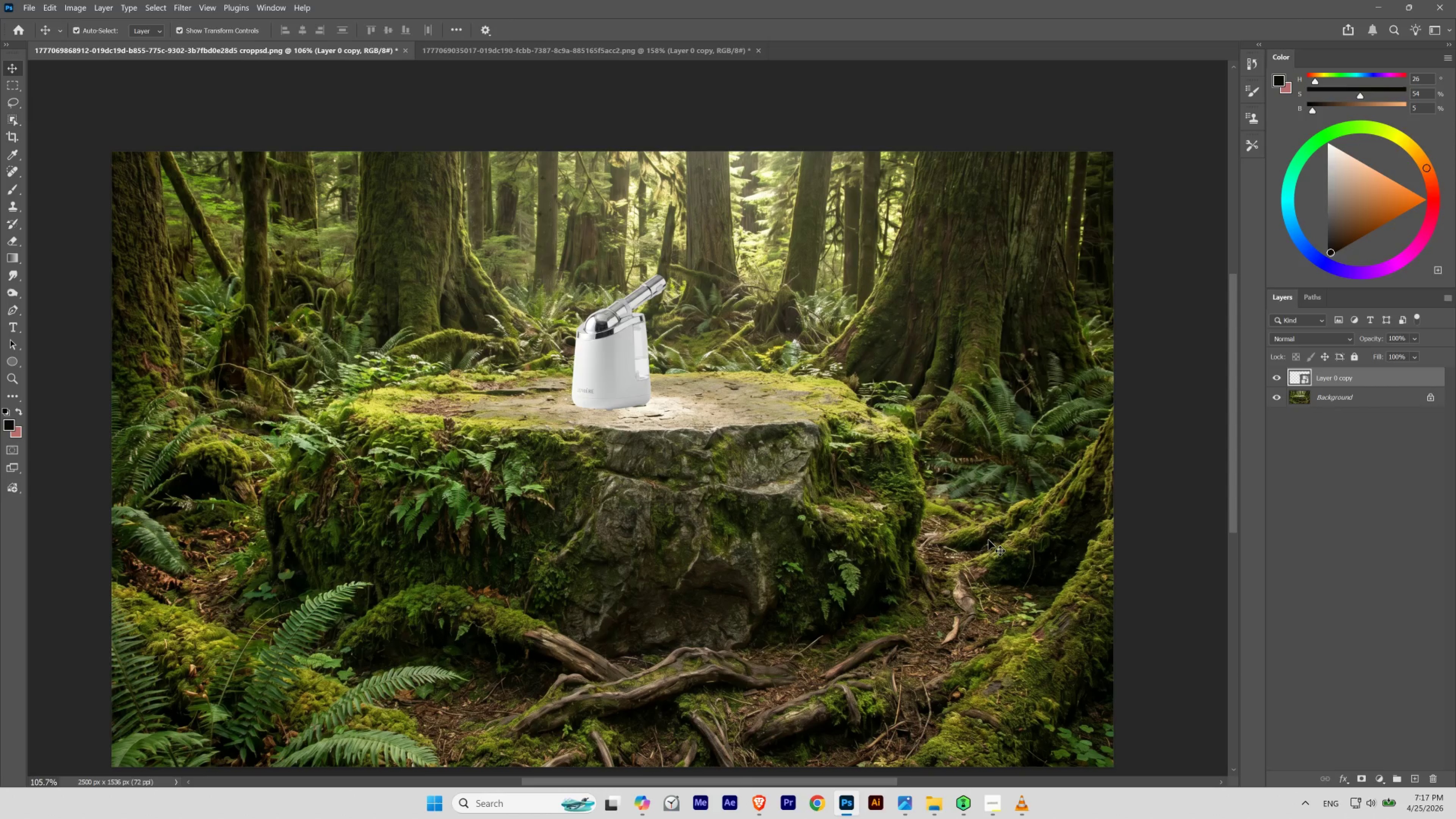 
key(ArrowRight)
 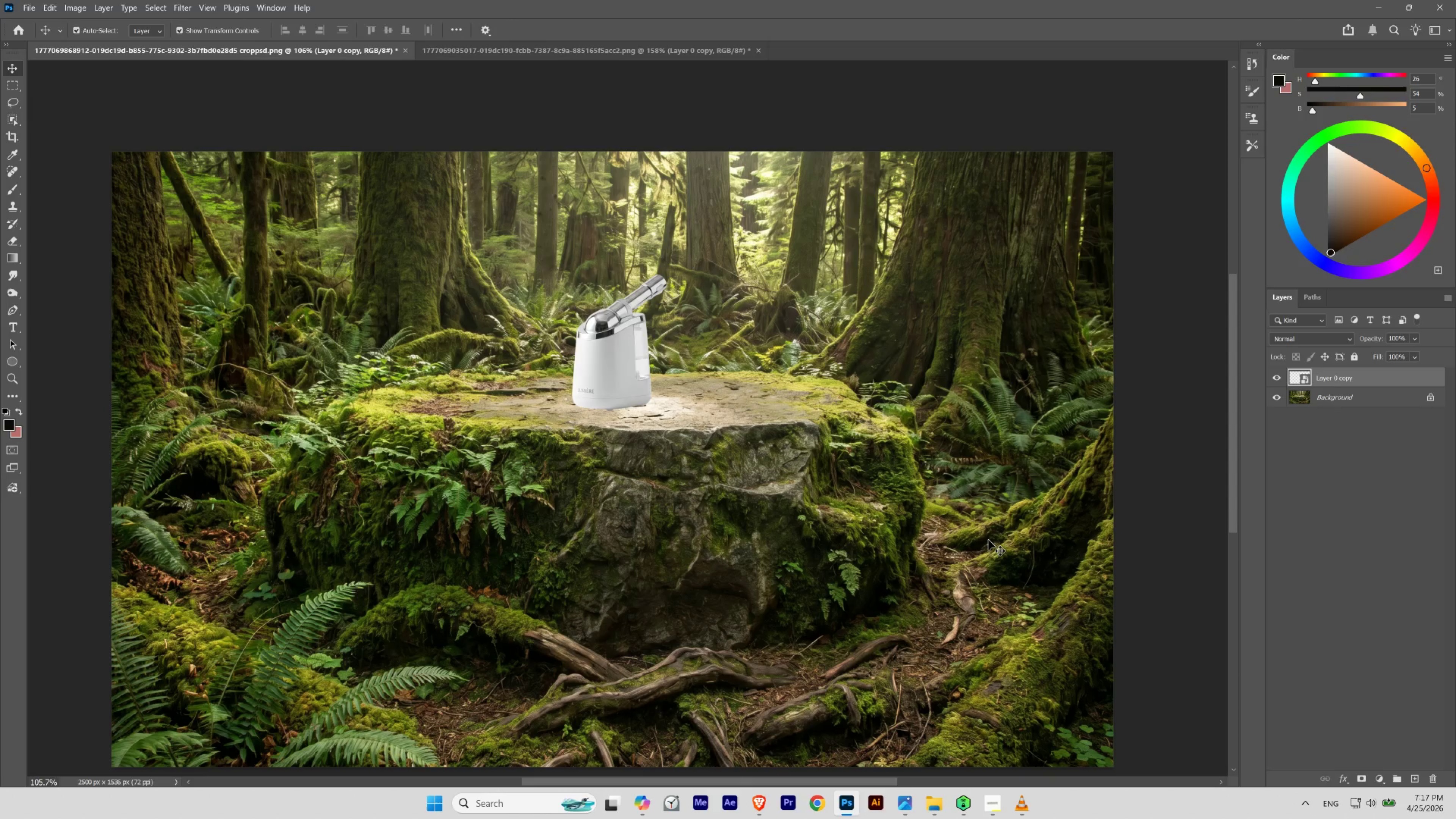 
key(ArrowLeft)
 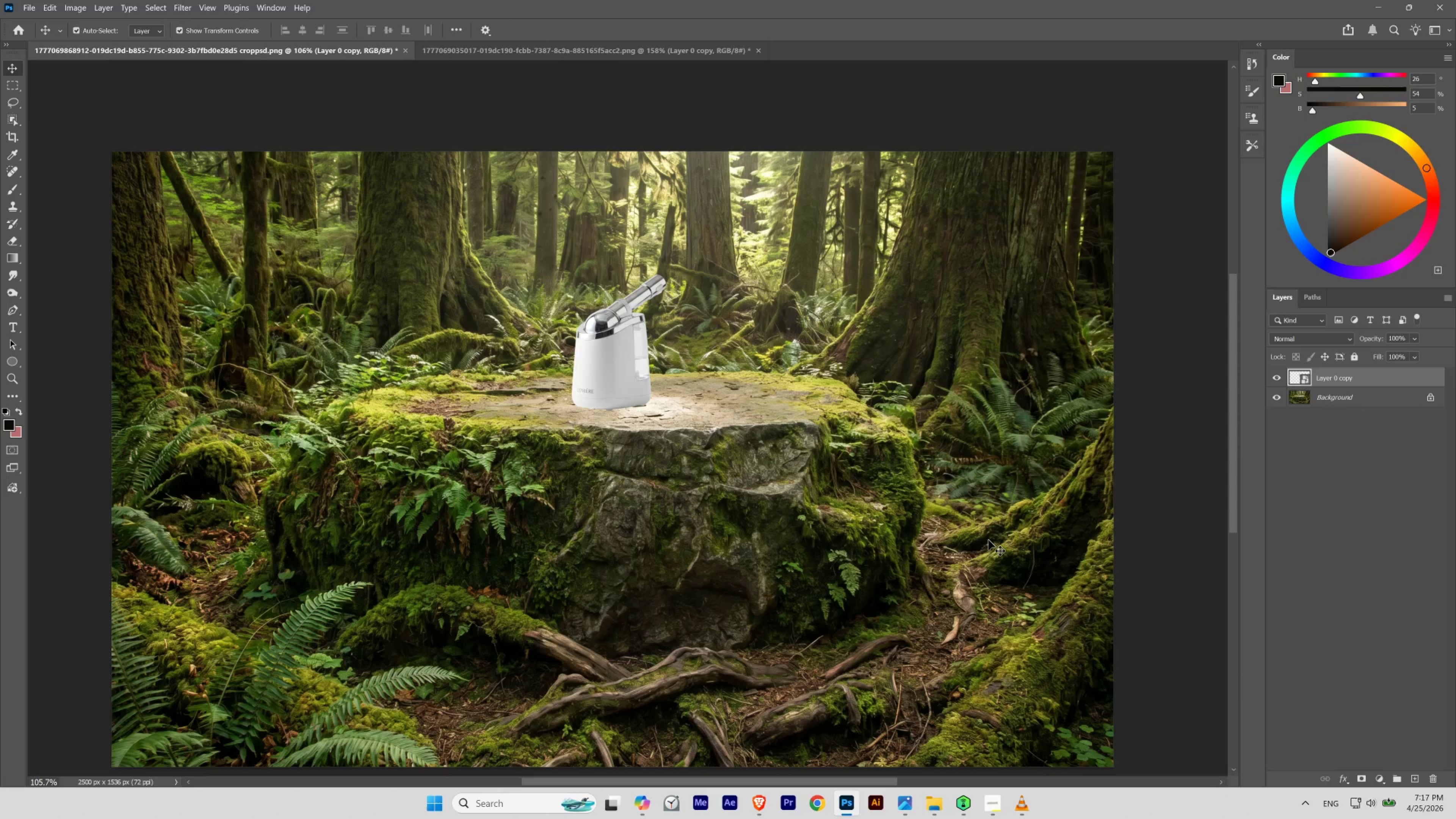 
key(ArrowRight)
 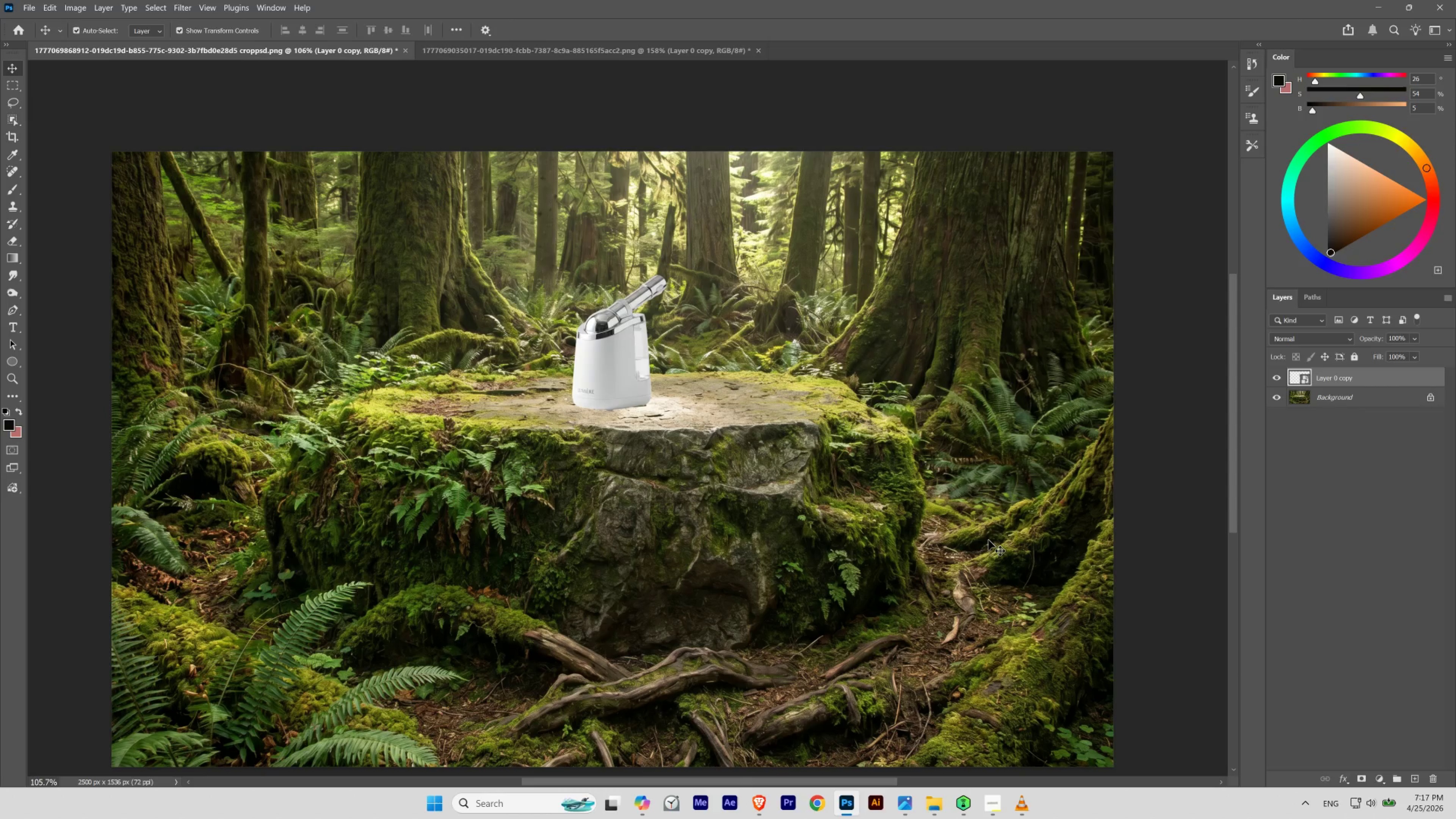 
key(ArrowDown)
 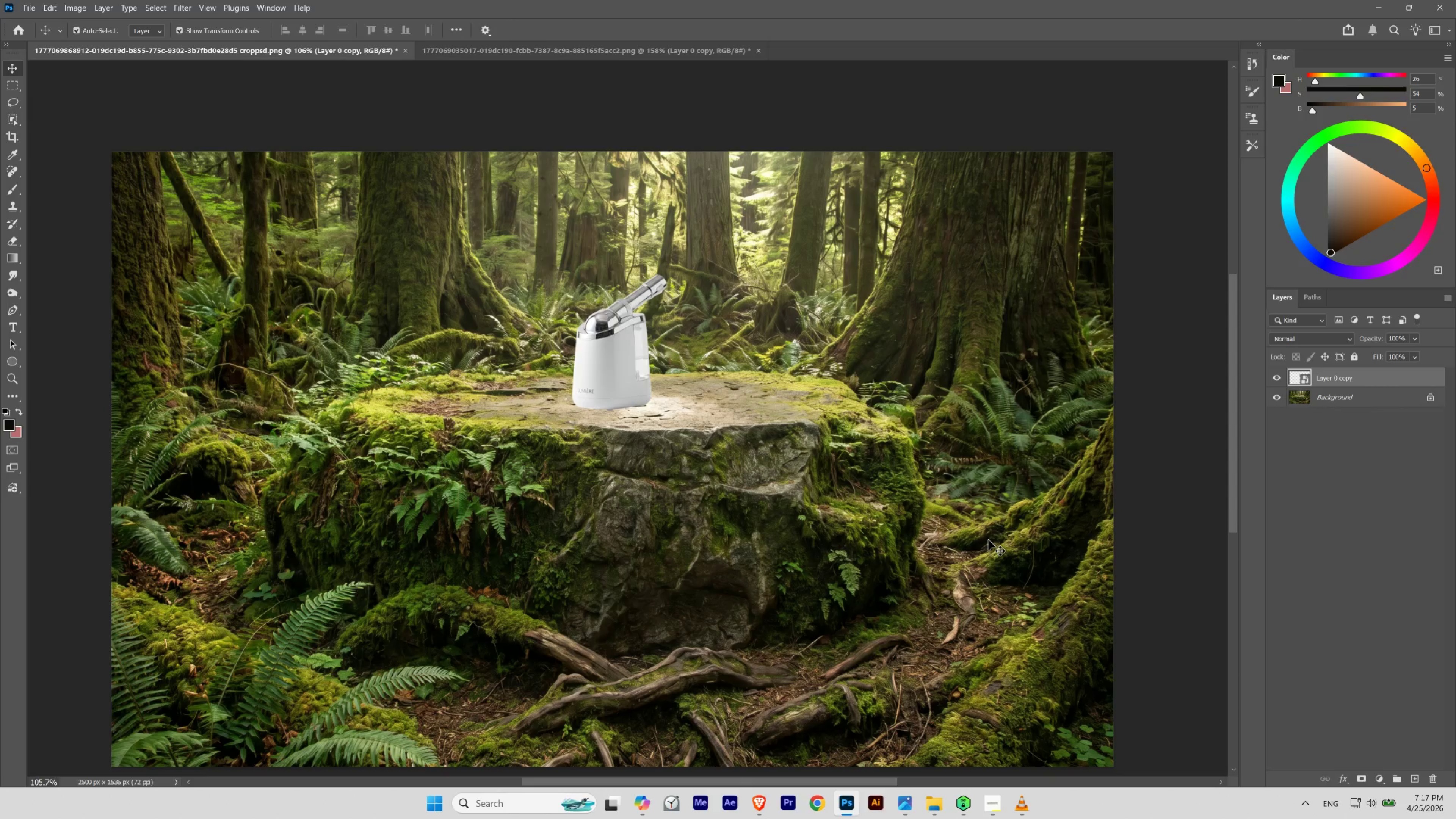 
key(ArrowUp)
 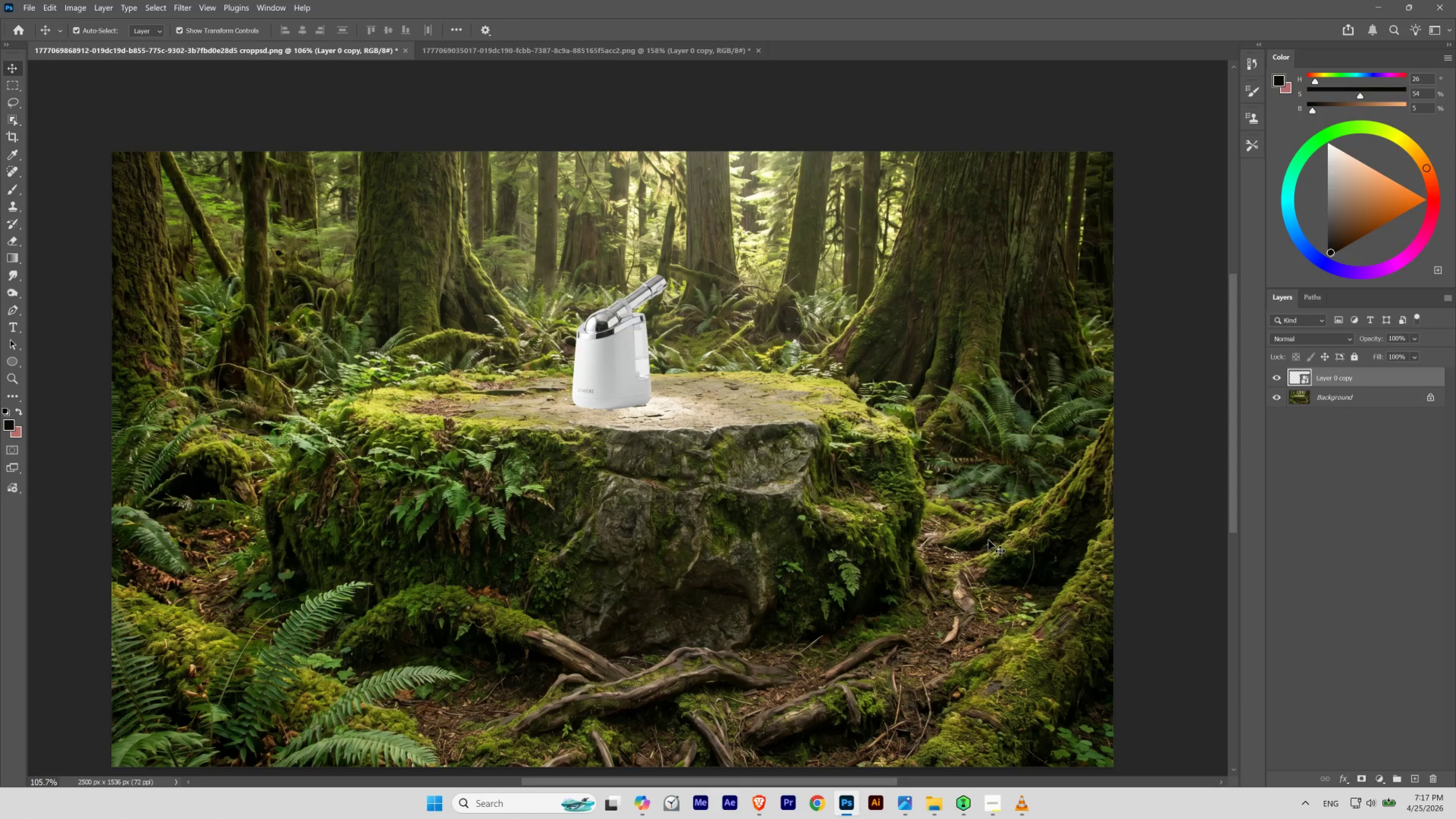 
key(ArrowDown)
 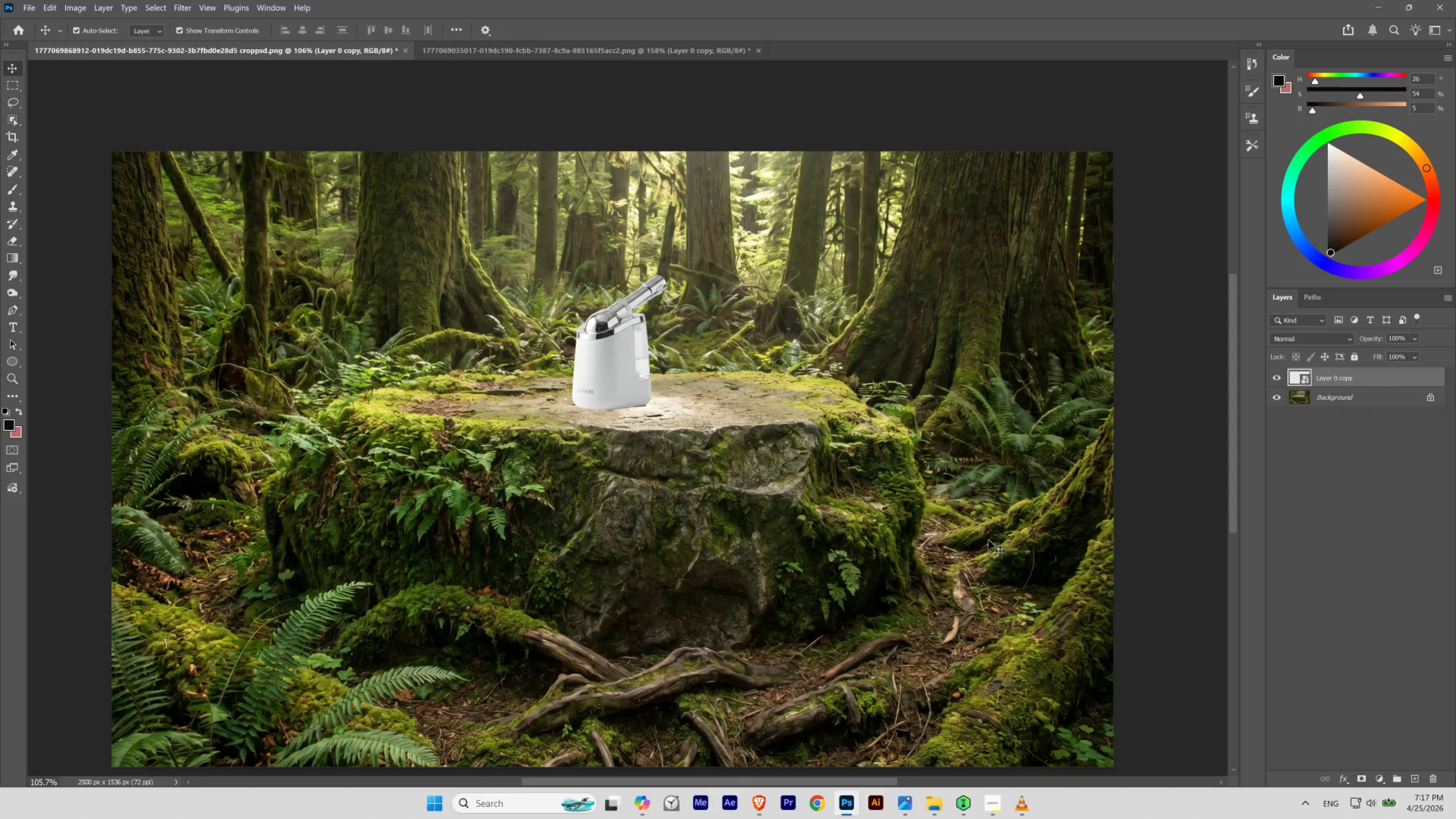 
key(ArrowDown)
 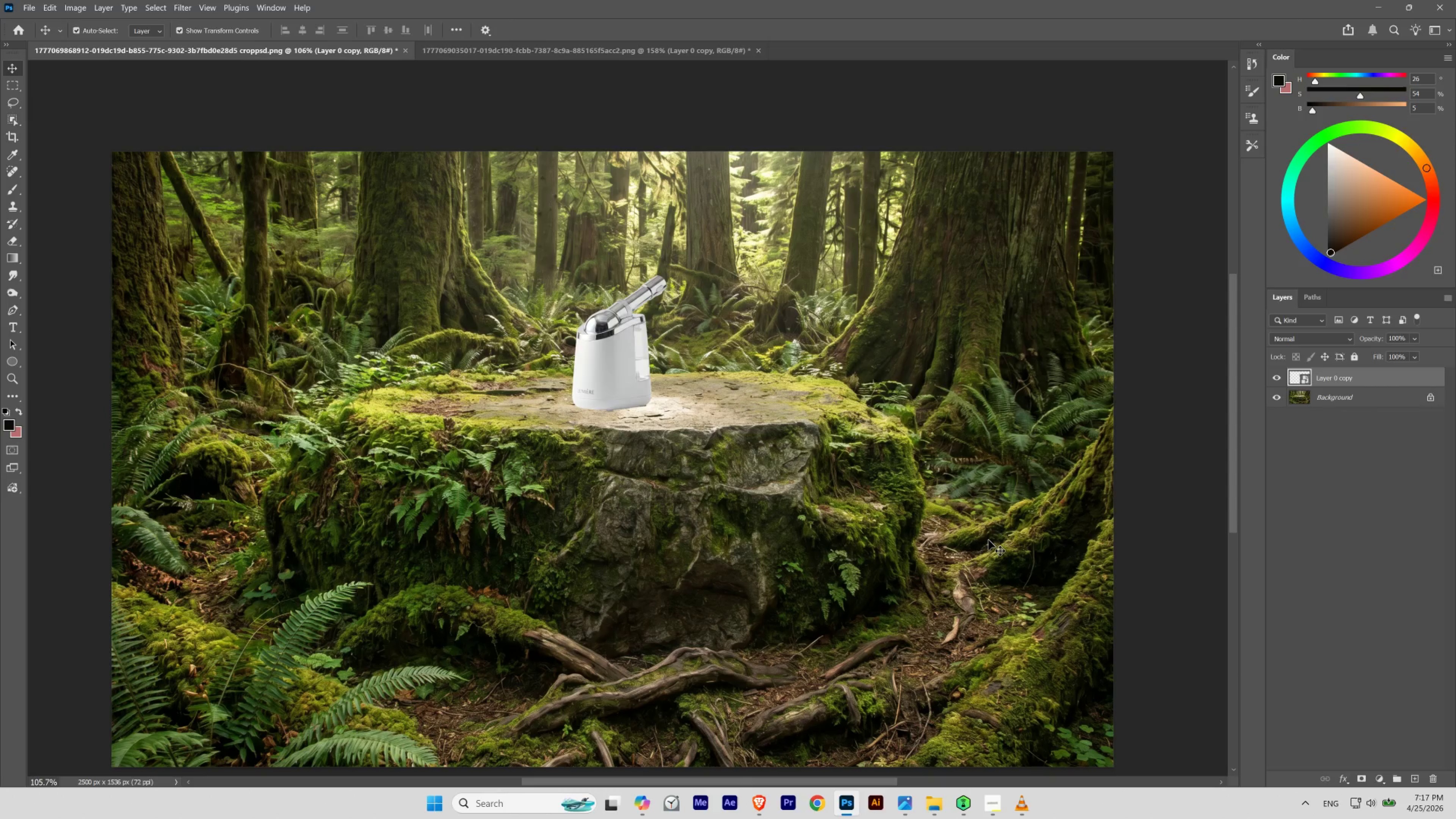 
key(ArrowUp)
 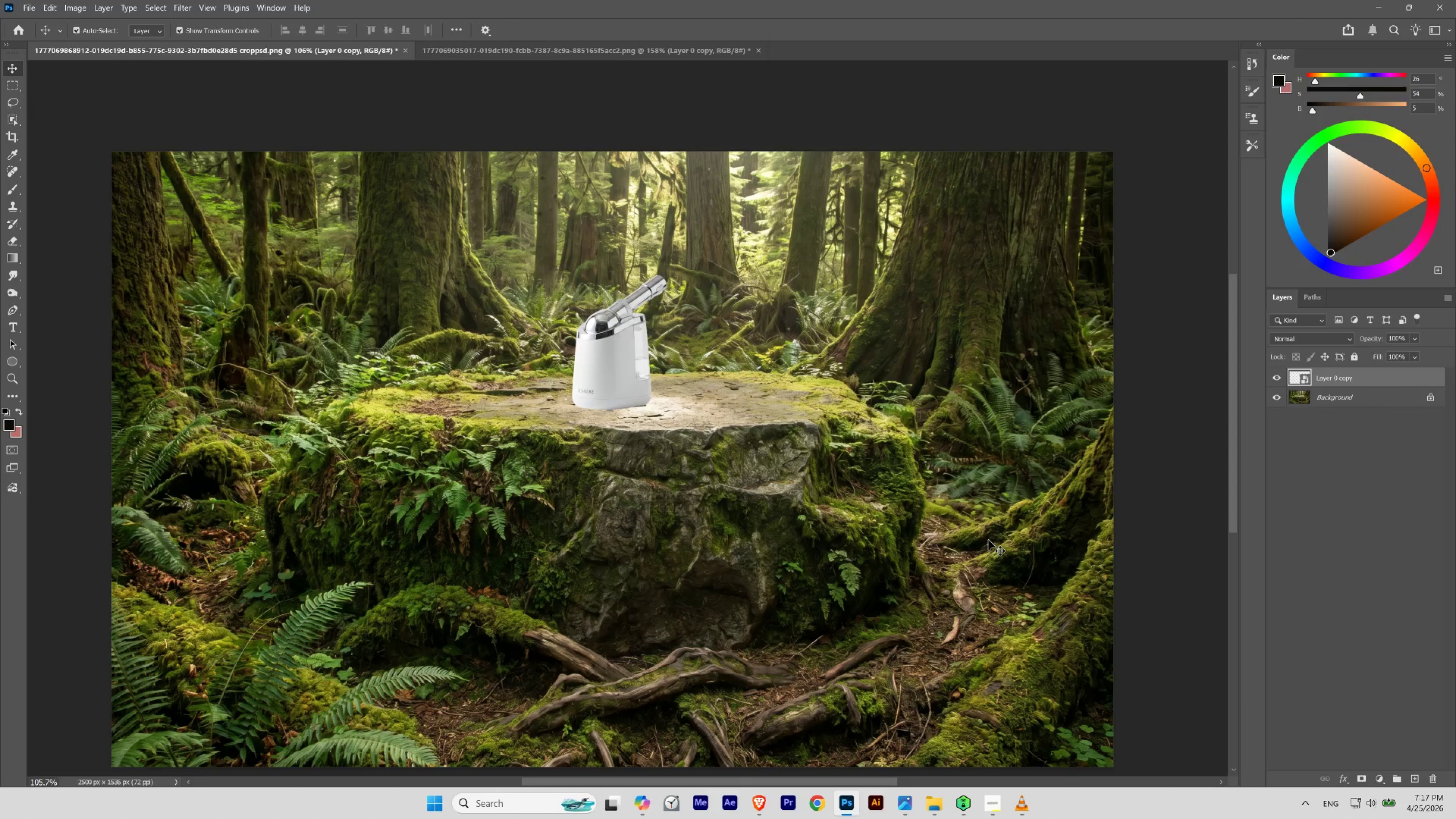 
key(ArrowDown)
 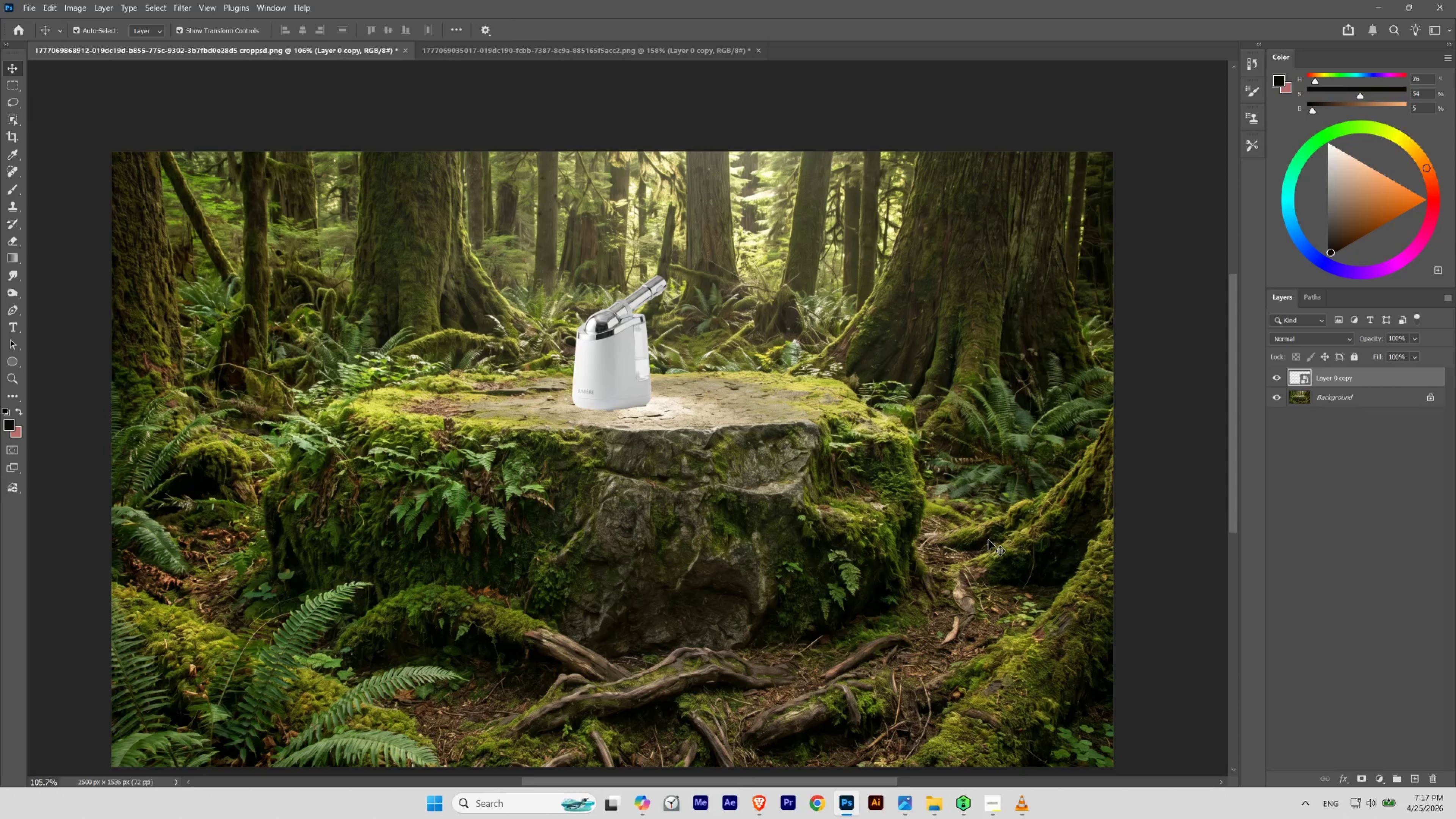 
key(ArrowDown)
 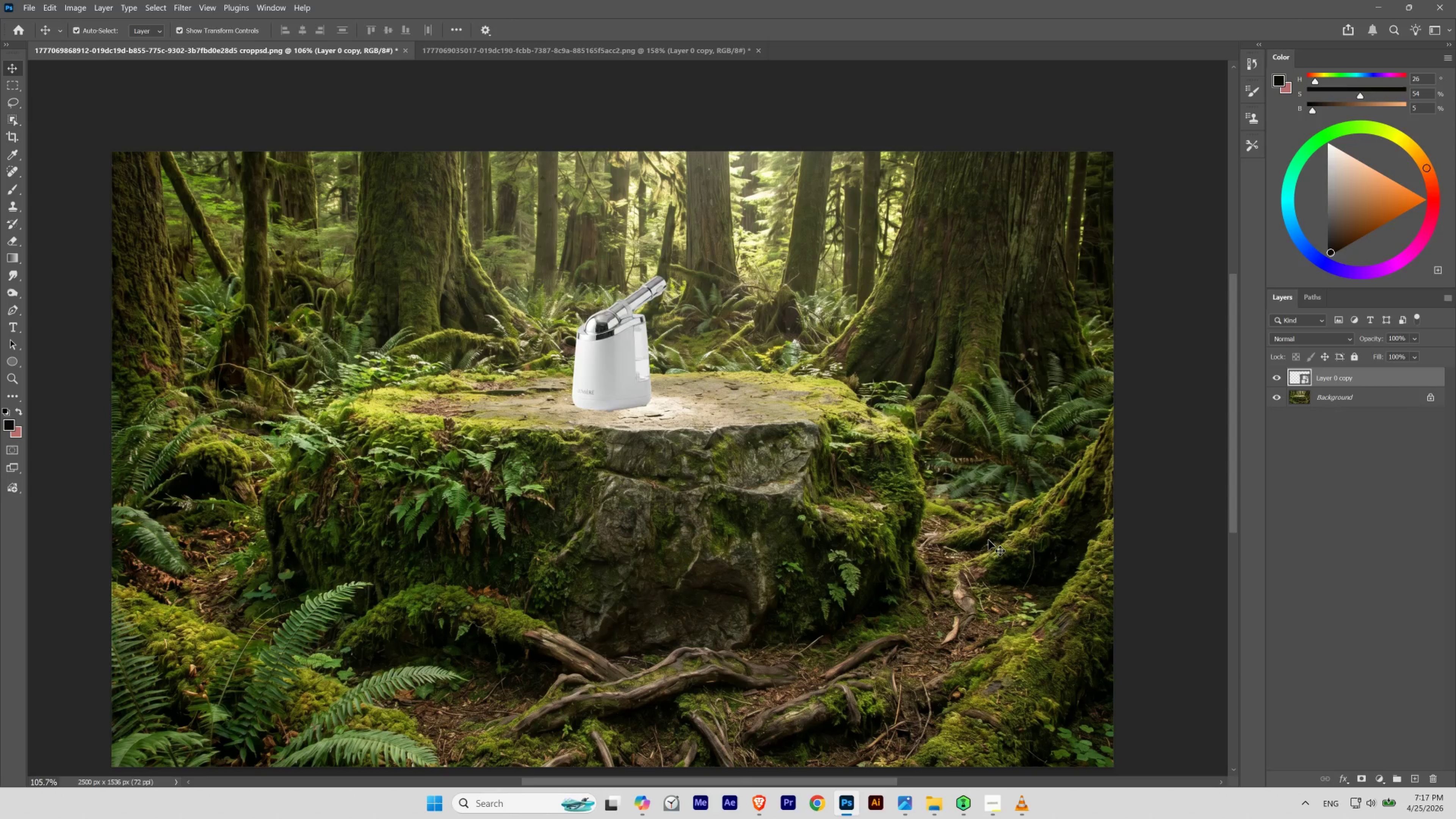 
key(ArrowUp)
 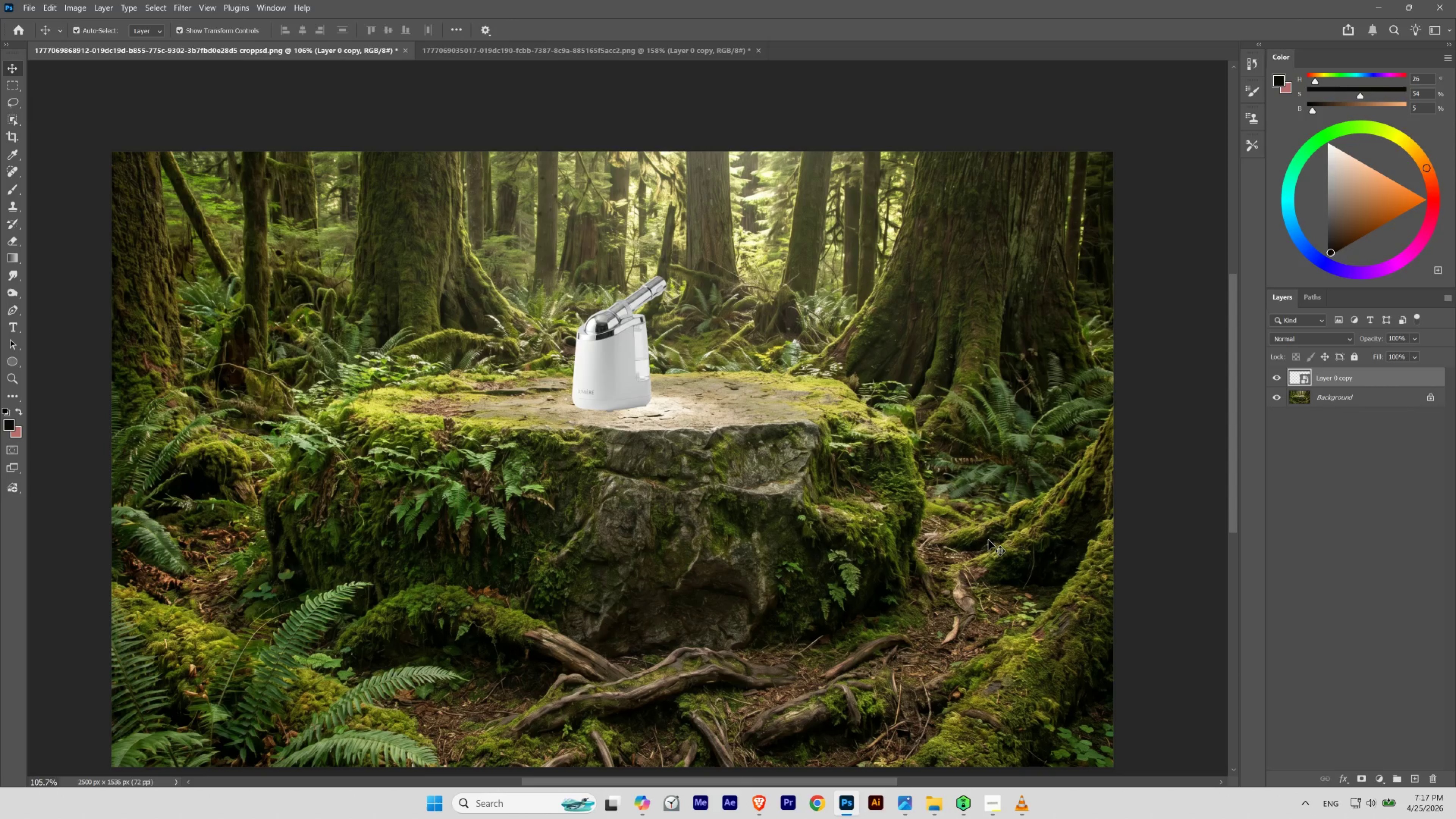 
key(ArrowDown)
 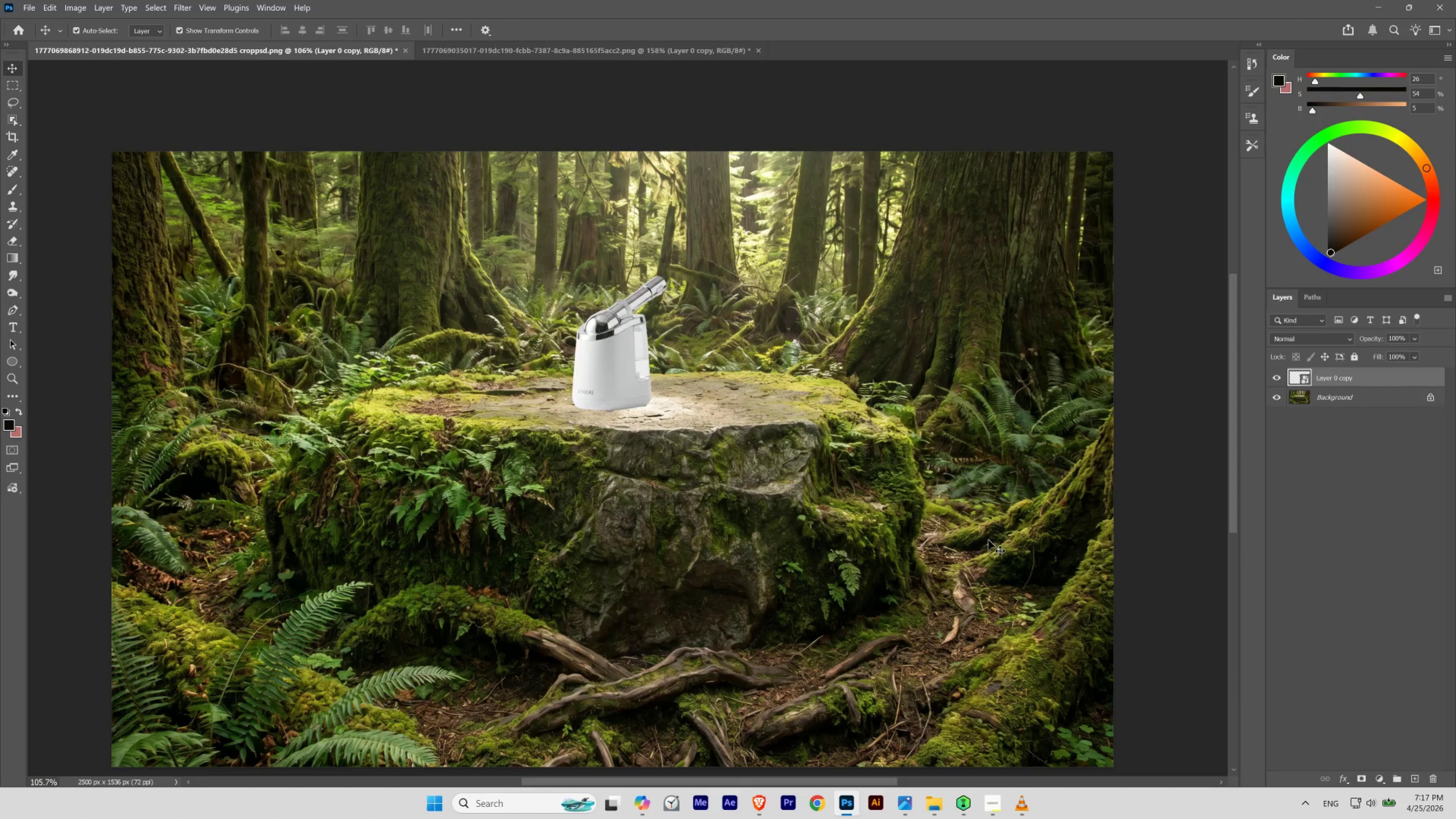 
key(ArrowUp)
 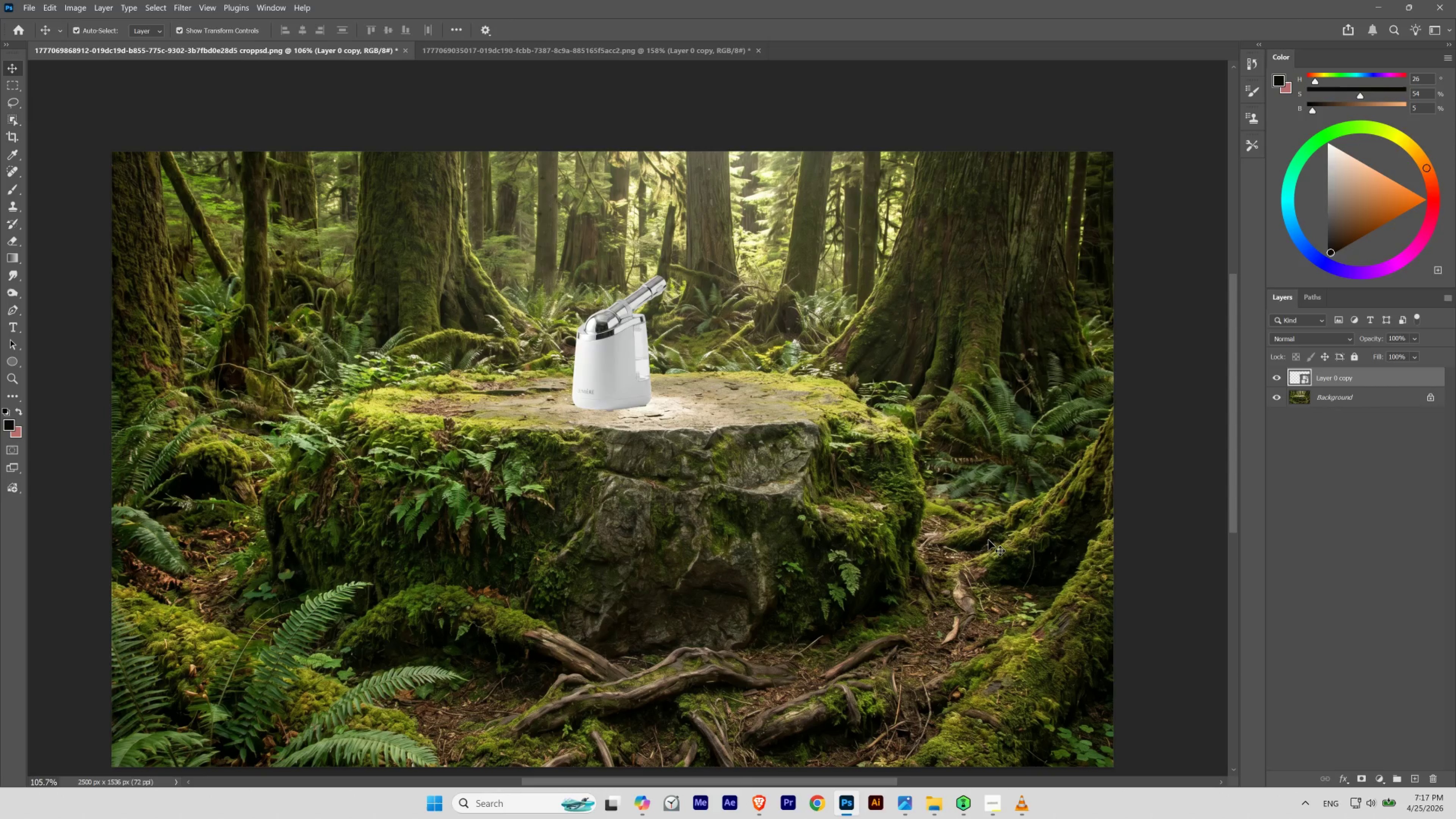 
key(ArrowDown)
 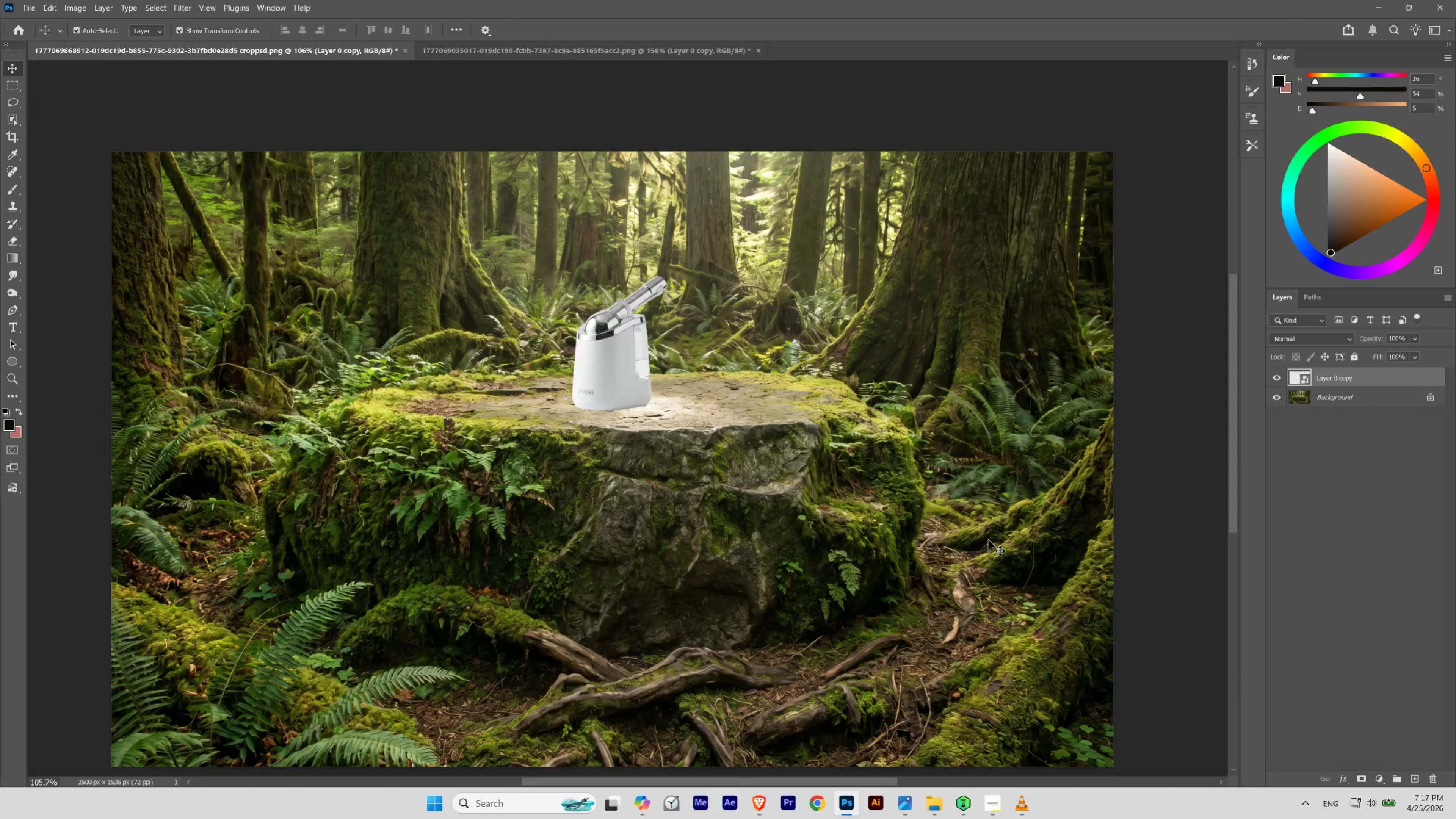 
key(ArrowDown)
 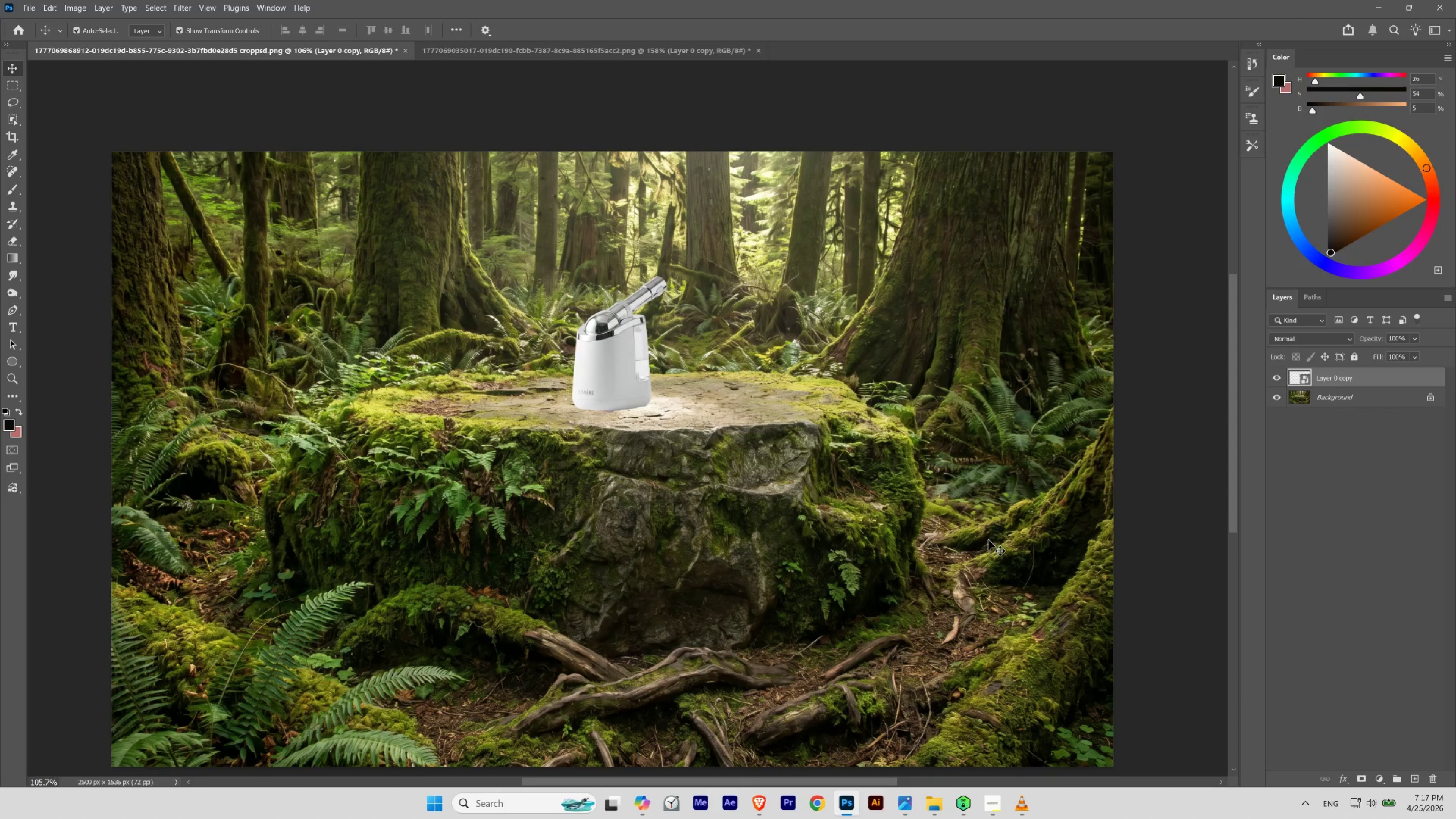 
key(ArrowDown)
 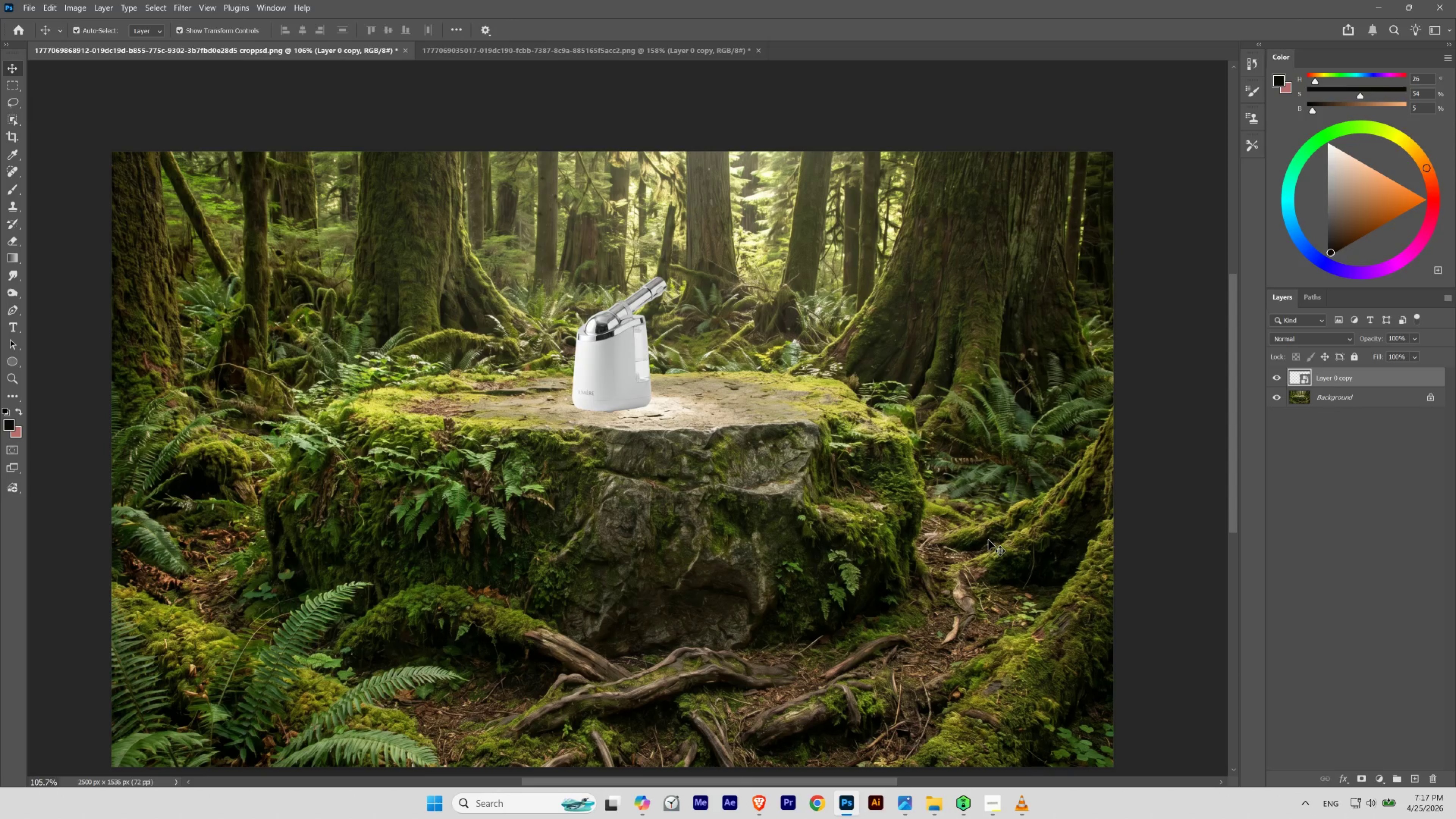 
key(ArrowRight)
 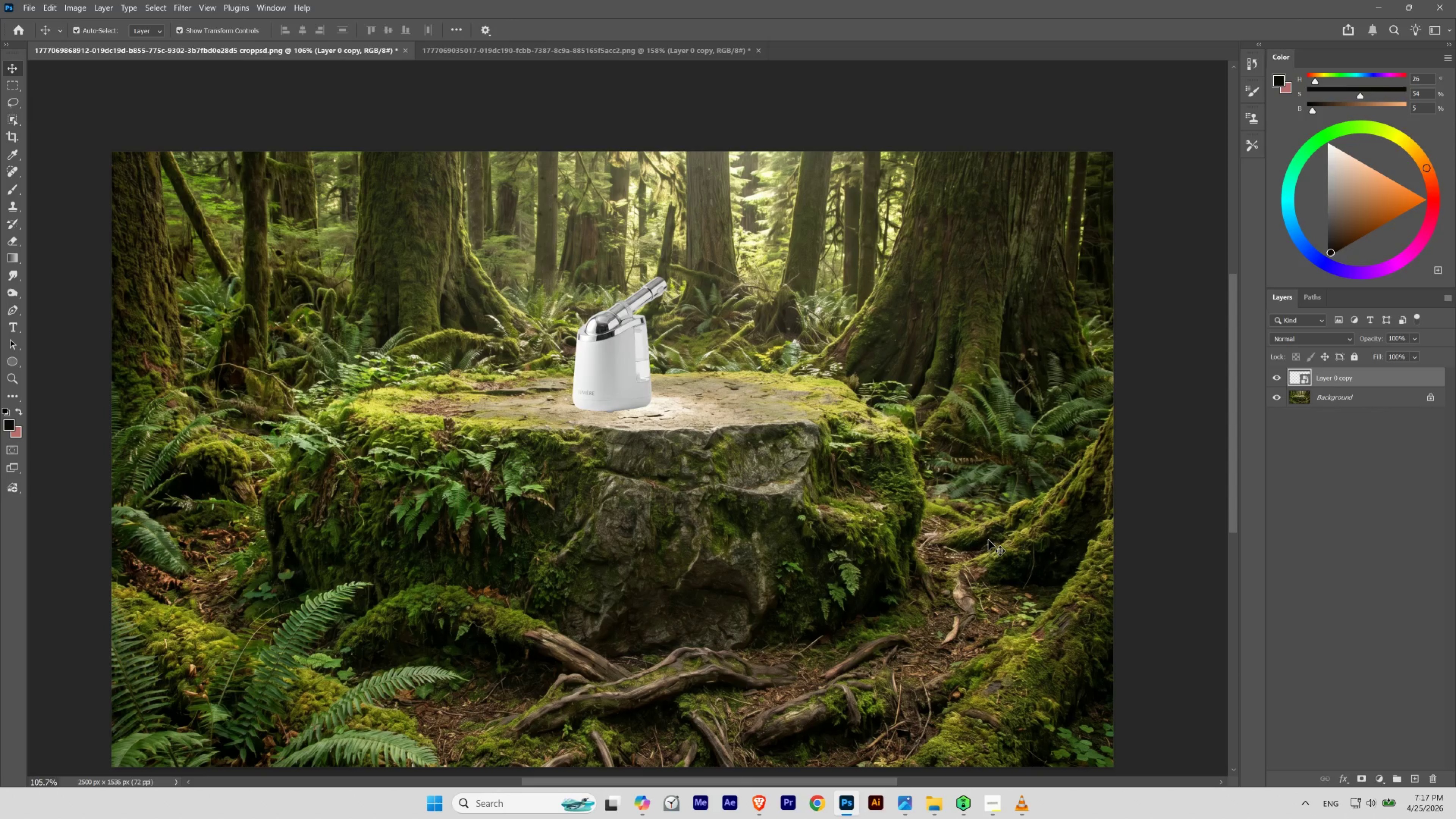 
key(ArrowDown)
 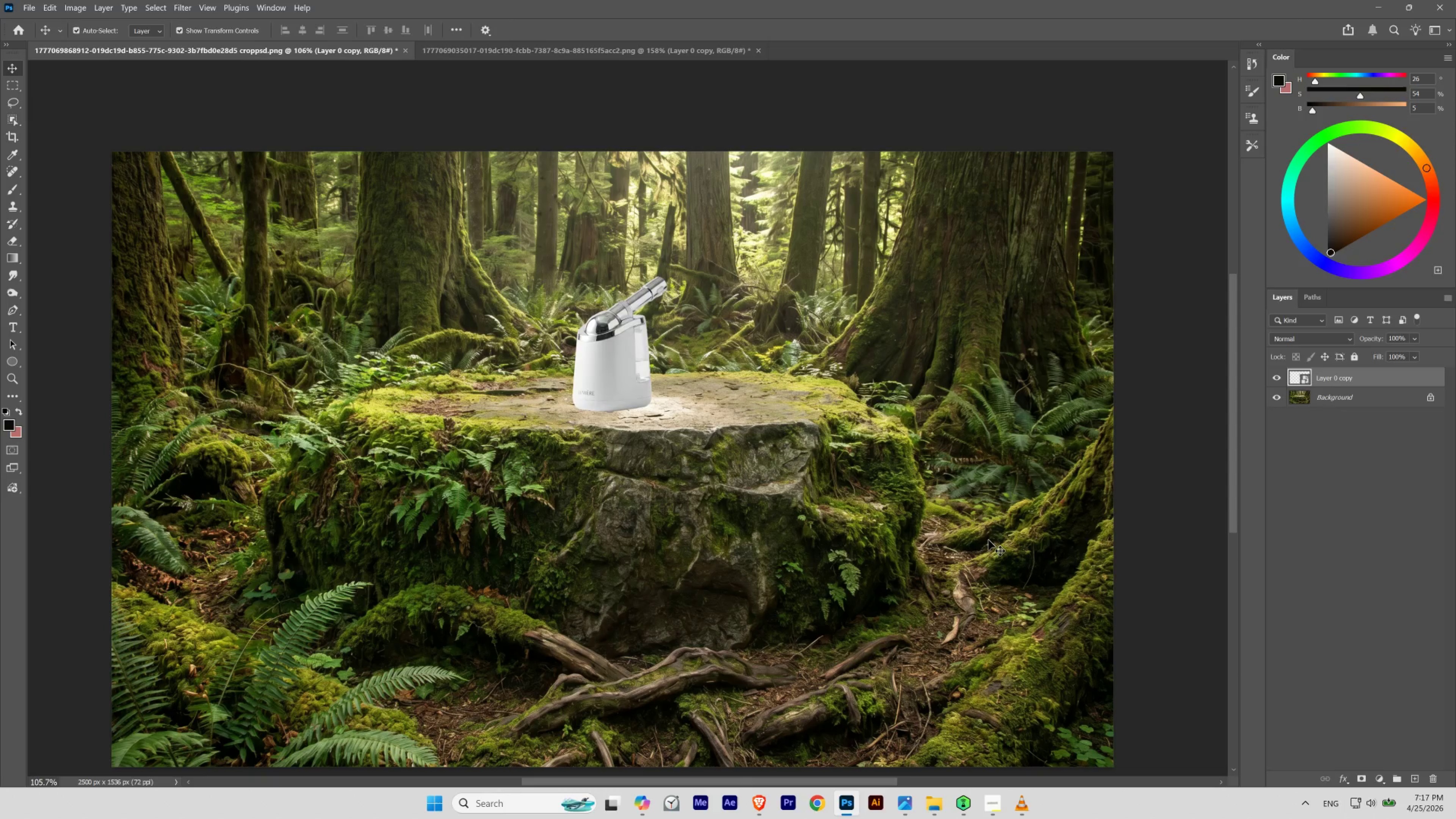 
key(ArrowUp)
 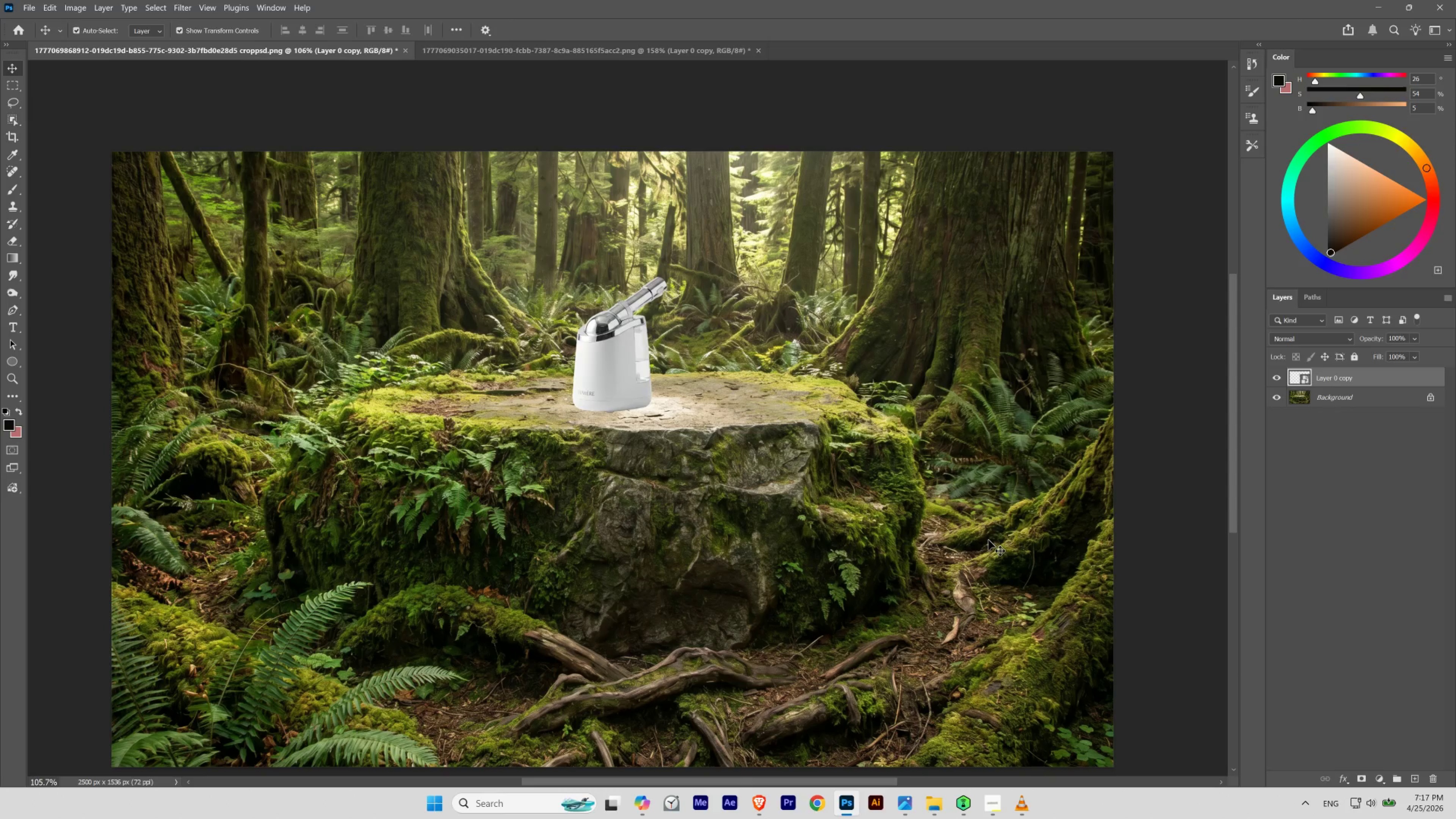 
key(ArrowDown)
 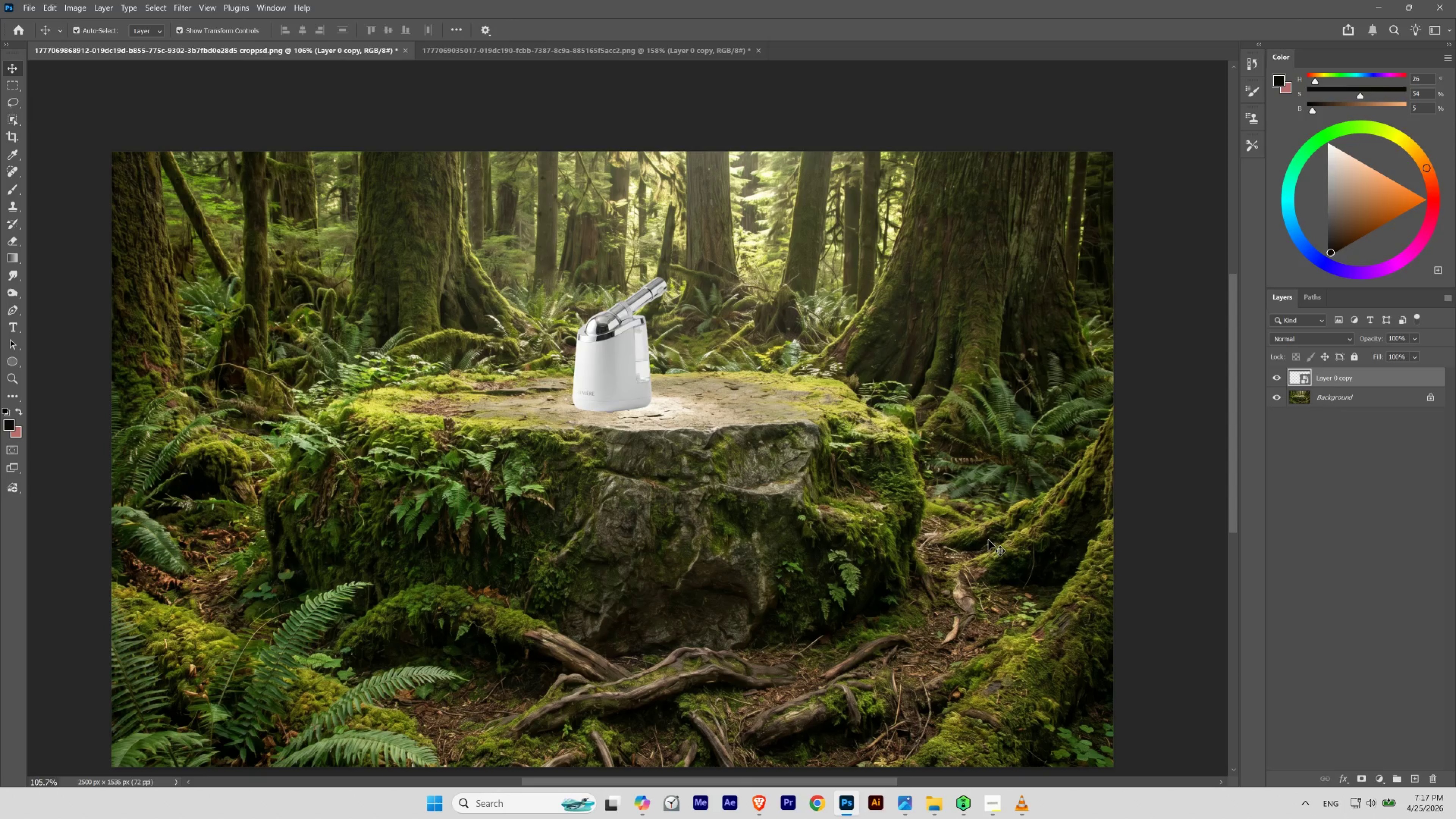 
key(ArrowUp)
 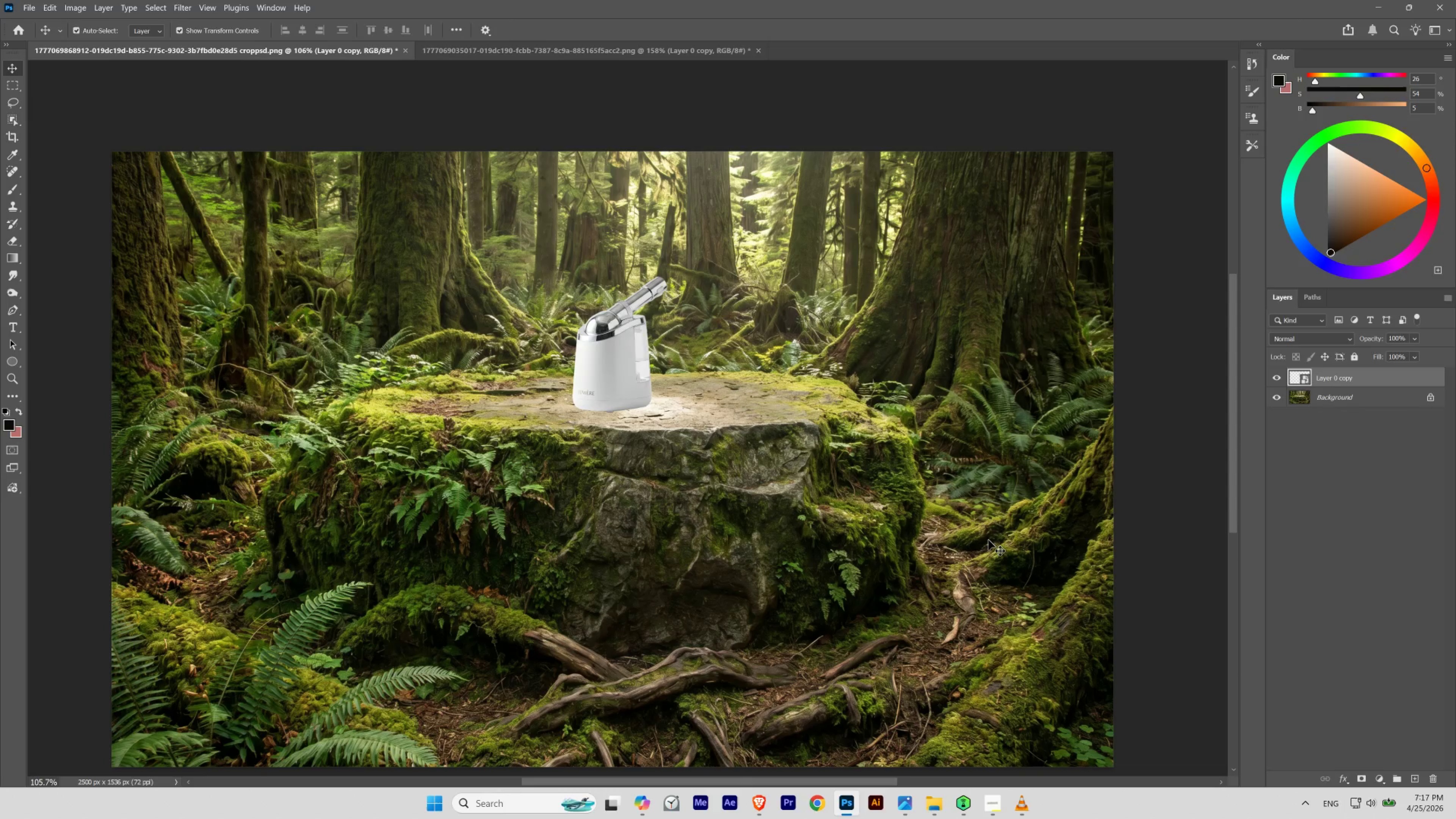 
key(ArrowDown)
 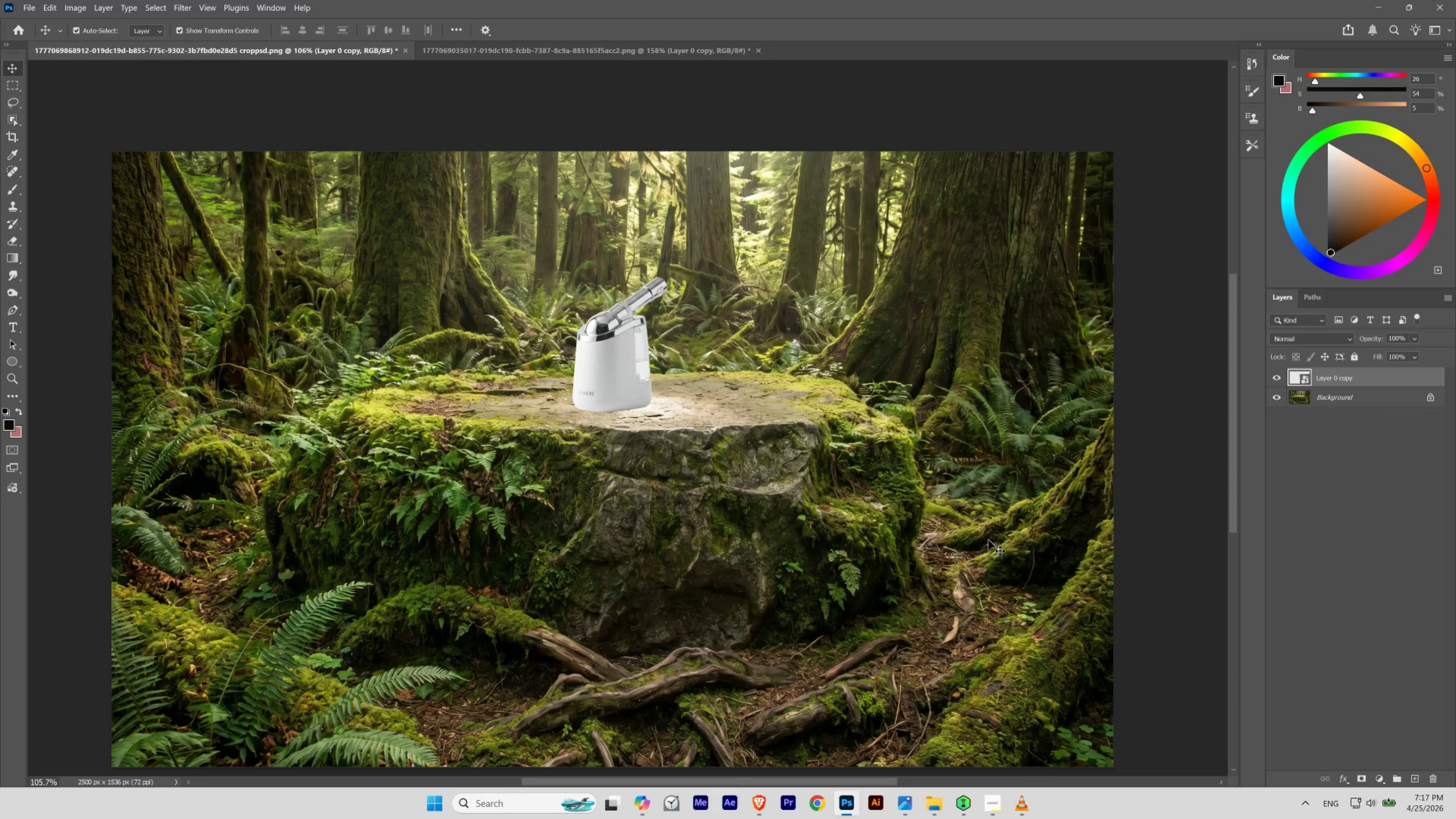 
key(ArrowRight)
 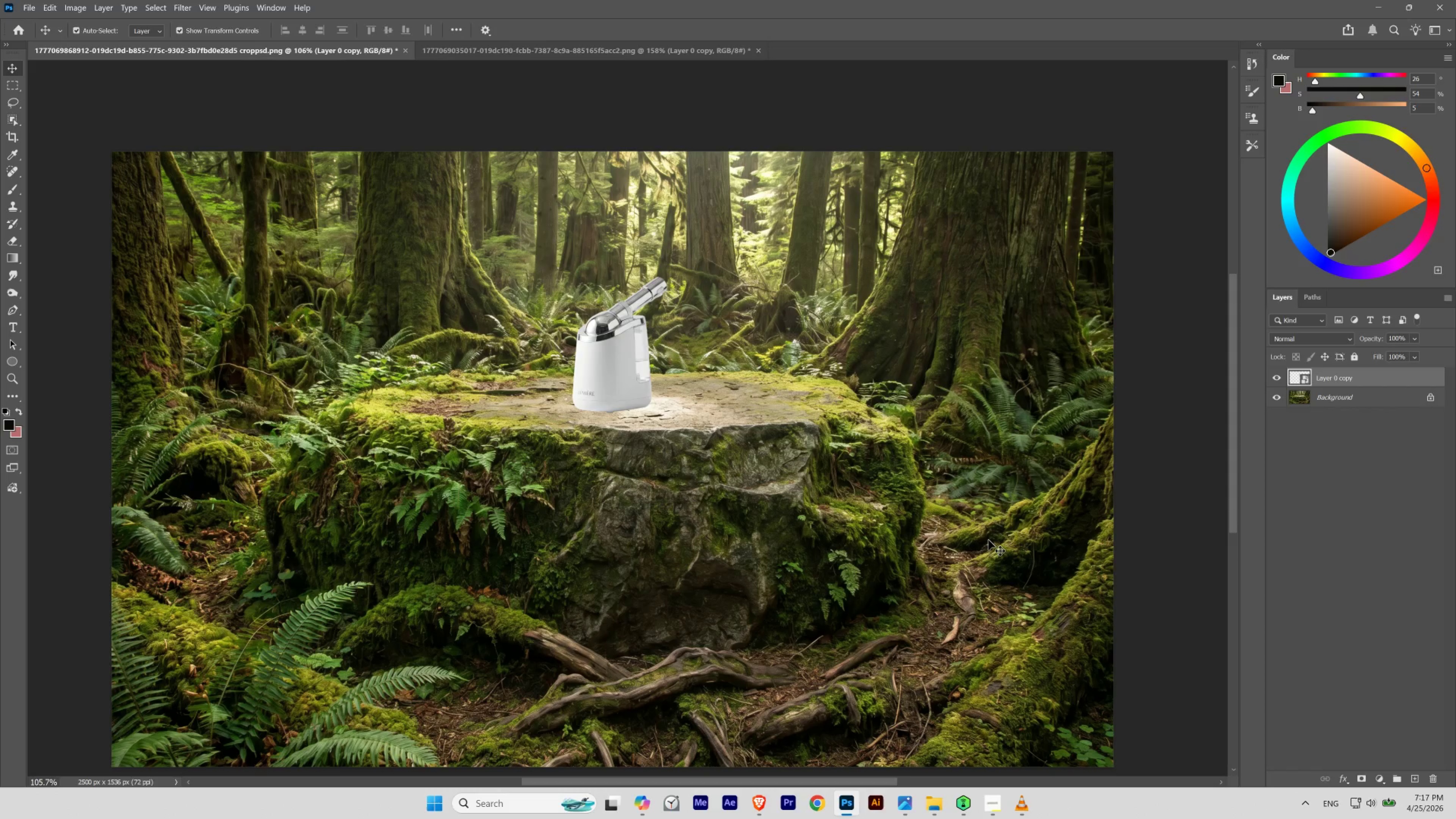 
key(ArrowLeft)
 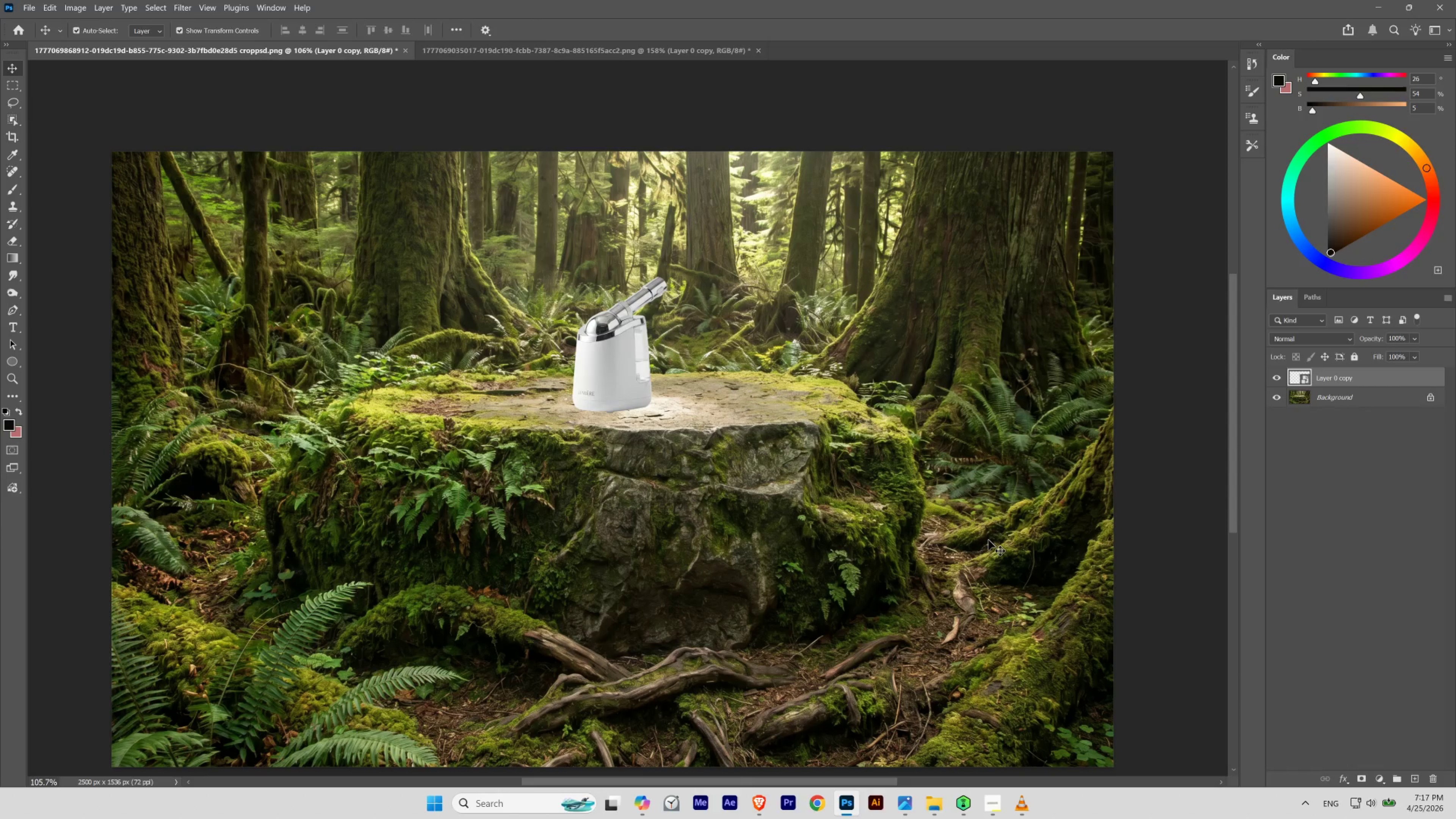 
key(ArrowRight)
 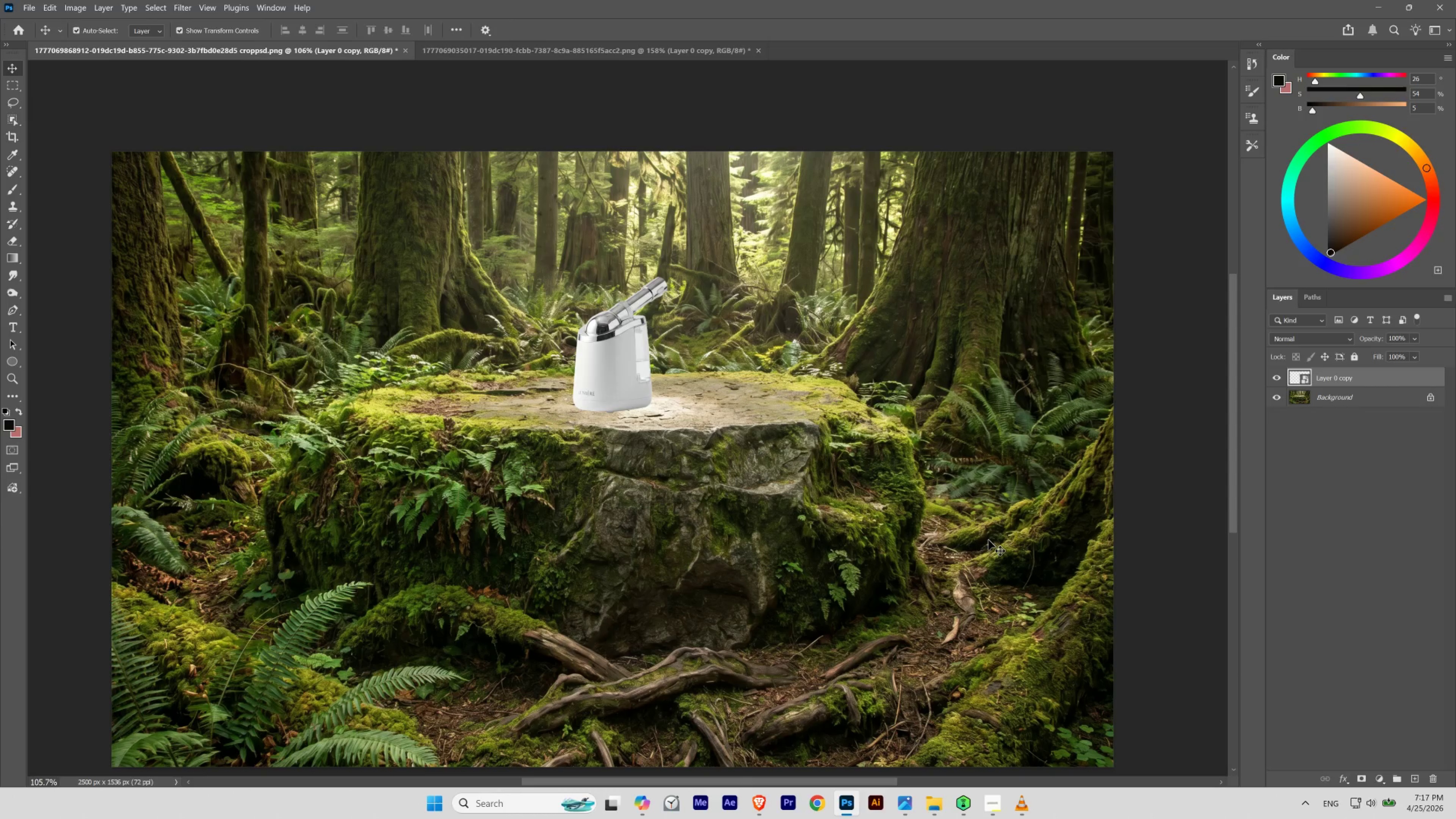 
key(ArrowLeft)
 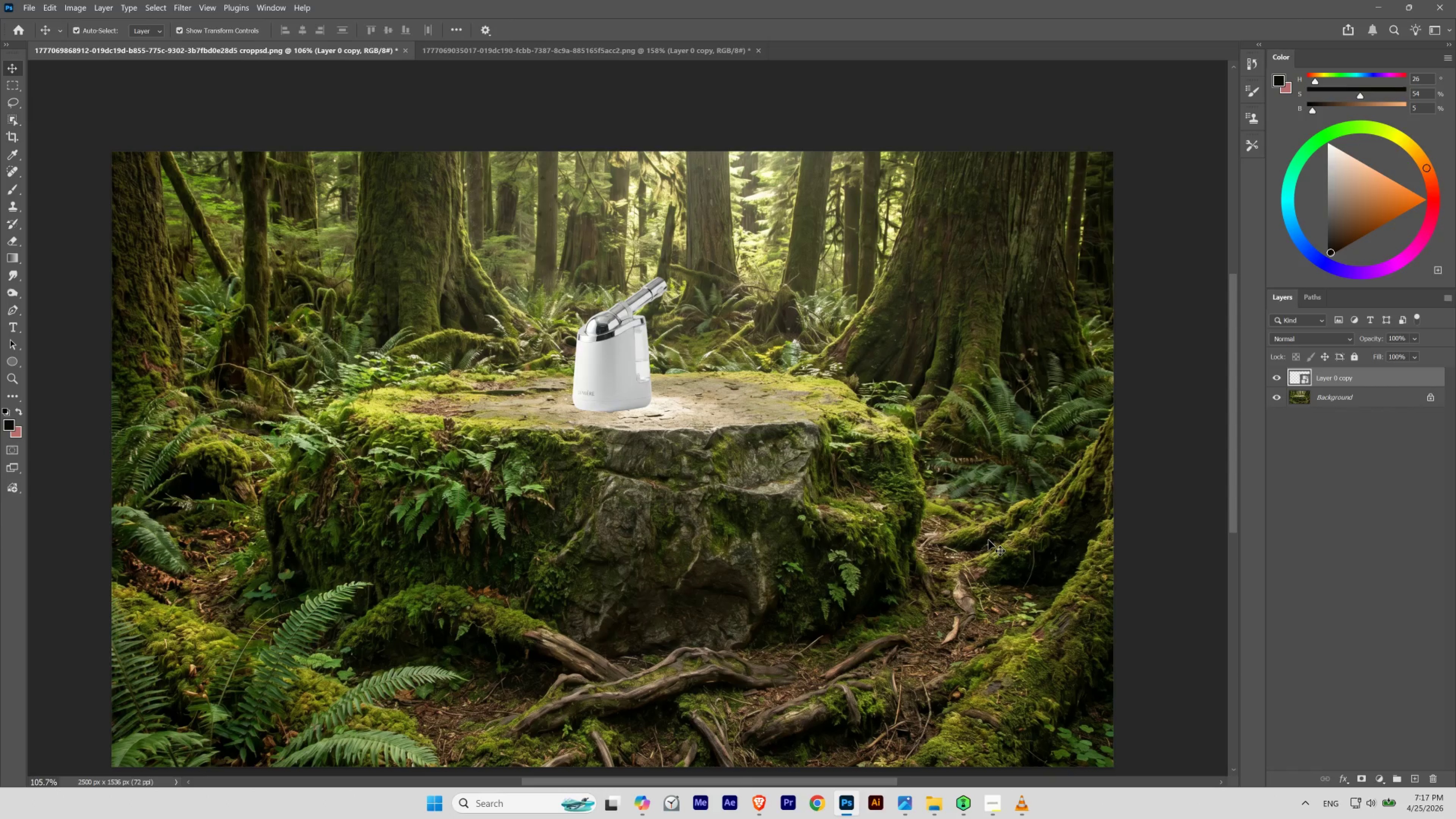 
key(ArrowRight)
 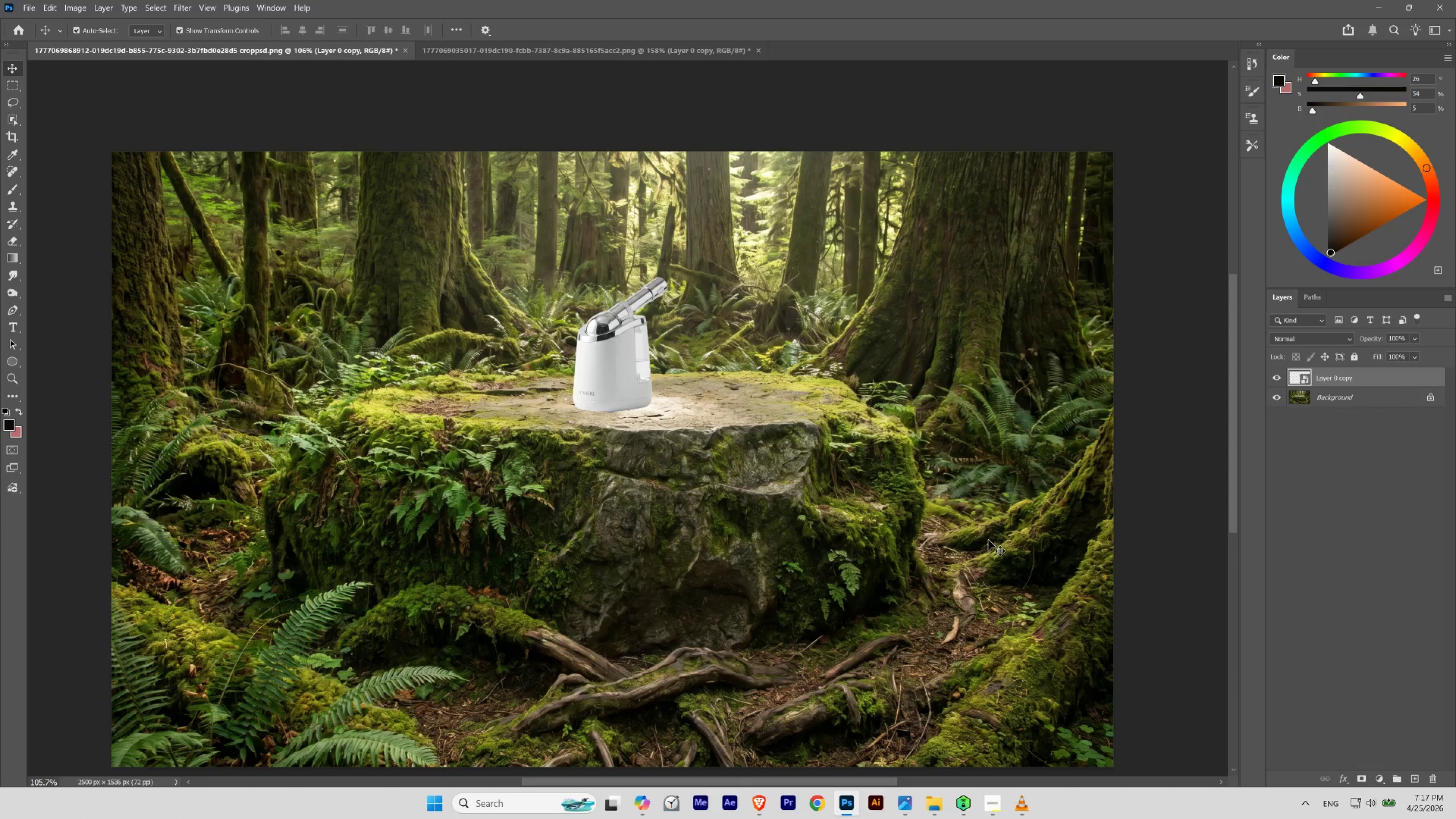 
key(ArrowRight)
 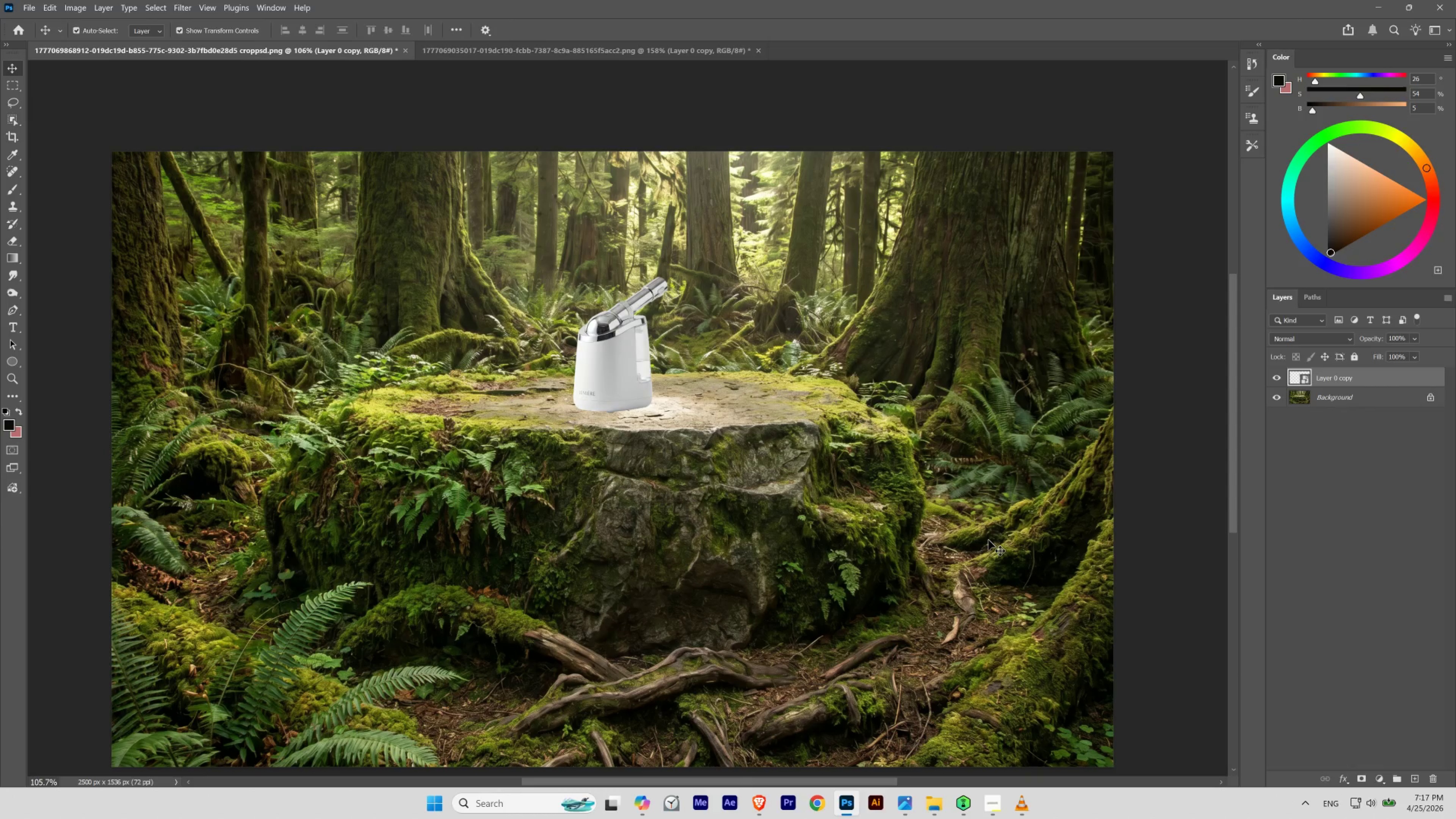 
key(ArrowRight)
 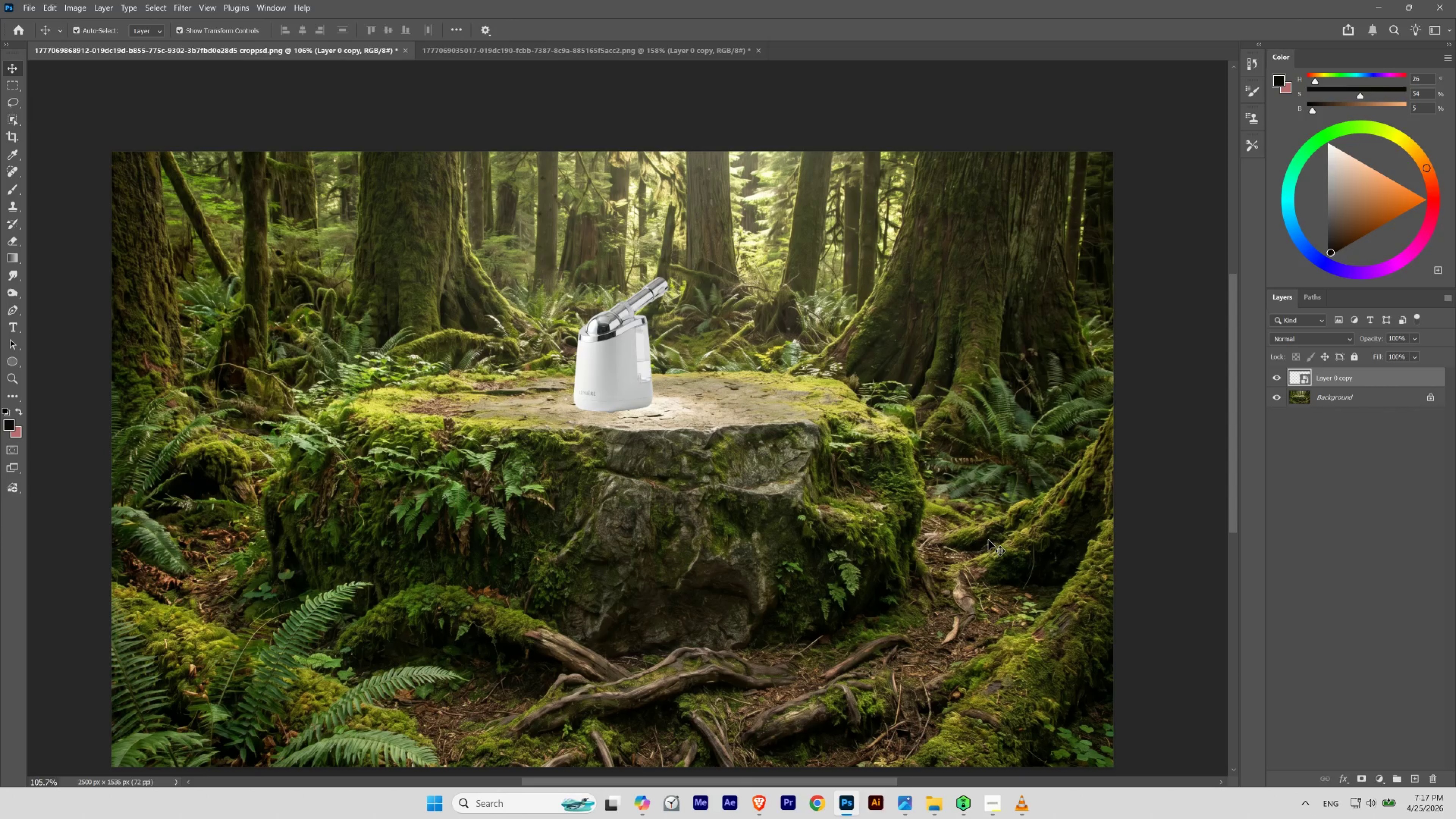 
key(ArrowLeft)
 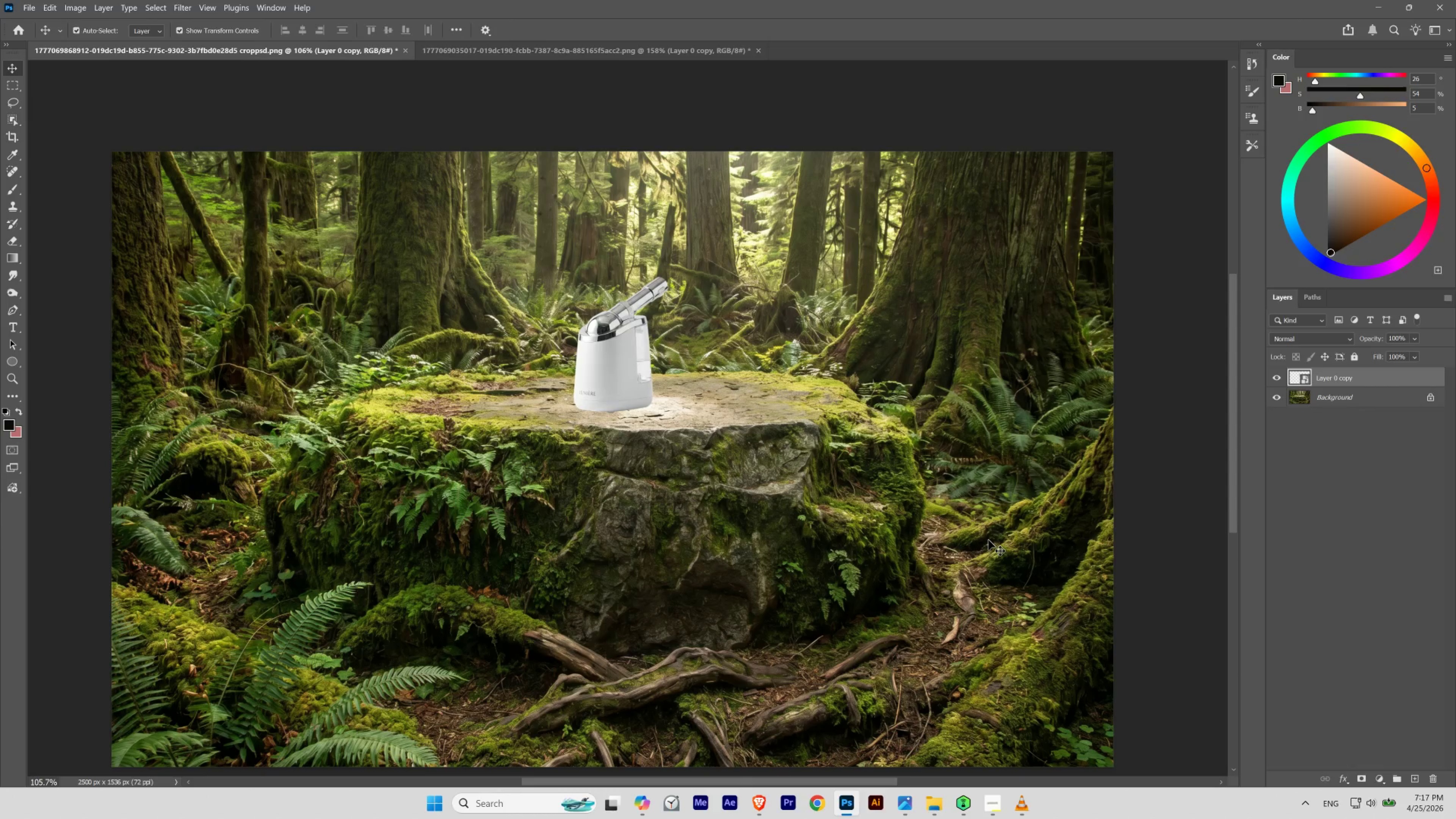 
key(ArrowRight)
 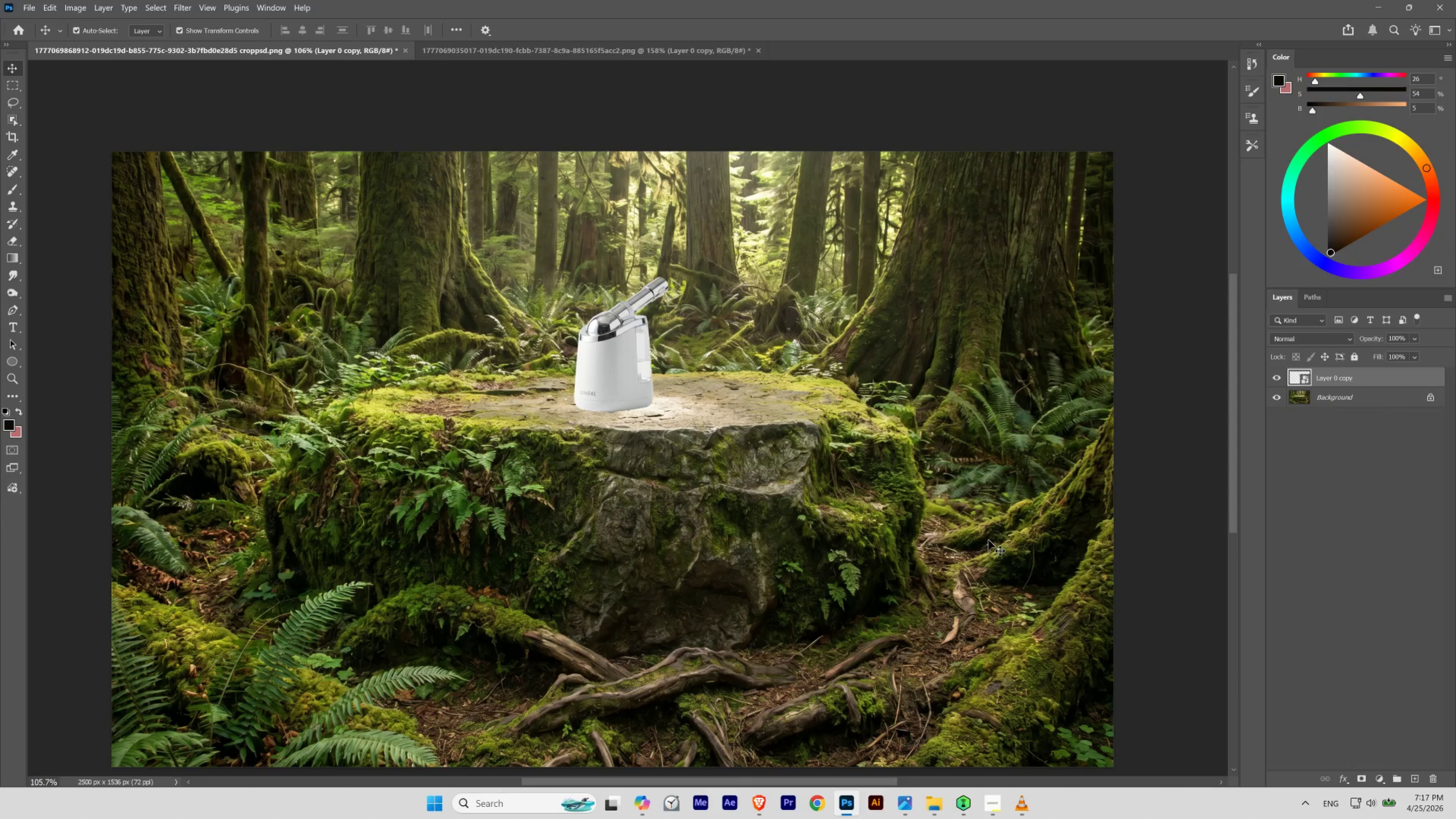 
key(ArrowRight)
 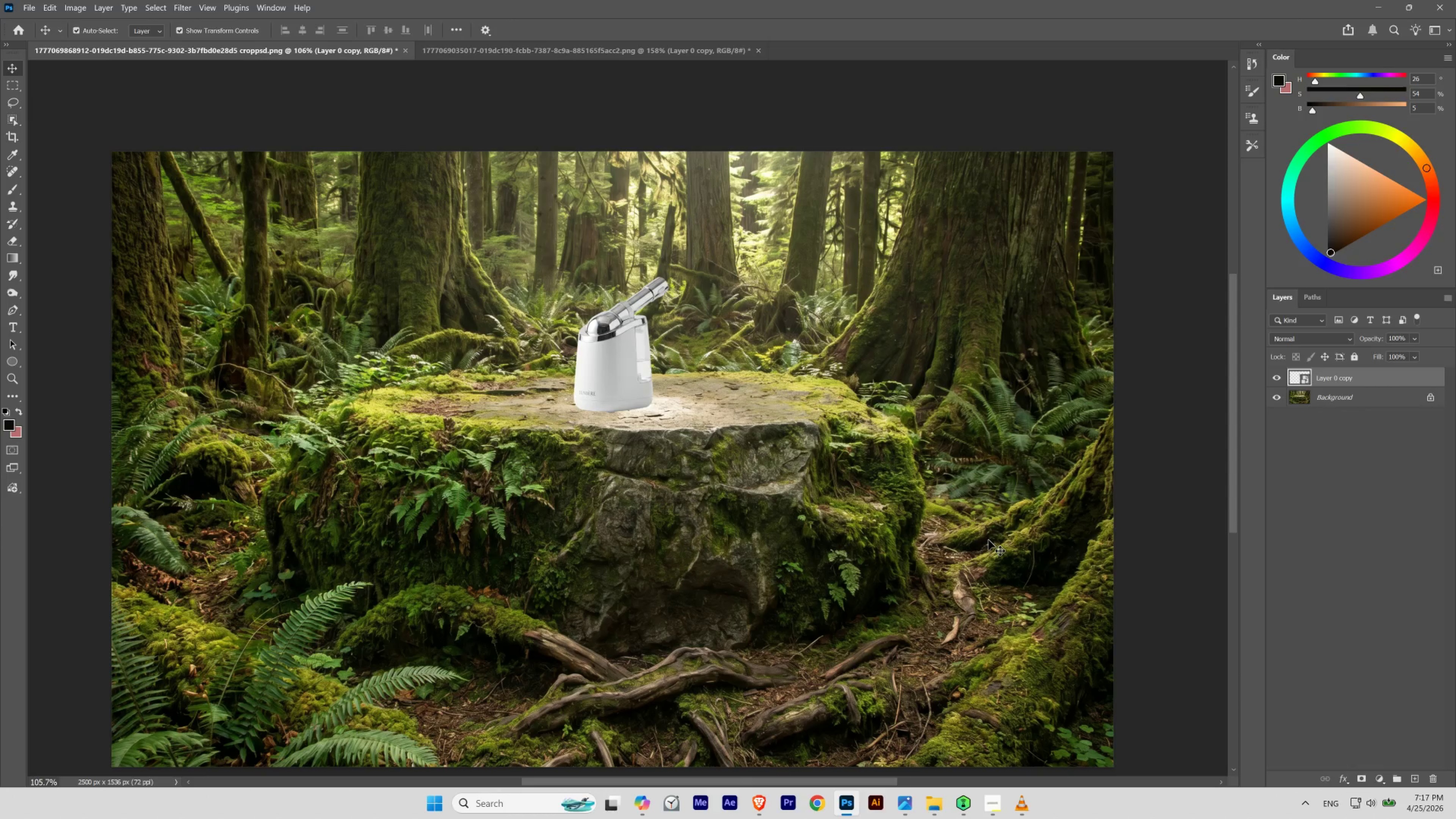 
key(ArrowLeft)
 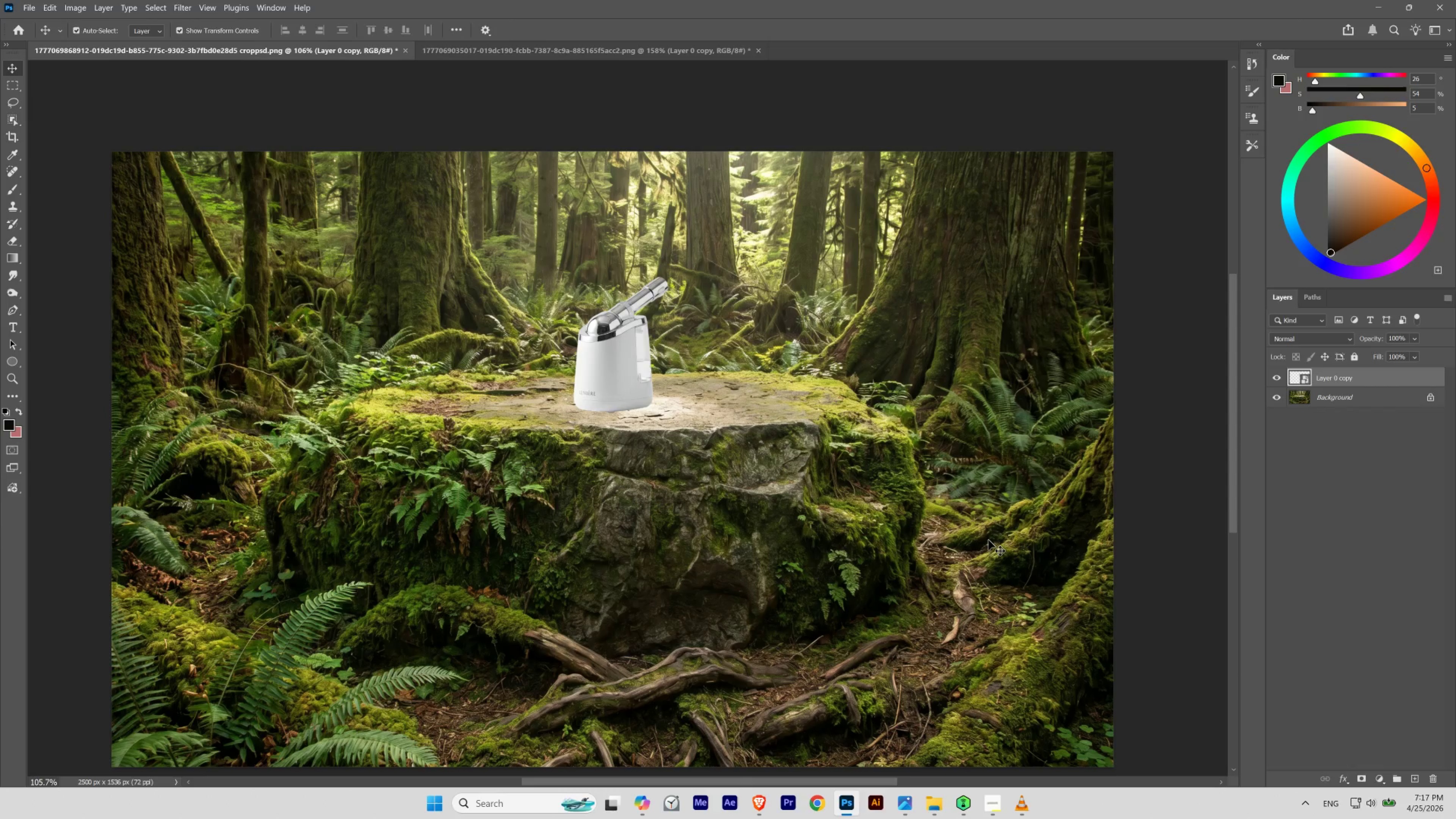 
key(ArrowLeft)
 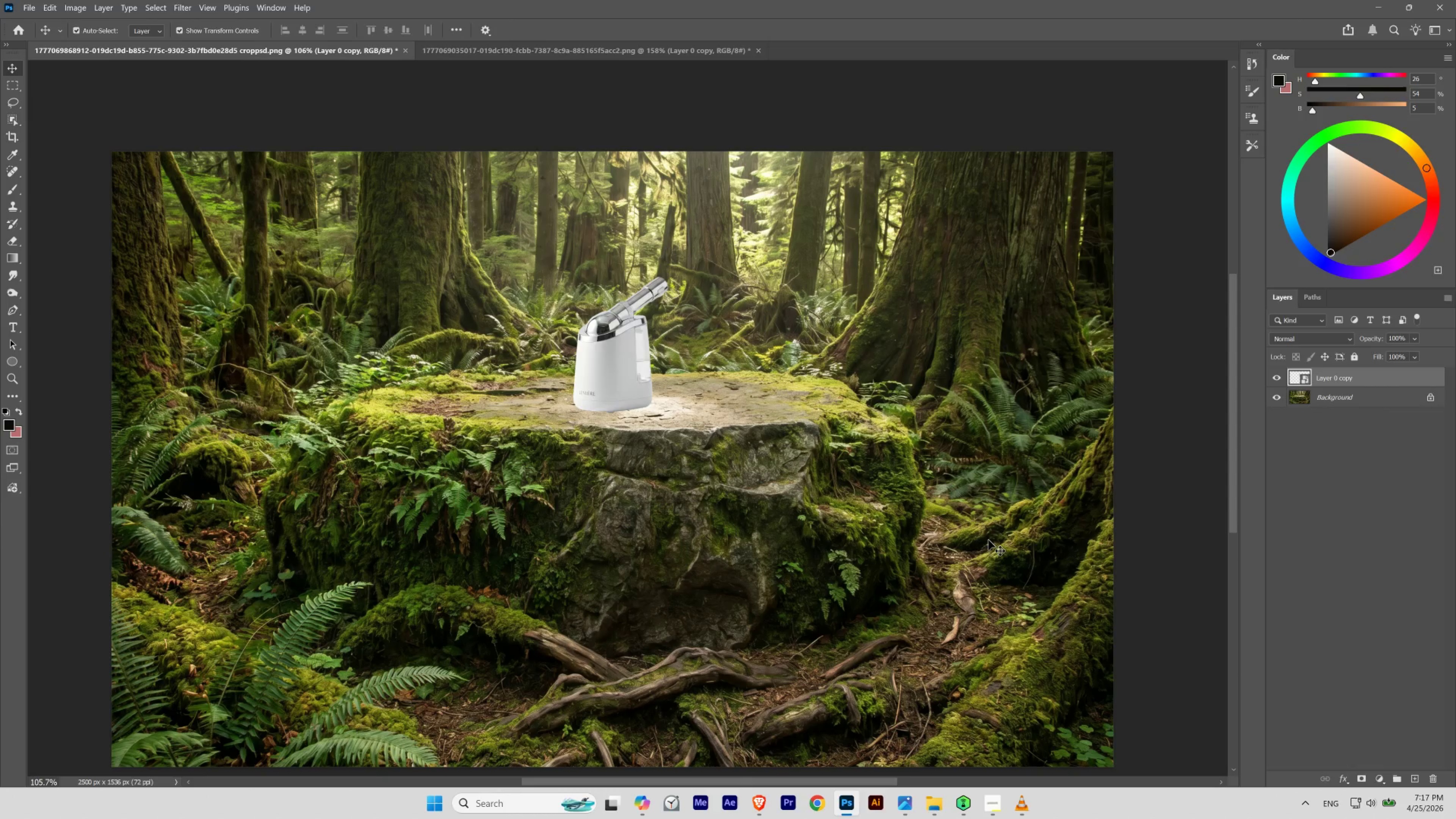 
key(ArrowLeft)
 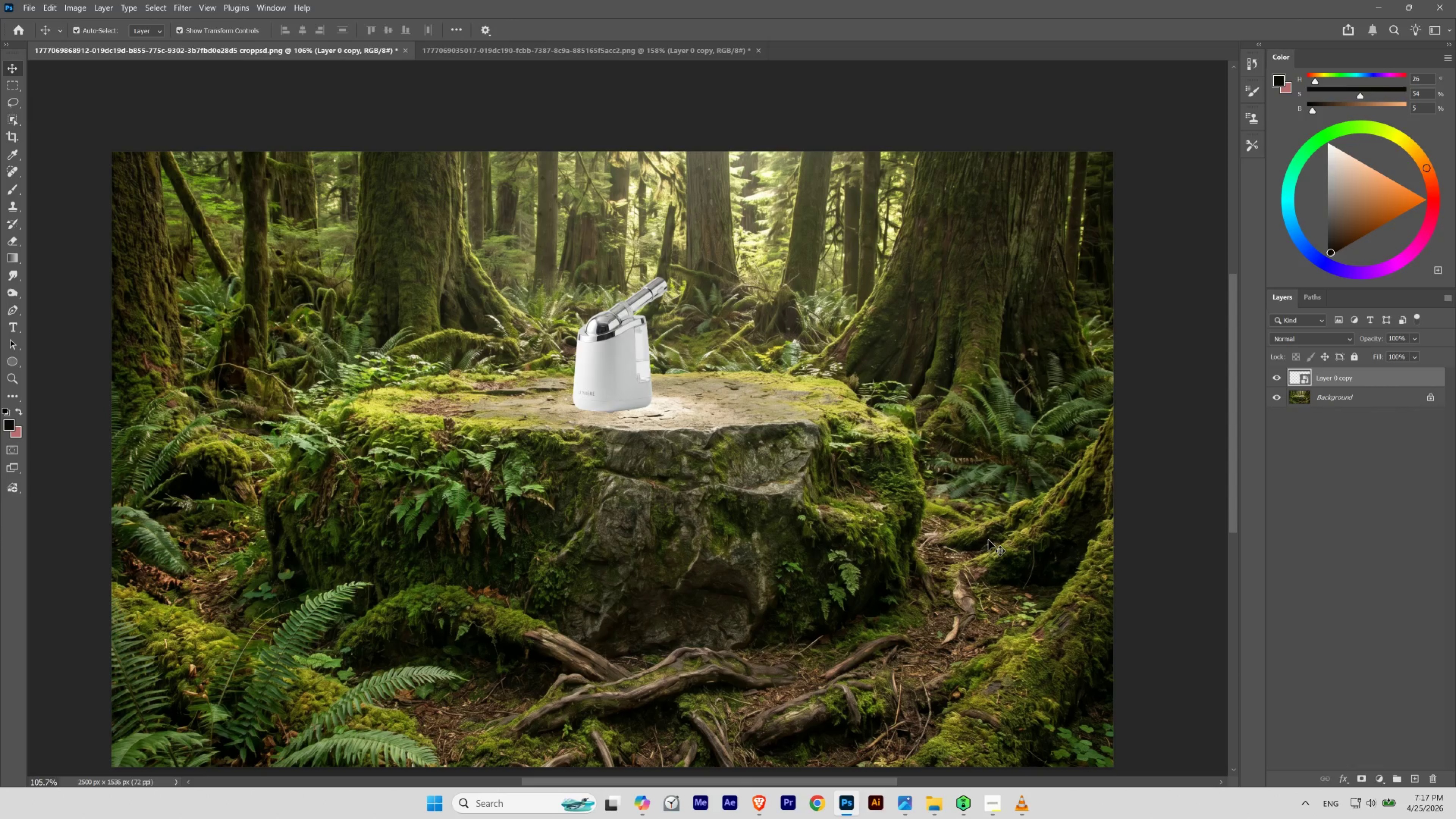 
key(ArrowRight)
 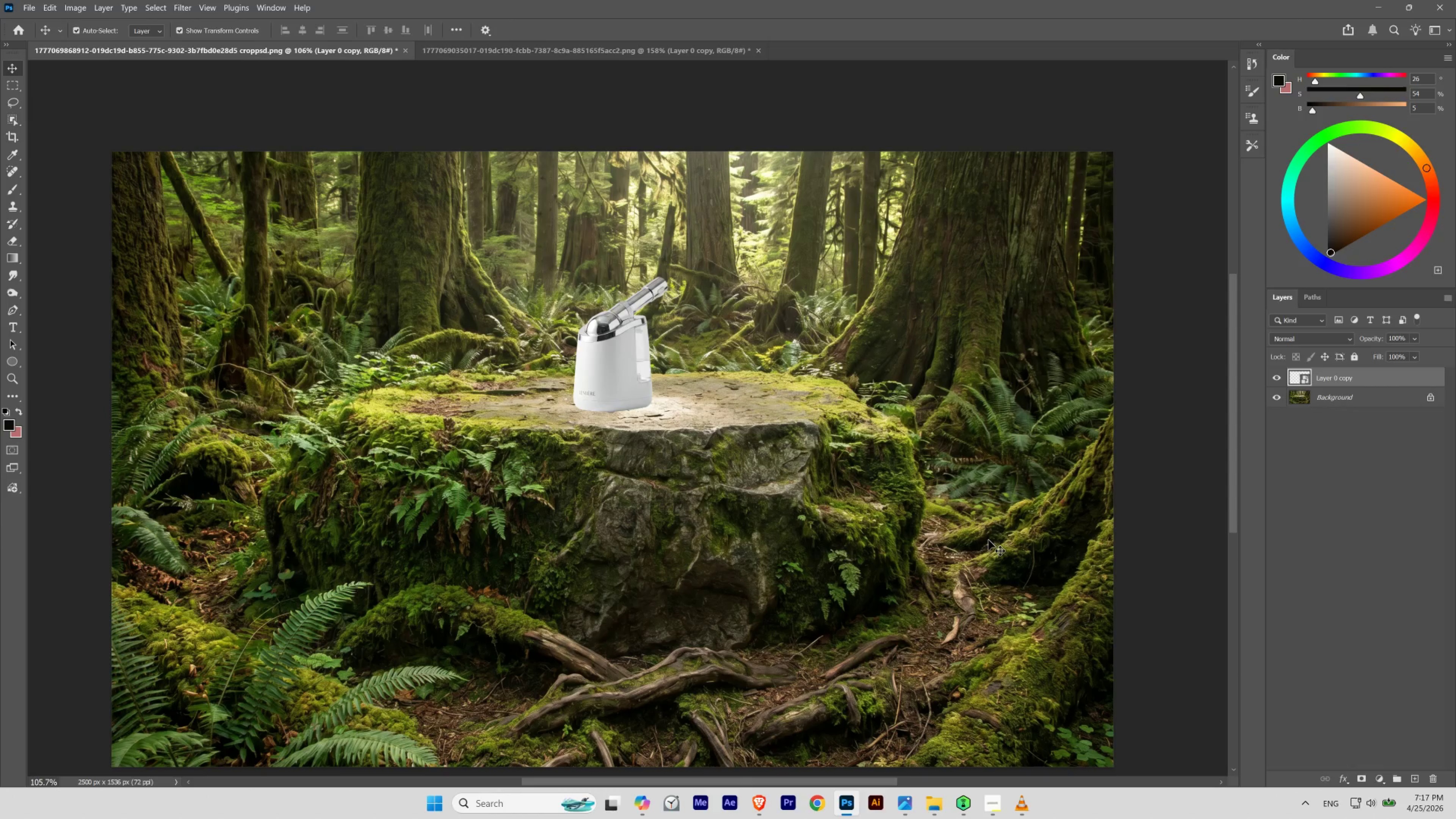 
key(ArrowRight)
 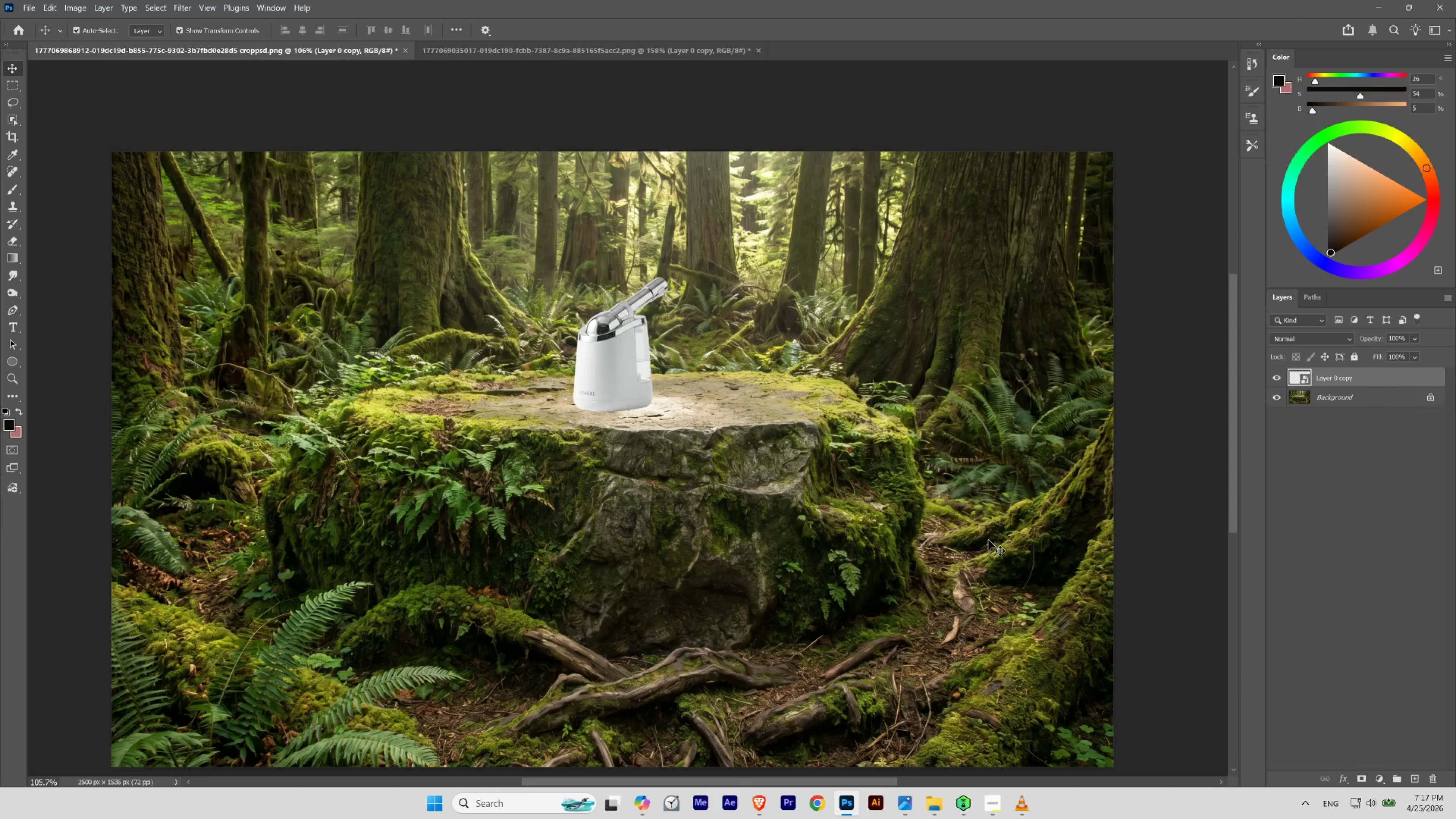 
key(ArrowLeft)
 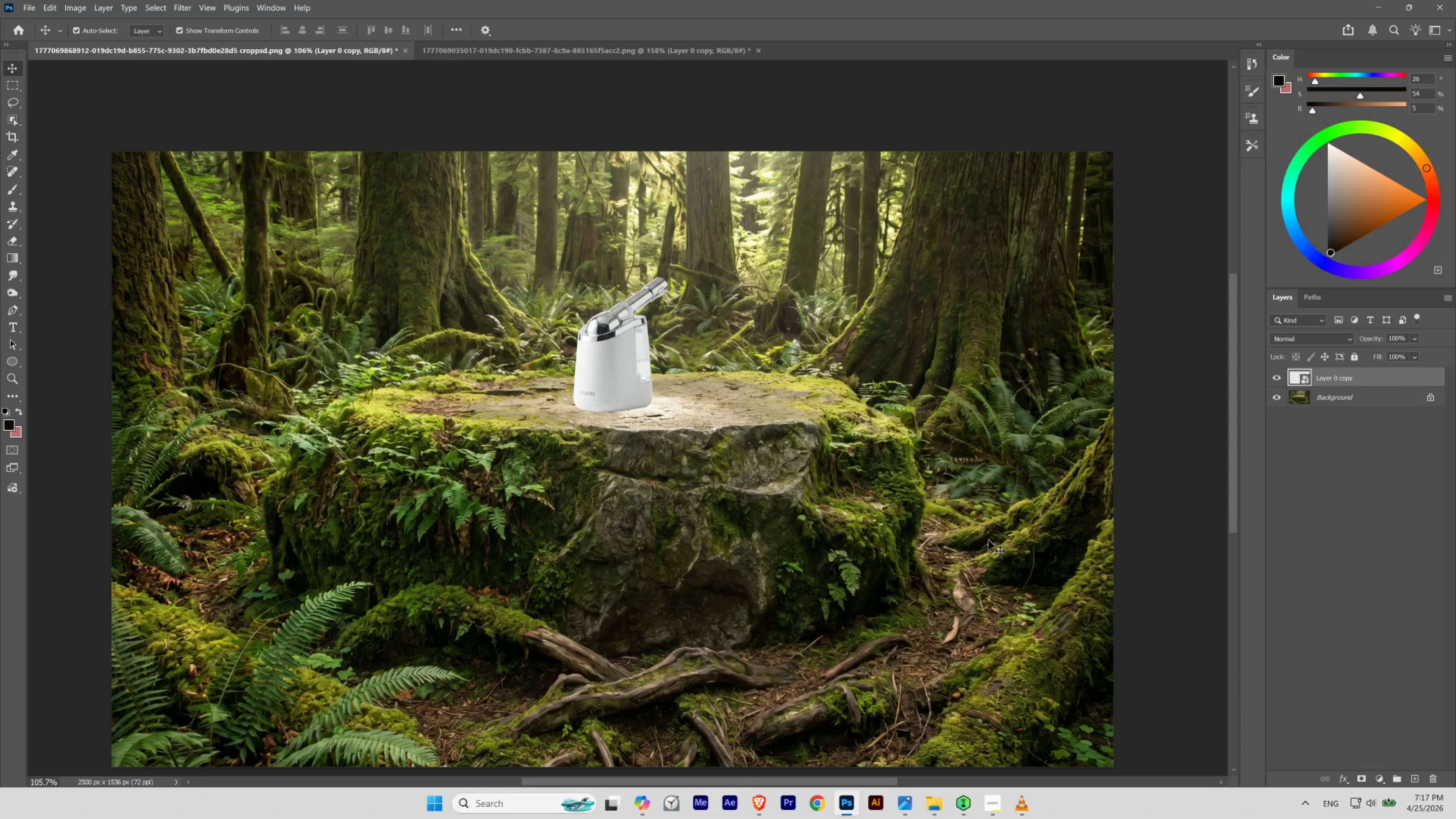 
key(ArrowLeft)
 